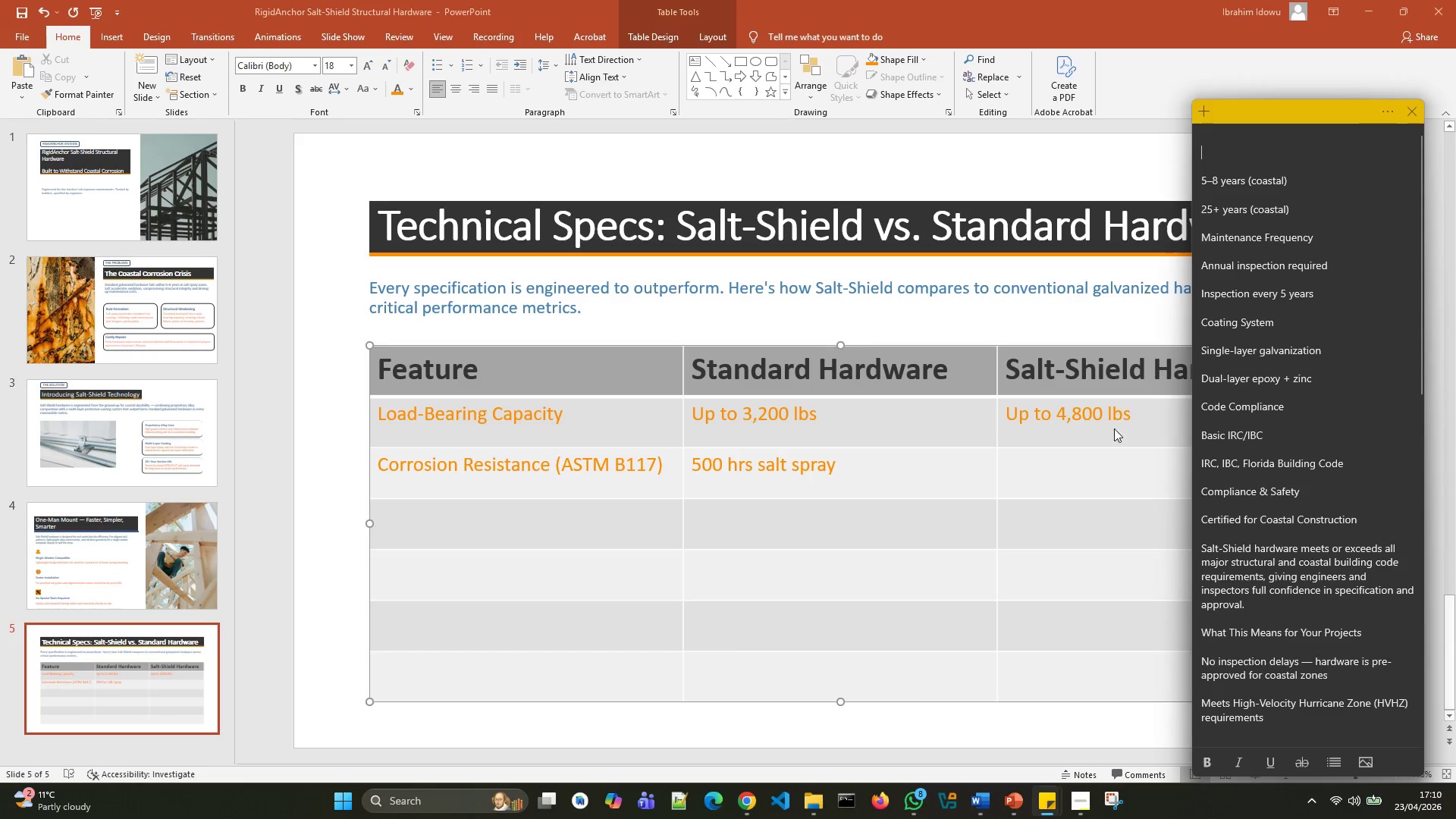 
left_click([1084, 475])
 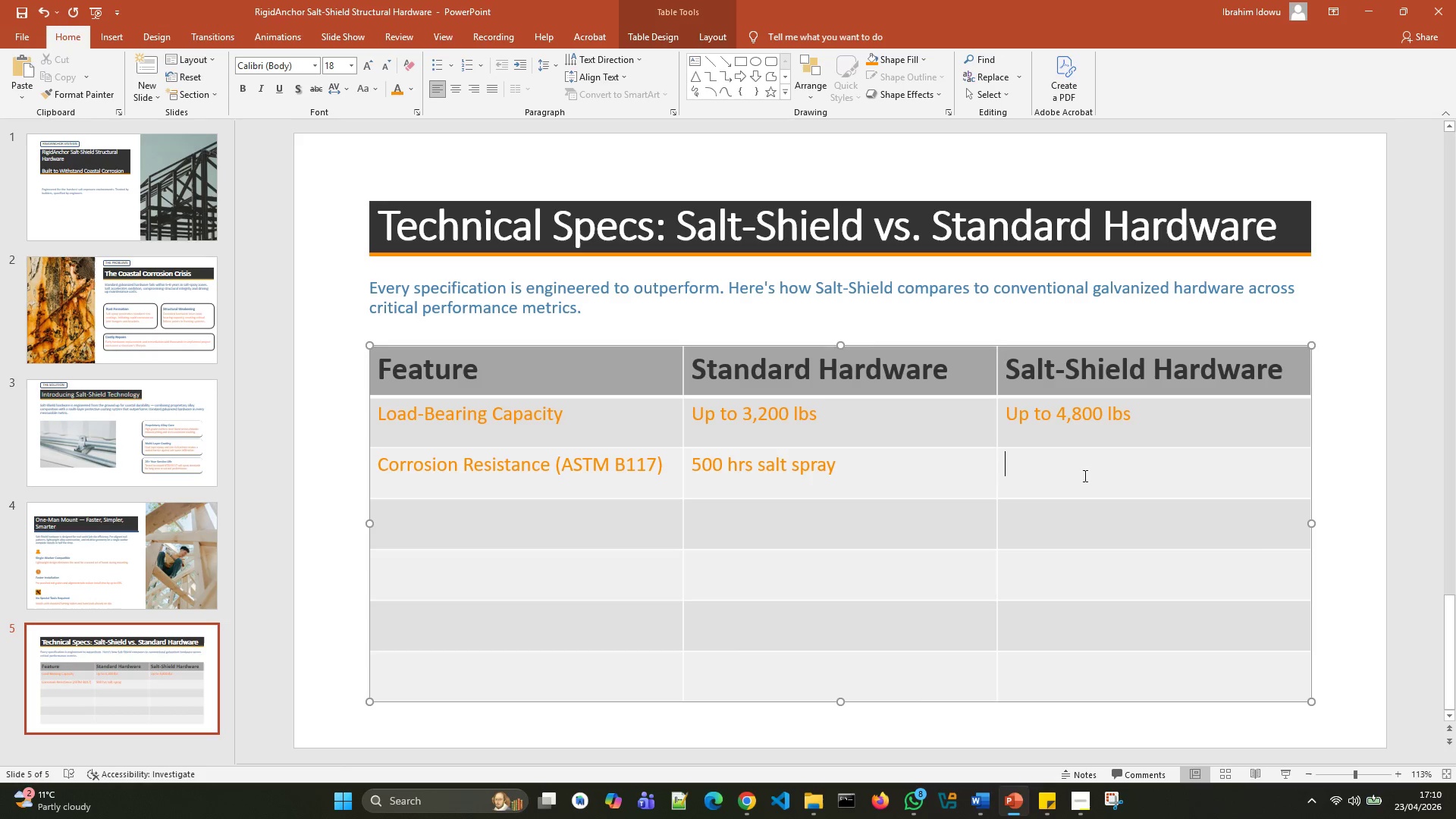 
key(Control+V)
 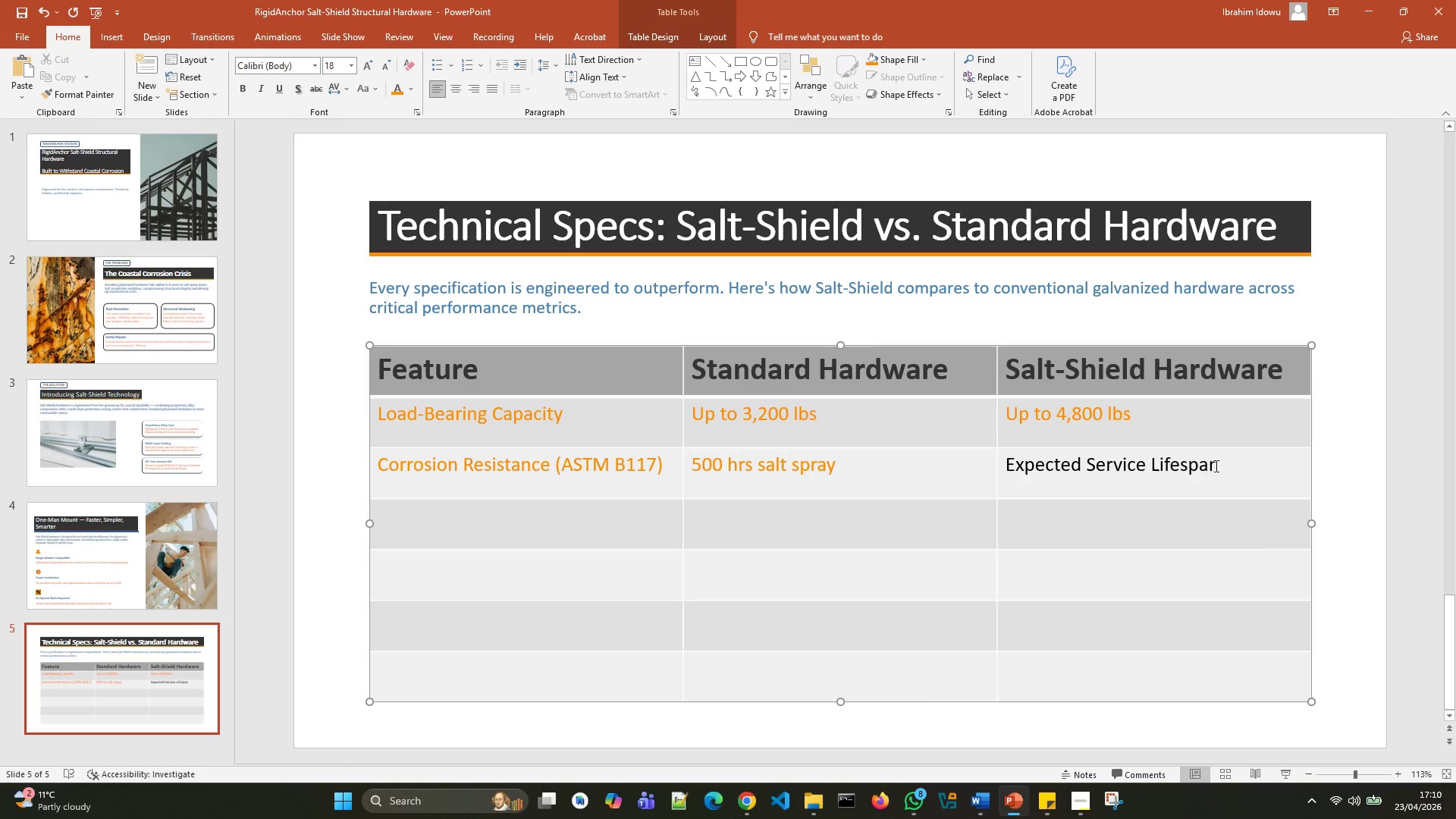 
left_click_drag(start_coordinate=[1219, 465], to_coordinate=[1059, 465])
 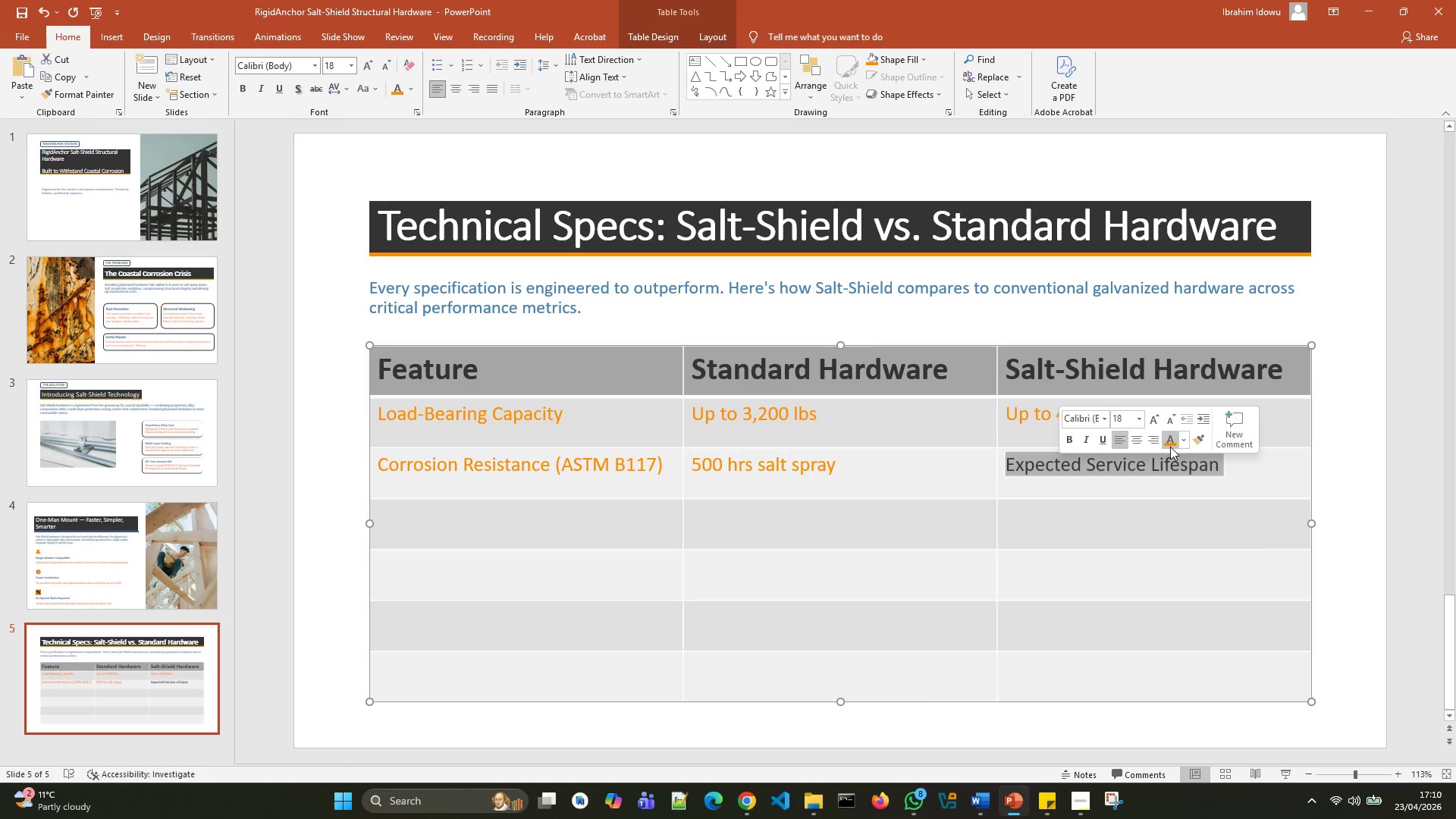 
left_click([1170, 447])
 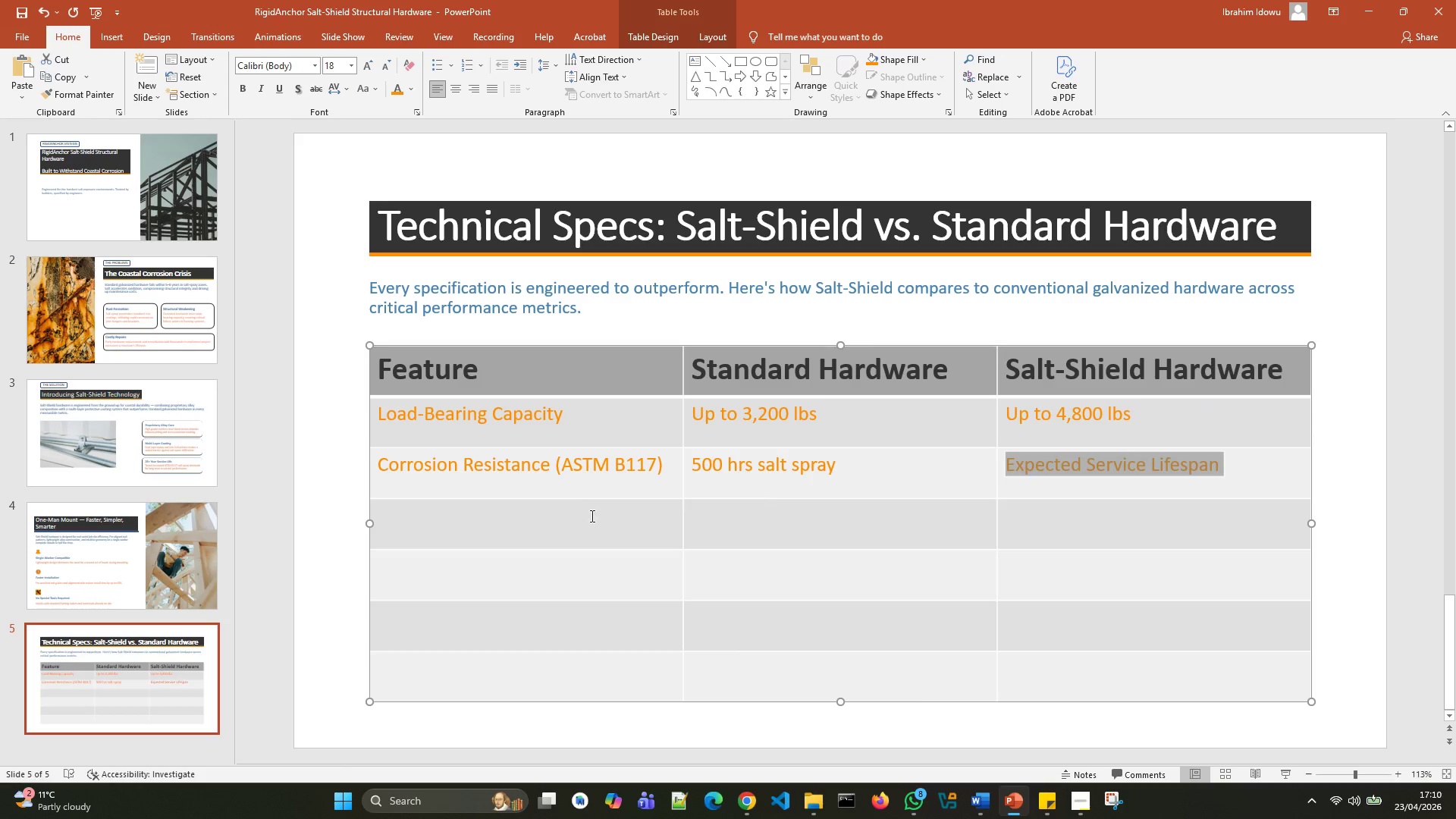 
left_click([589, 516])
 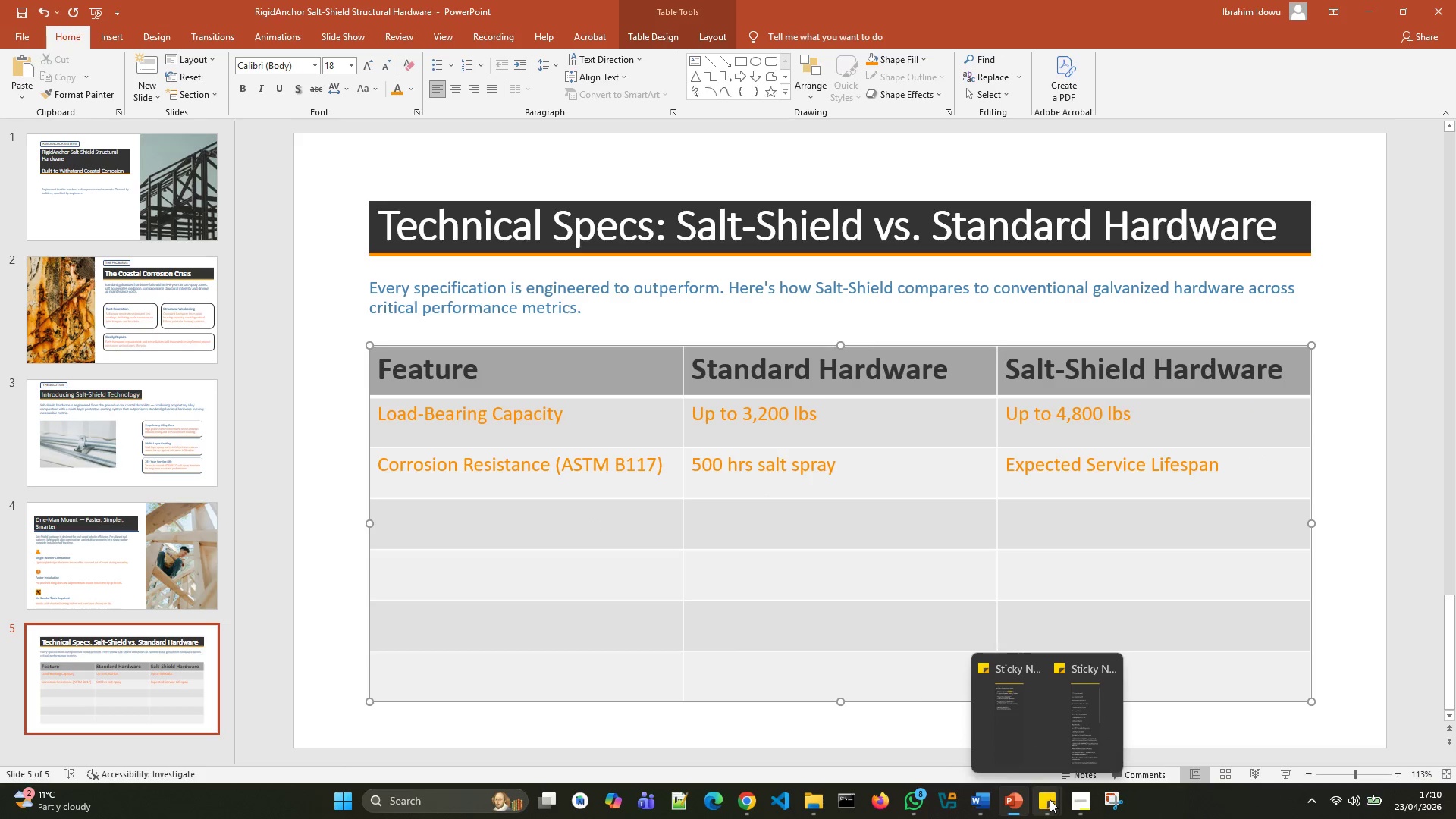 
left_click([1072, 736])
 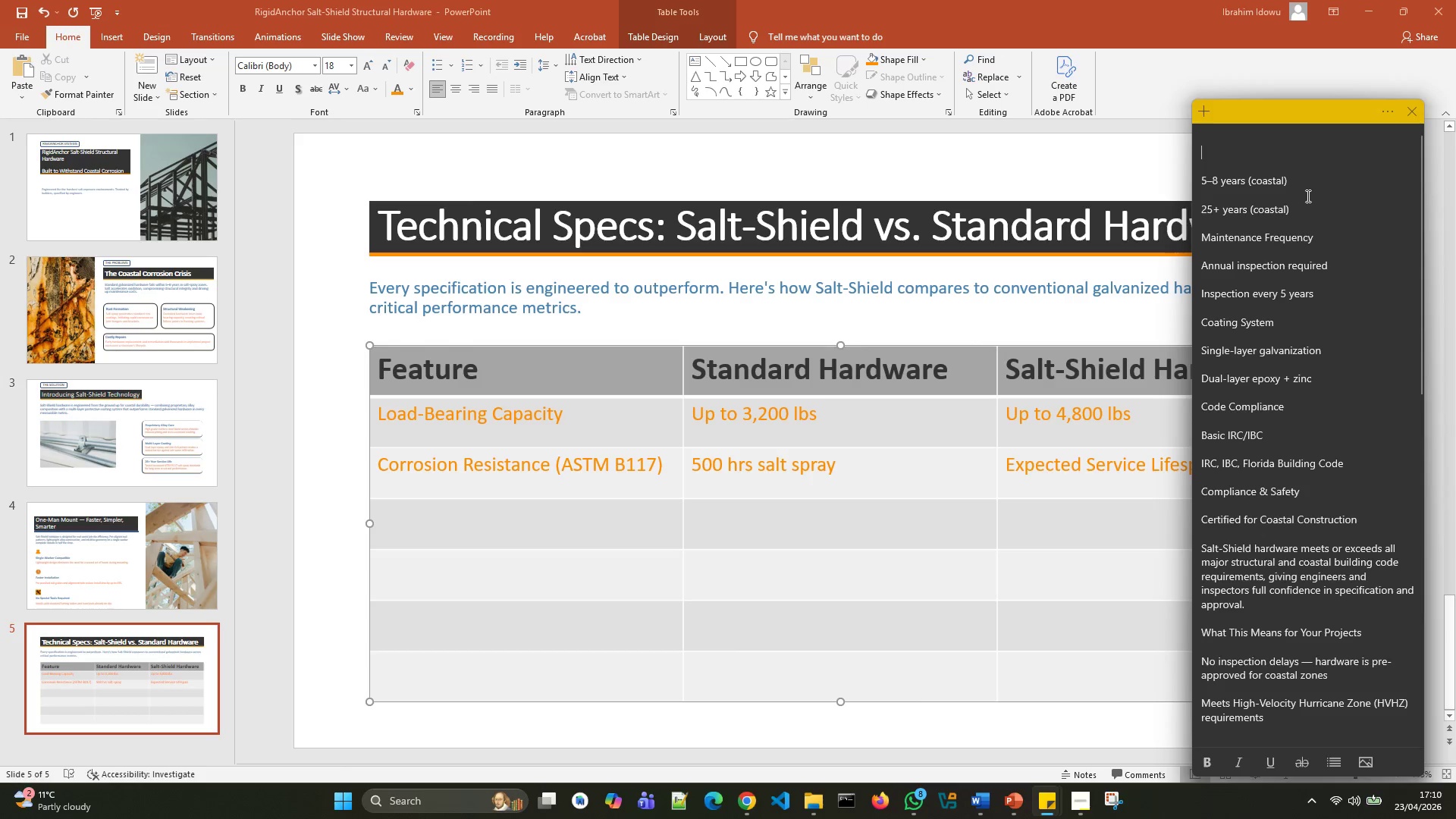 
left_click_drag(start_coordinate=[1304, 193], to_coordinate=[1186, 174])
 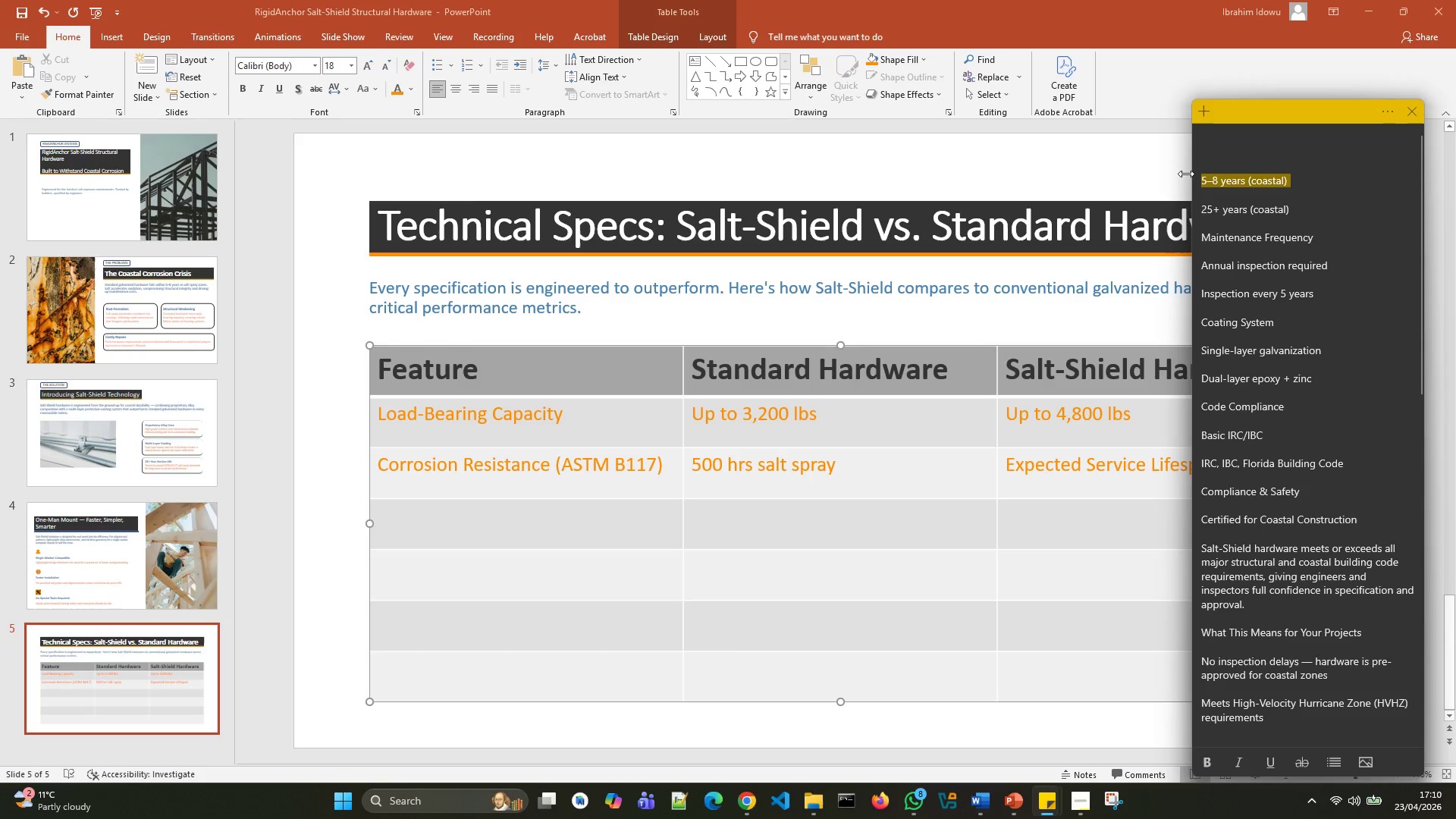 
key(Control+X)
 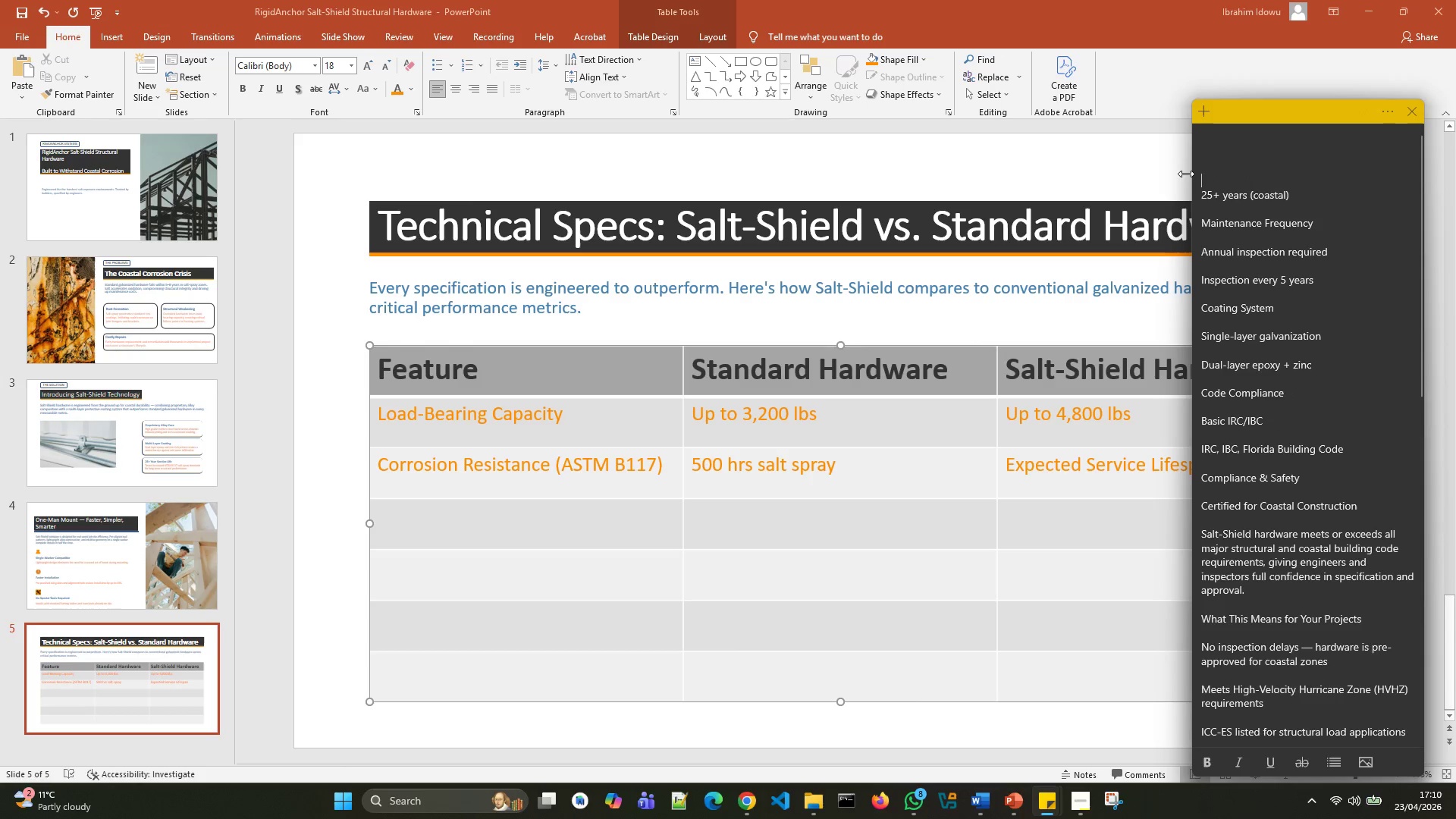 
key(Backspace)
 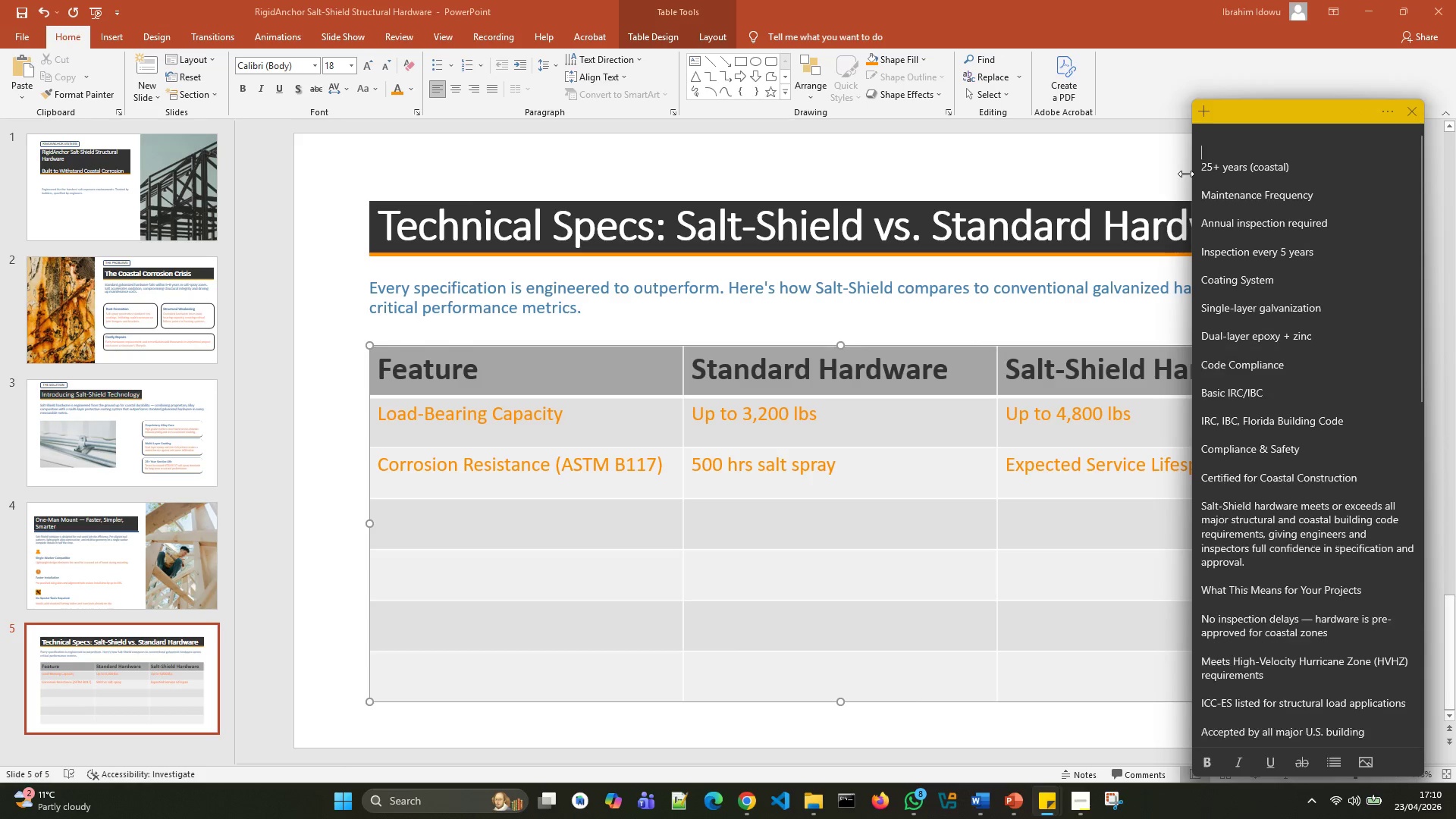 
key(Backspace)
 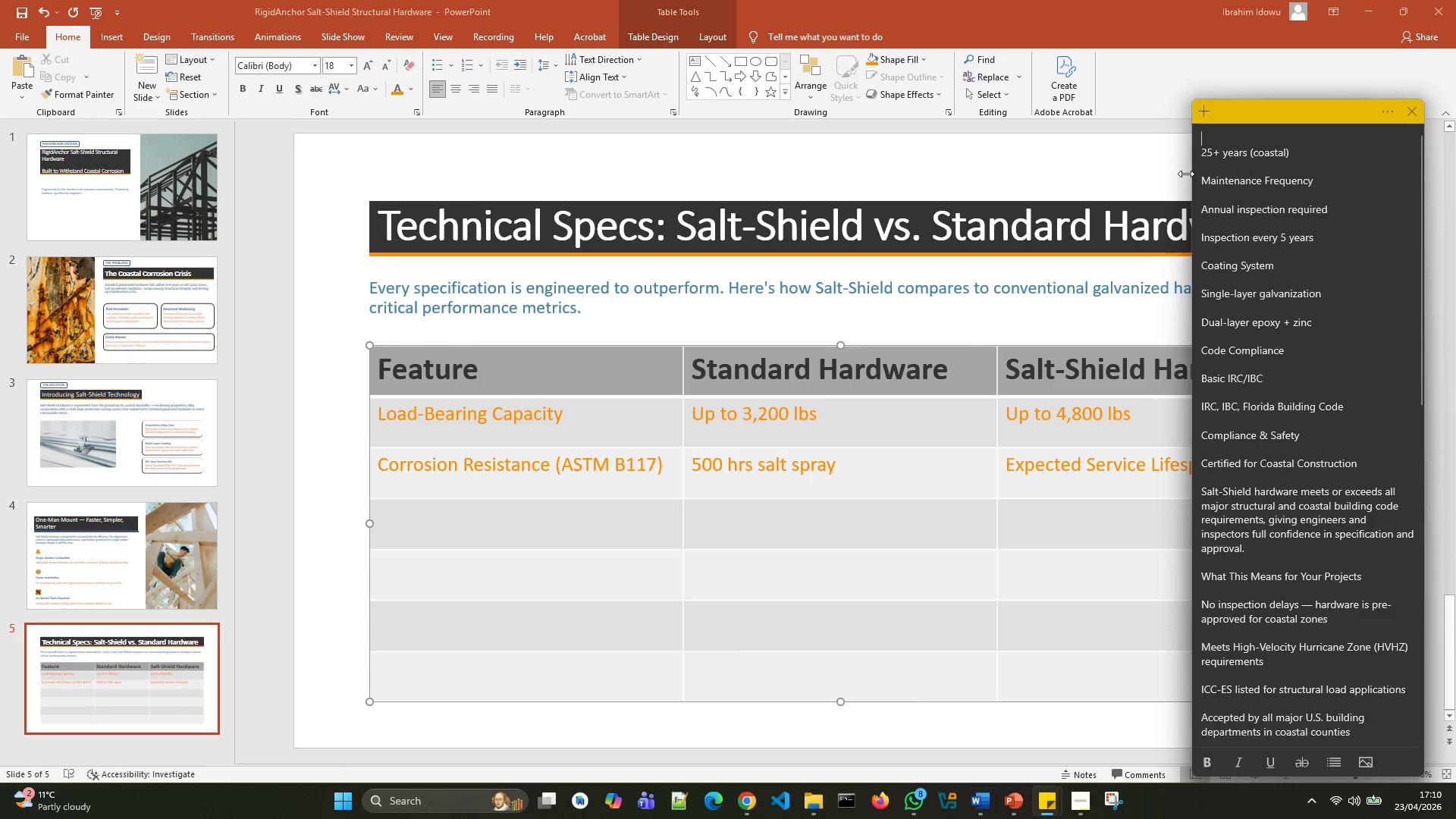 
key(Backspace)
 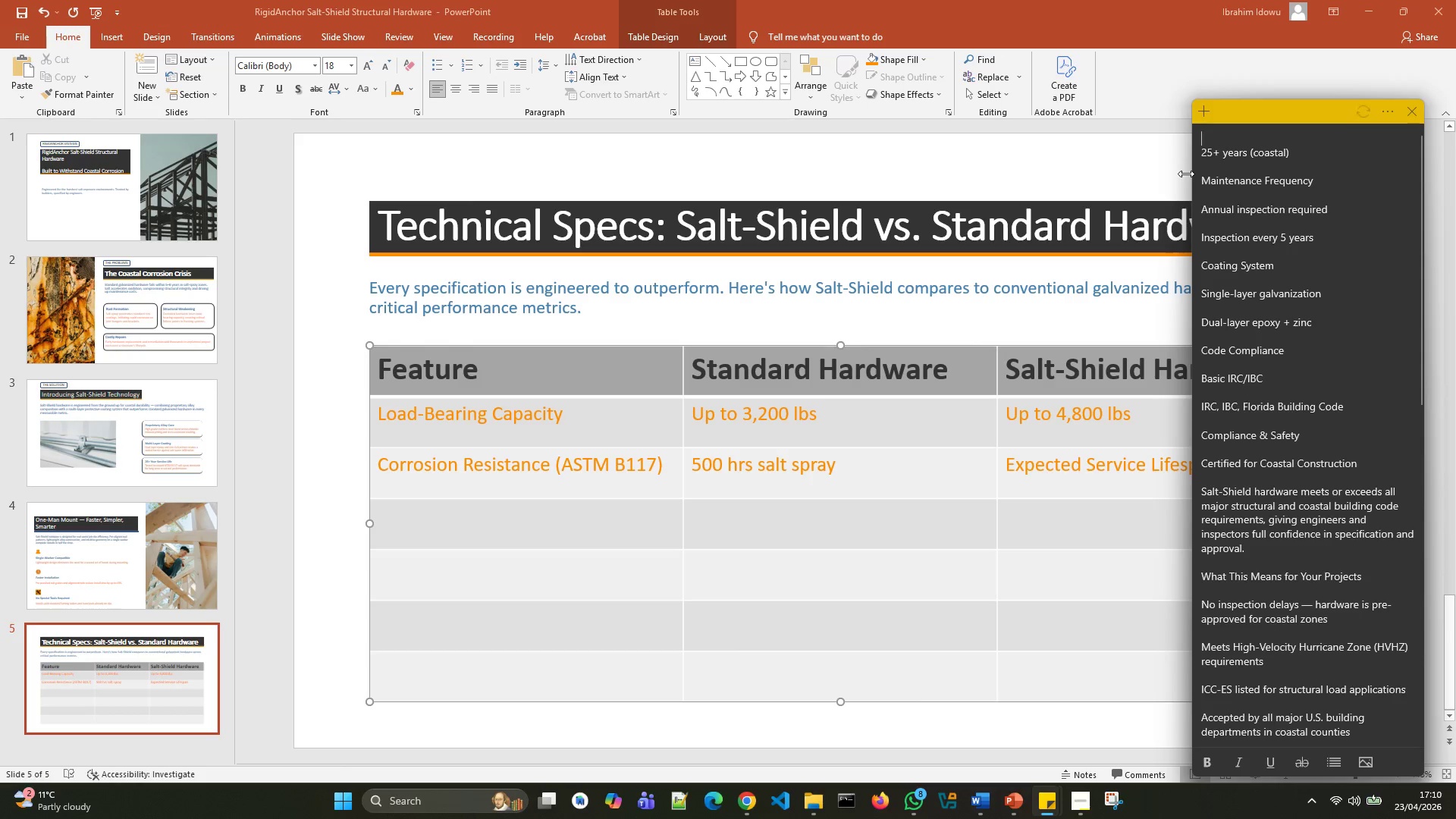 
key(Backspace)
 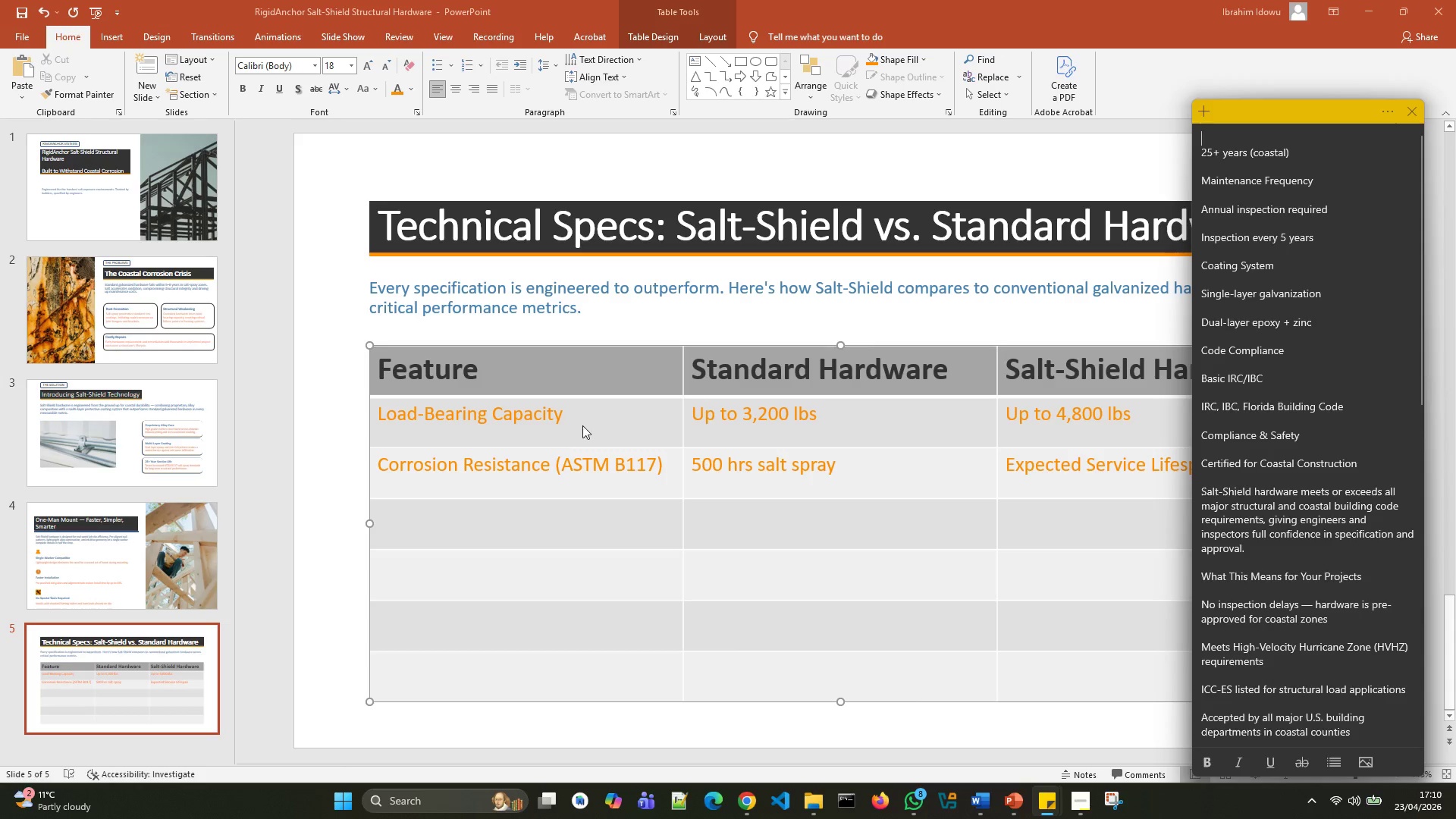 
left_click([519, 526])
 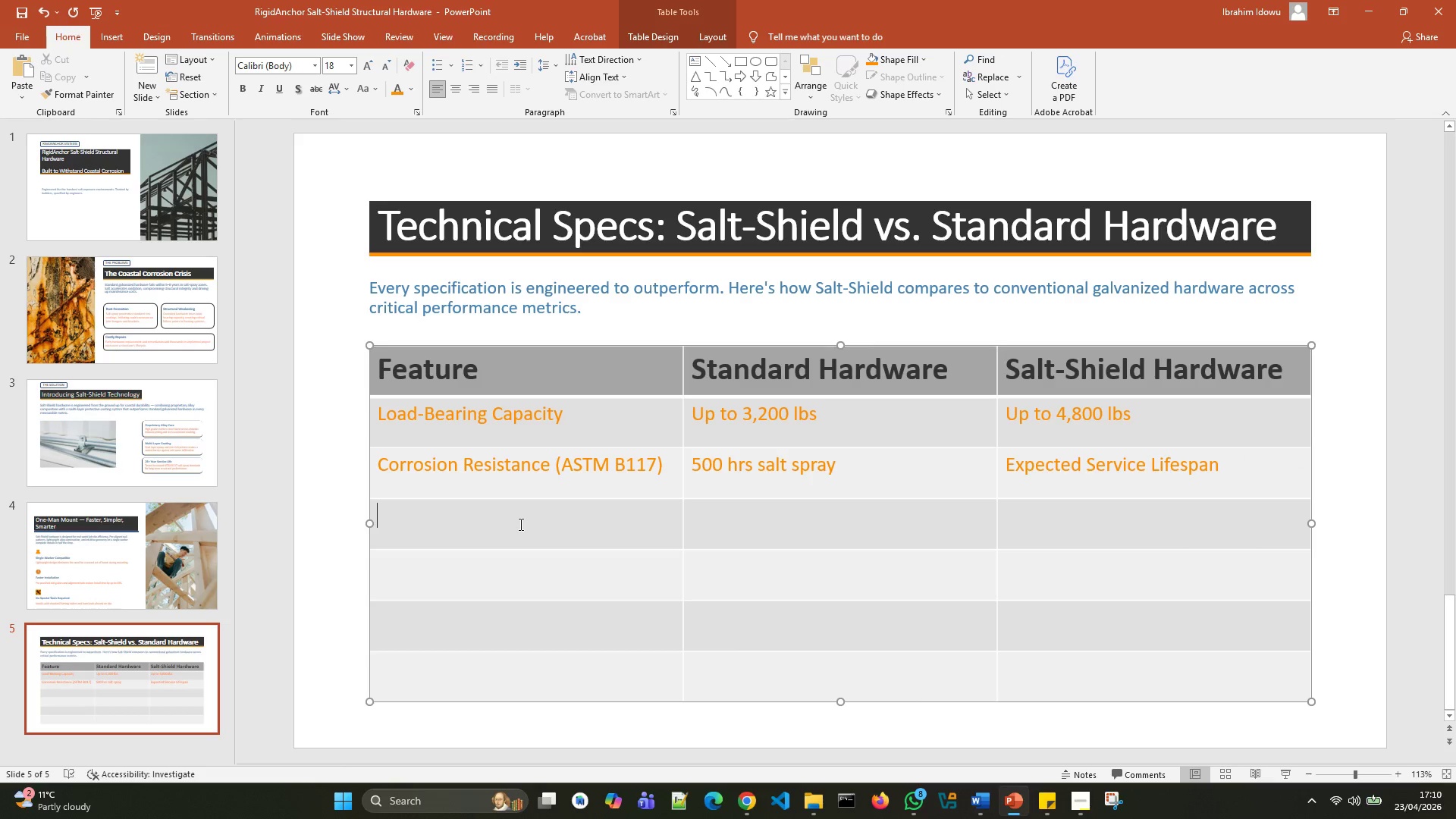 
key(Control+V)
 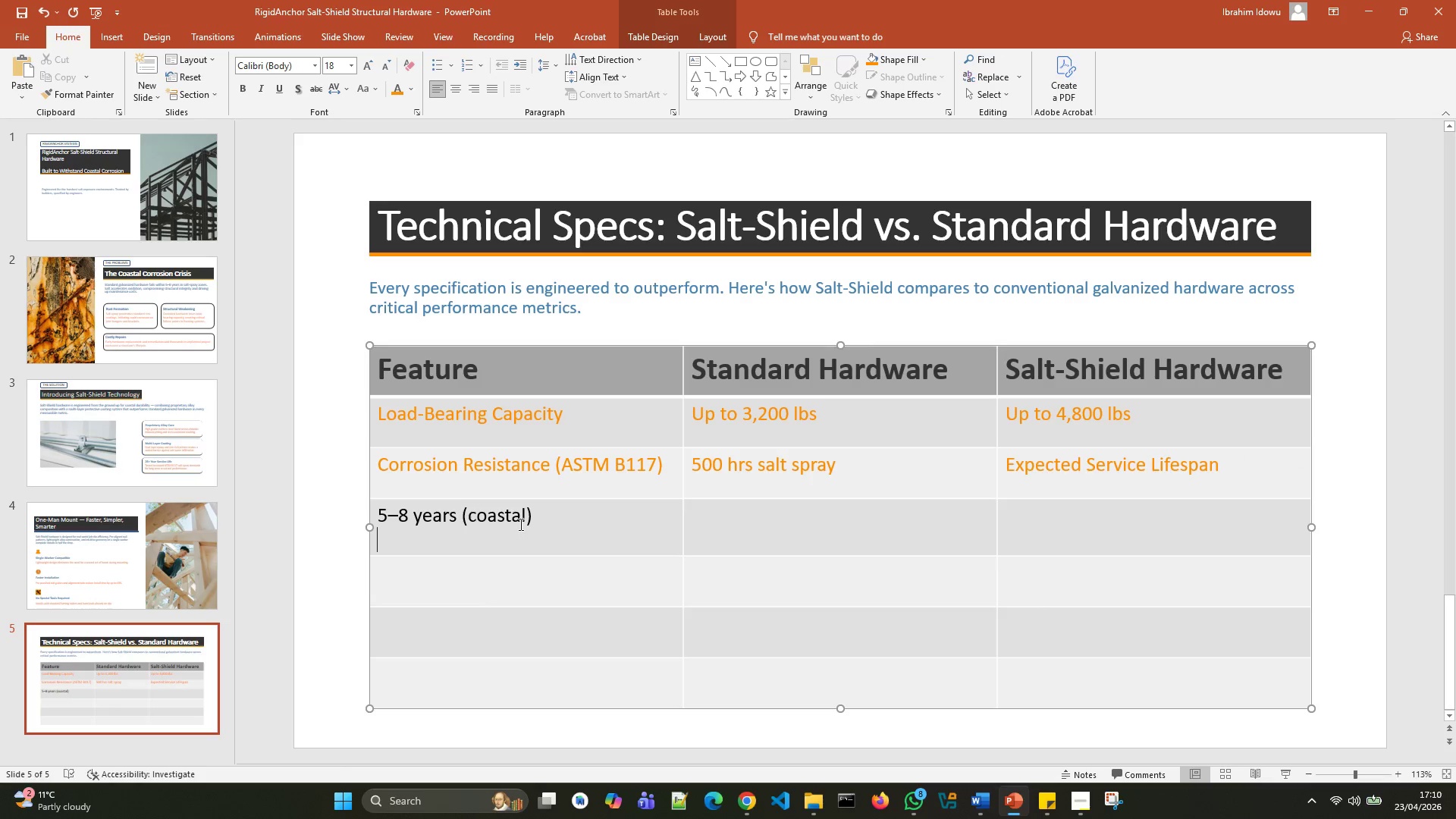 
key(Backspace)
 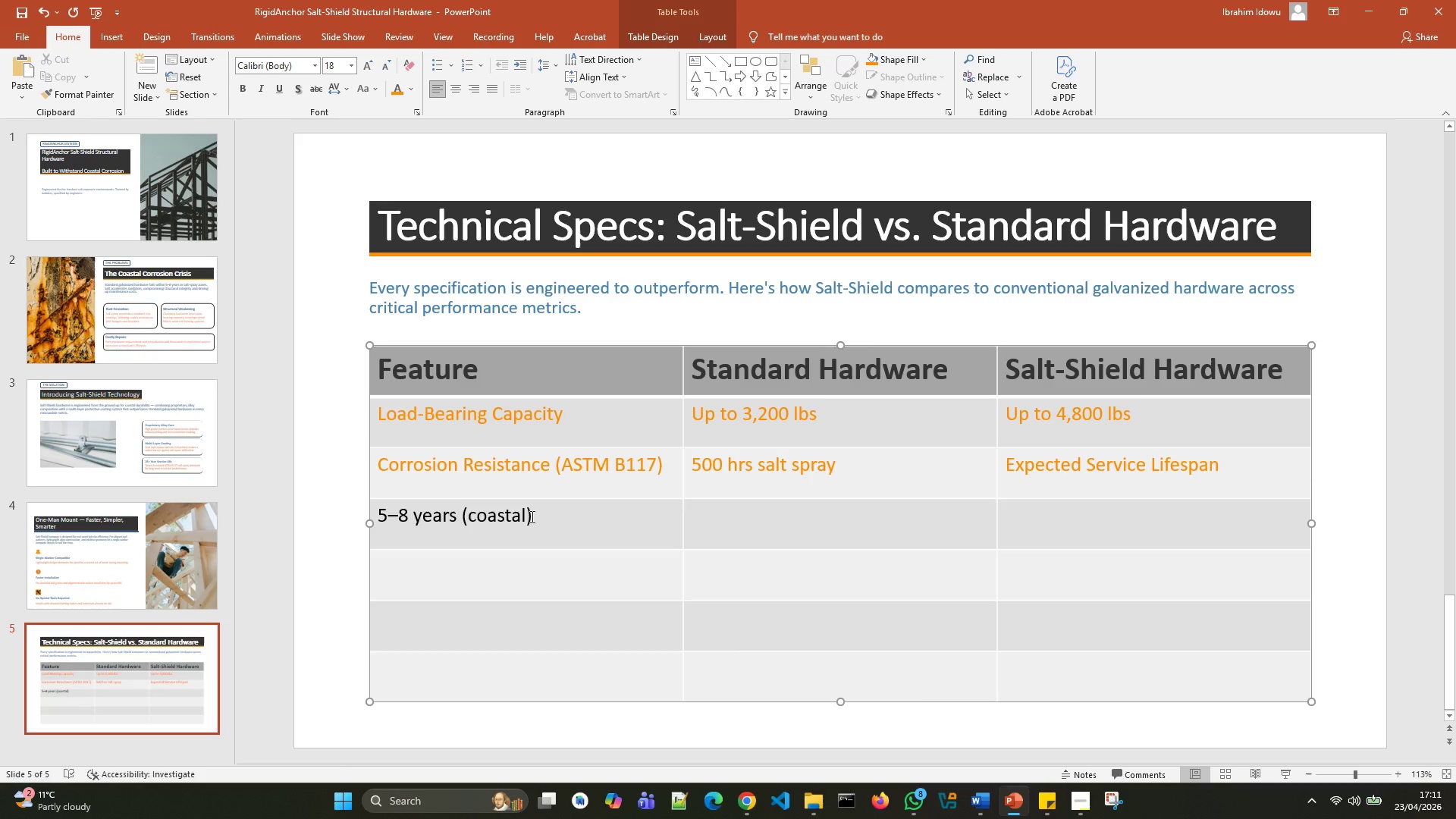 
wait(27.73)
 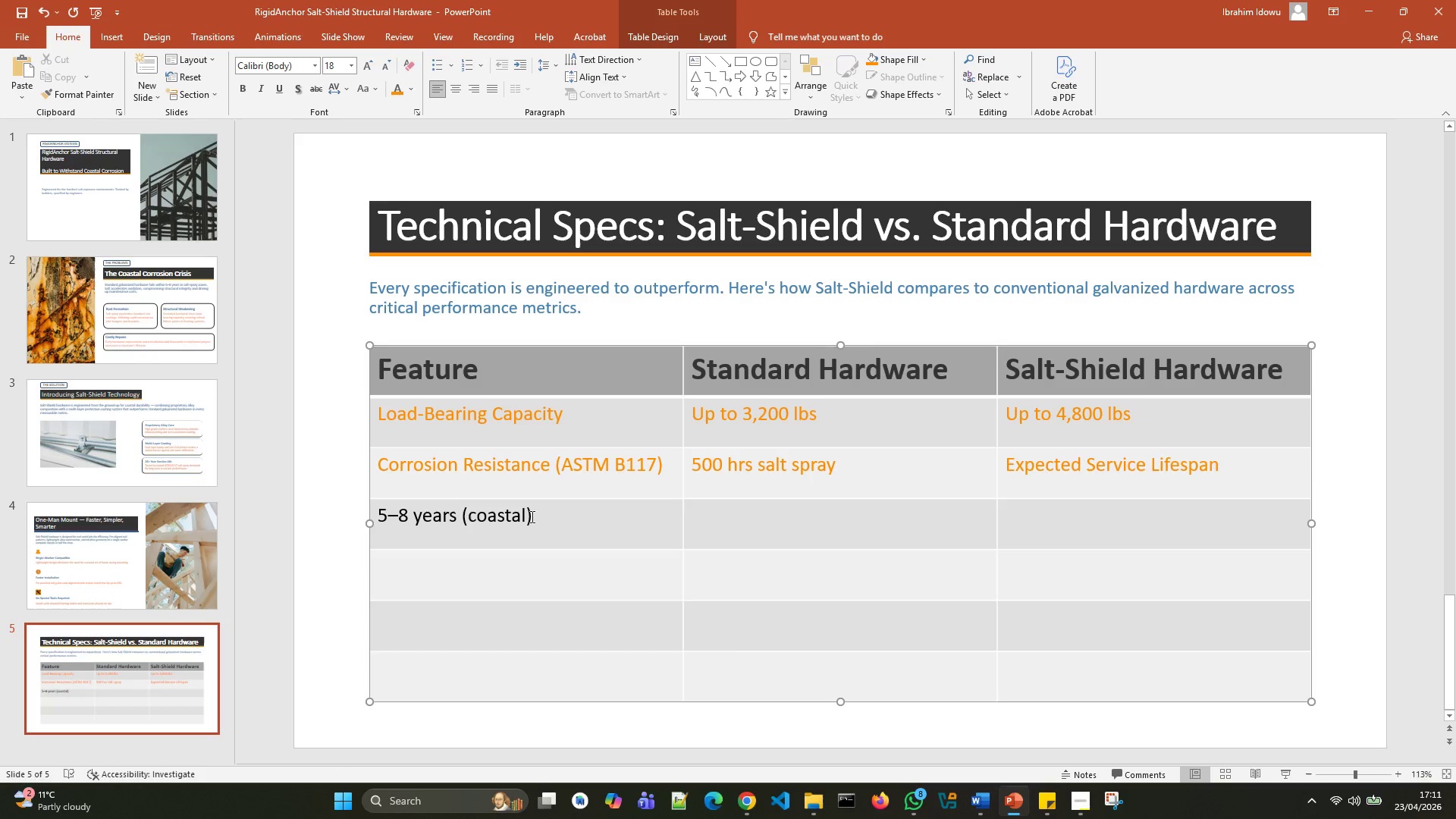 
left_click_drag(start_coordinate=[531, 516], to_coordinate=[391, 499])
 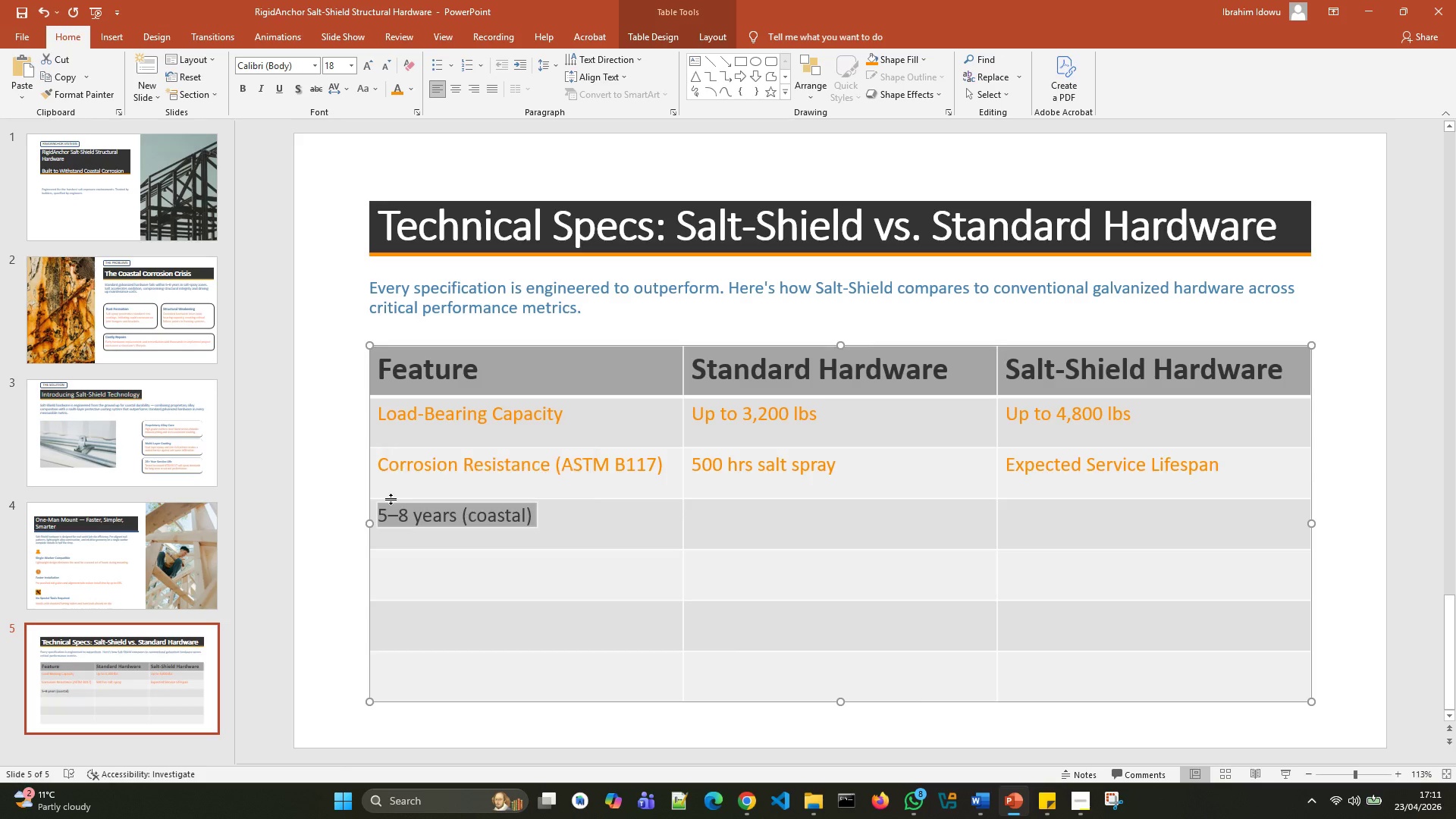 
key(Control+X)
 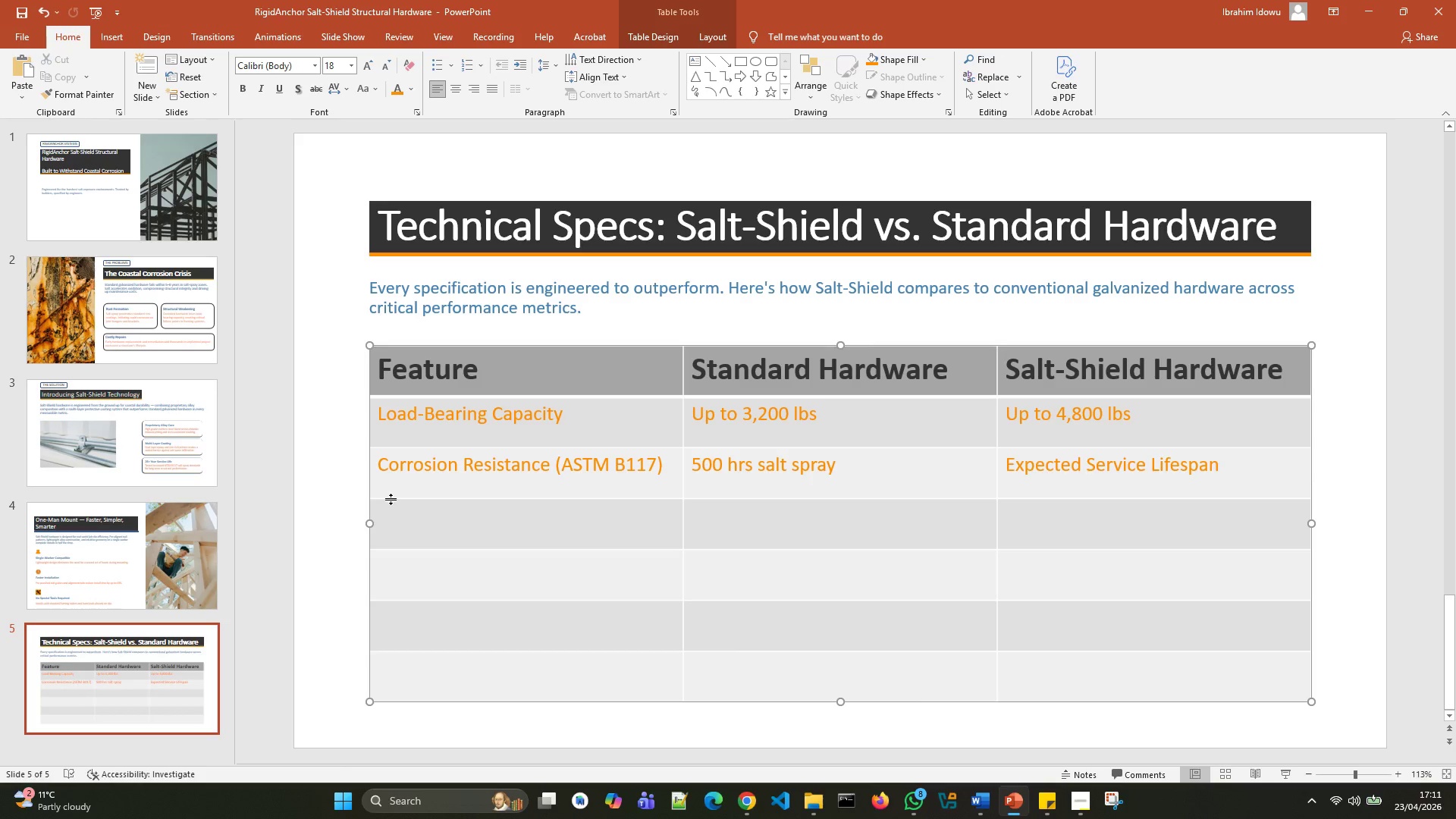 
key(Control+Z)
 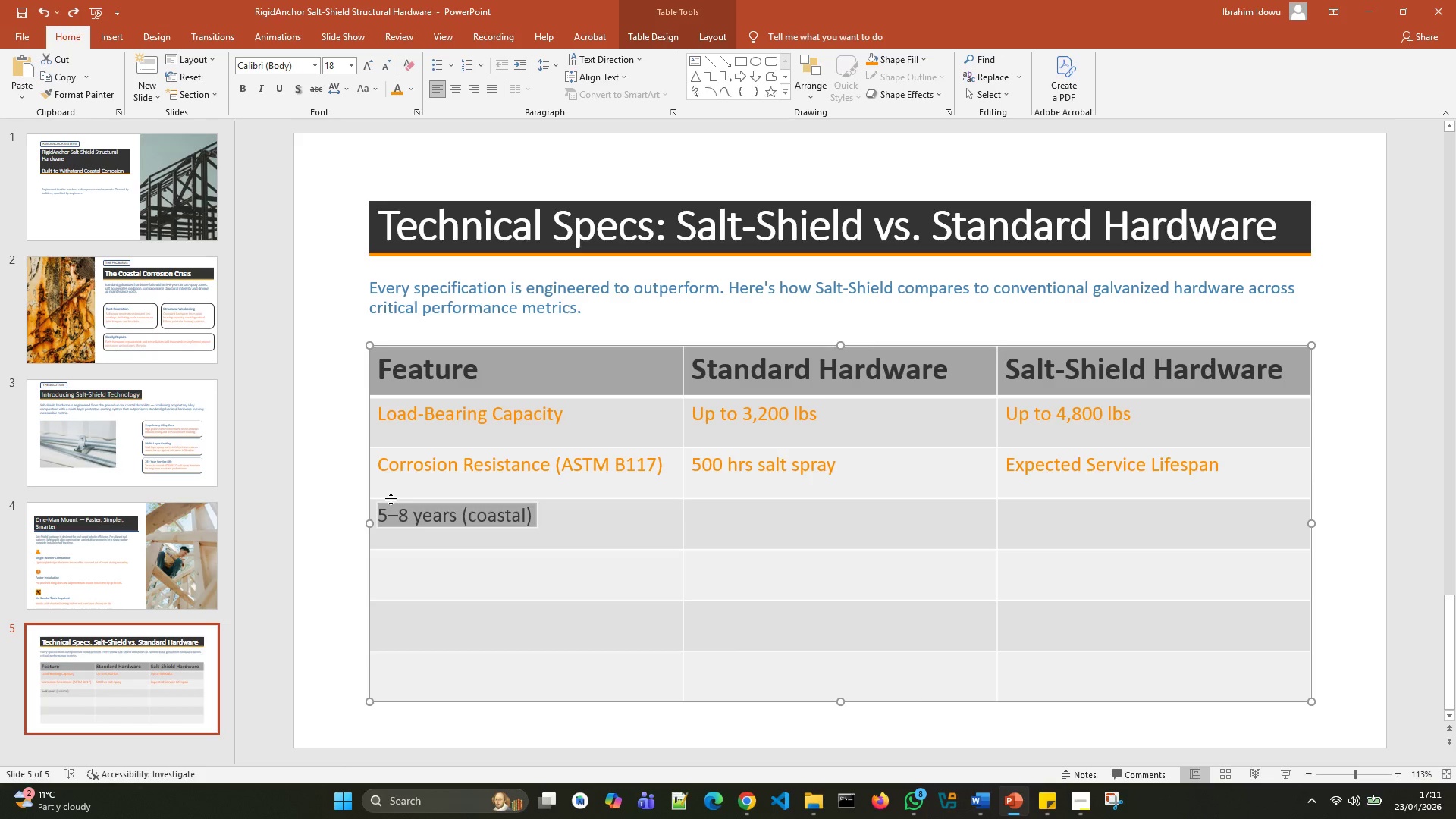 
key(Control+Z)
 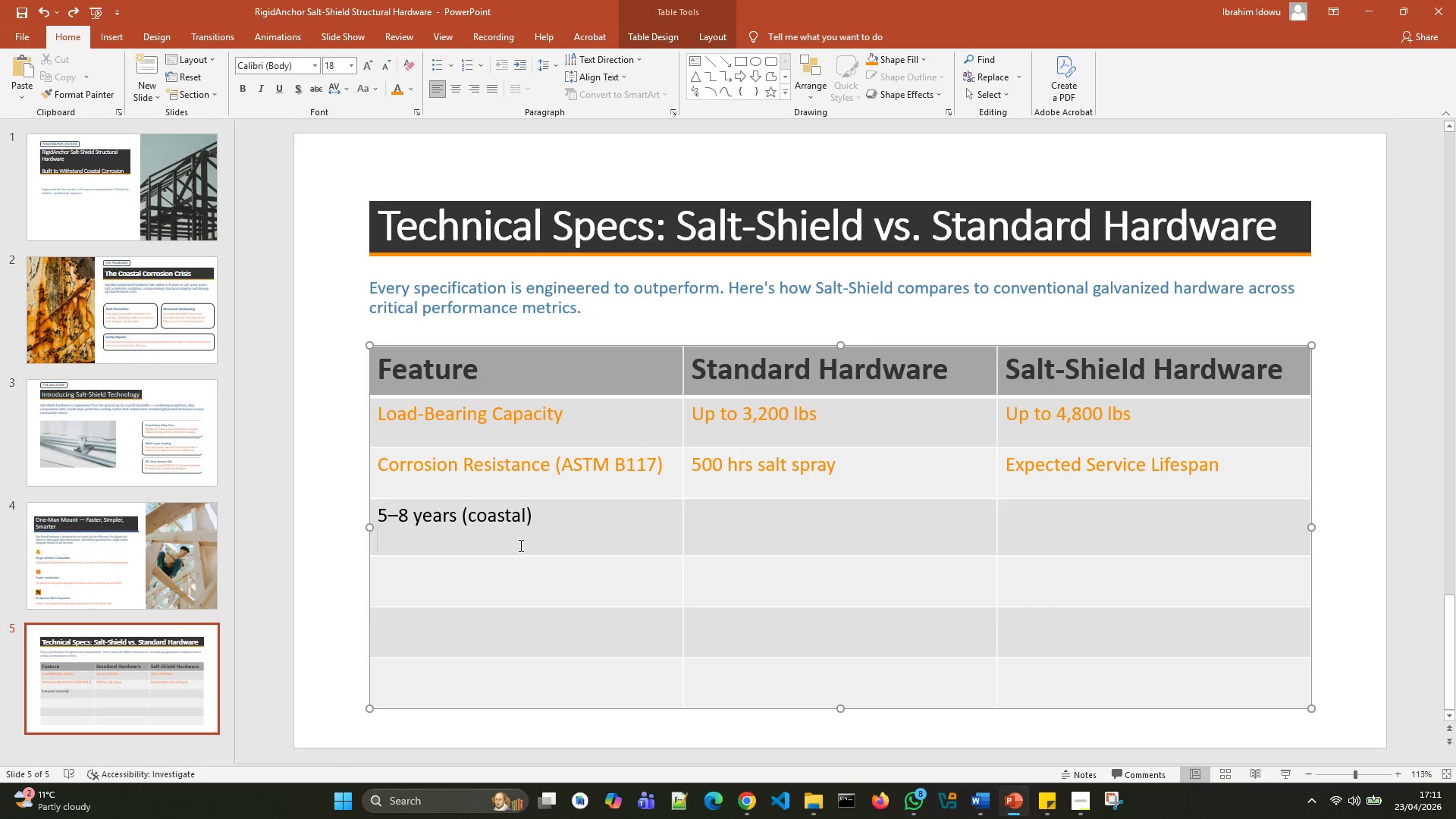 
left_click_drag(start_coordinate=[526, 532], to_coordinate=[386, 512])
 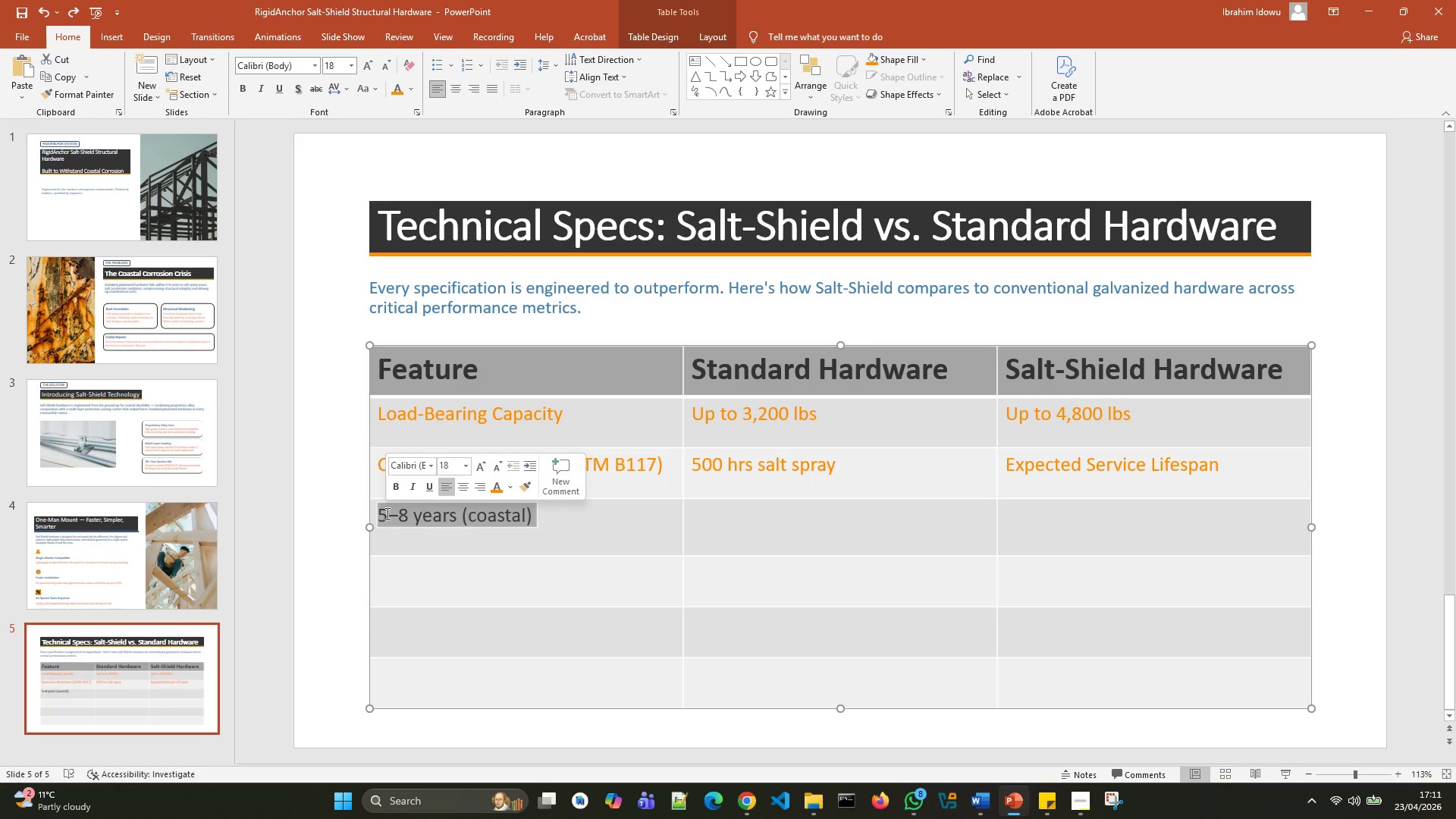 
key(Control+X)
 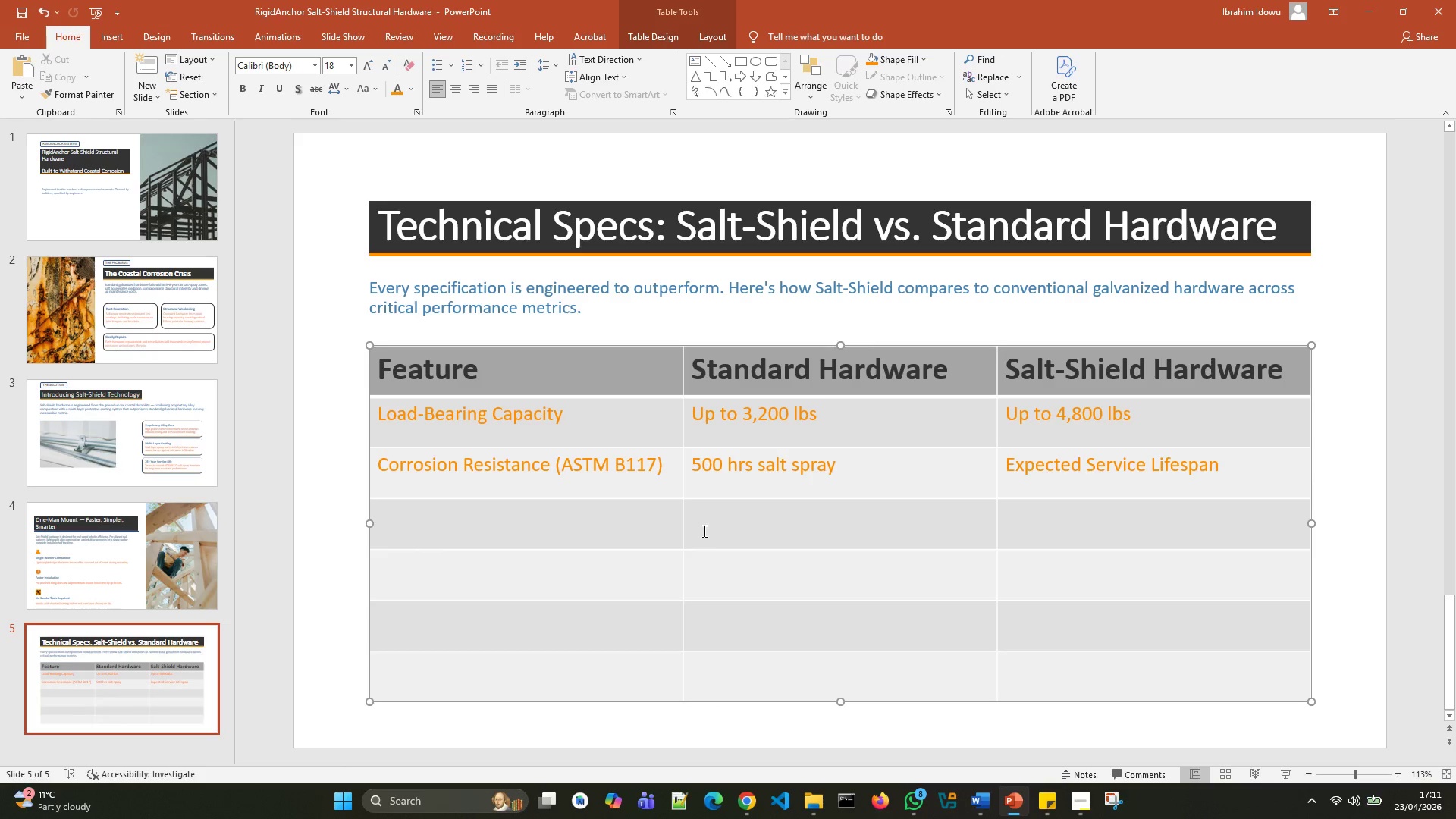 
left_click([707, 529])
 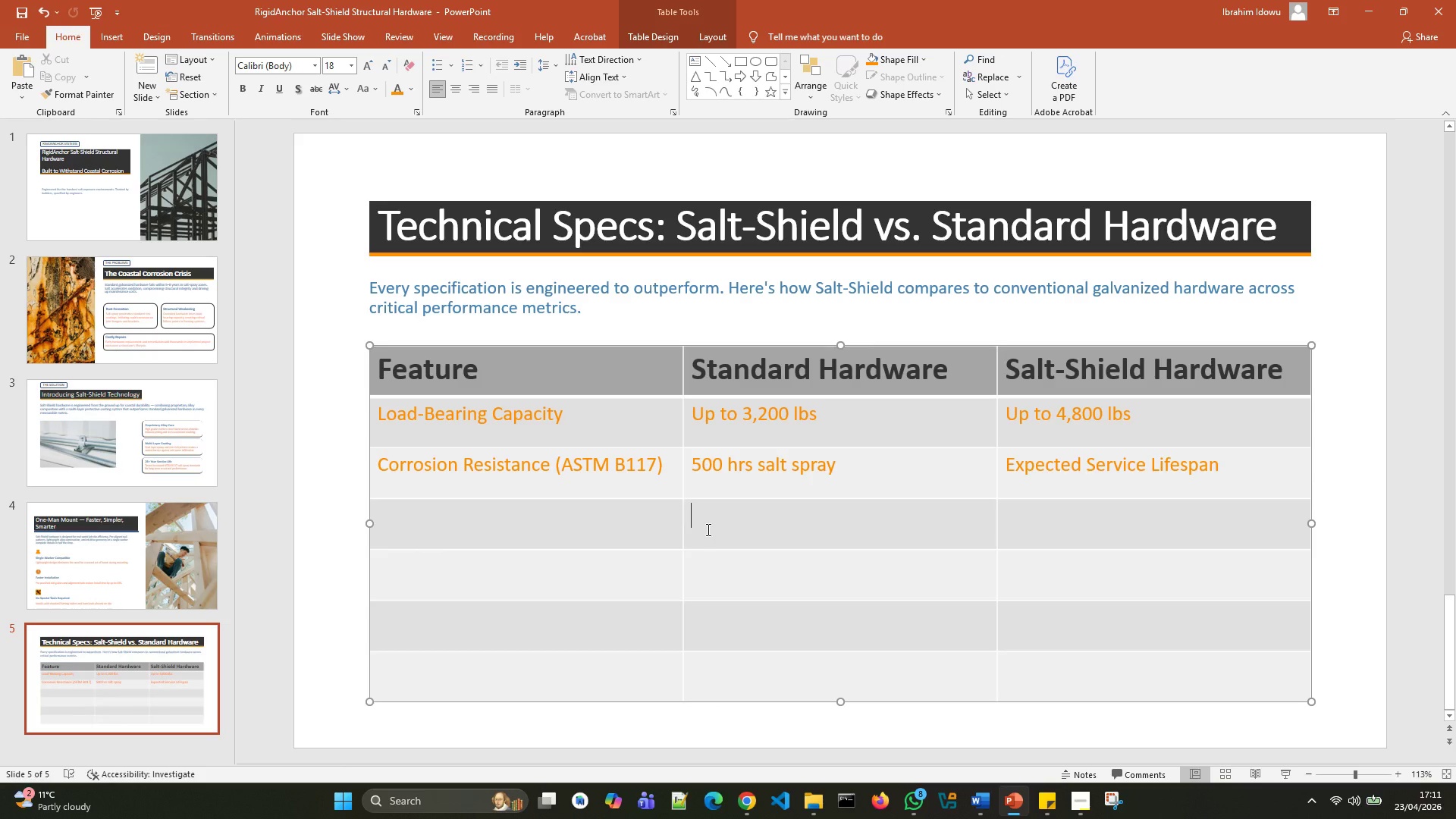 
key(Control+V)
 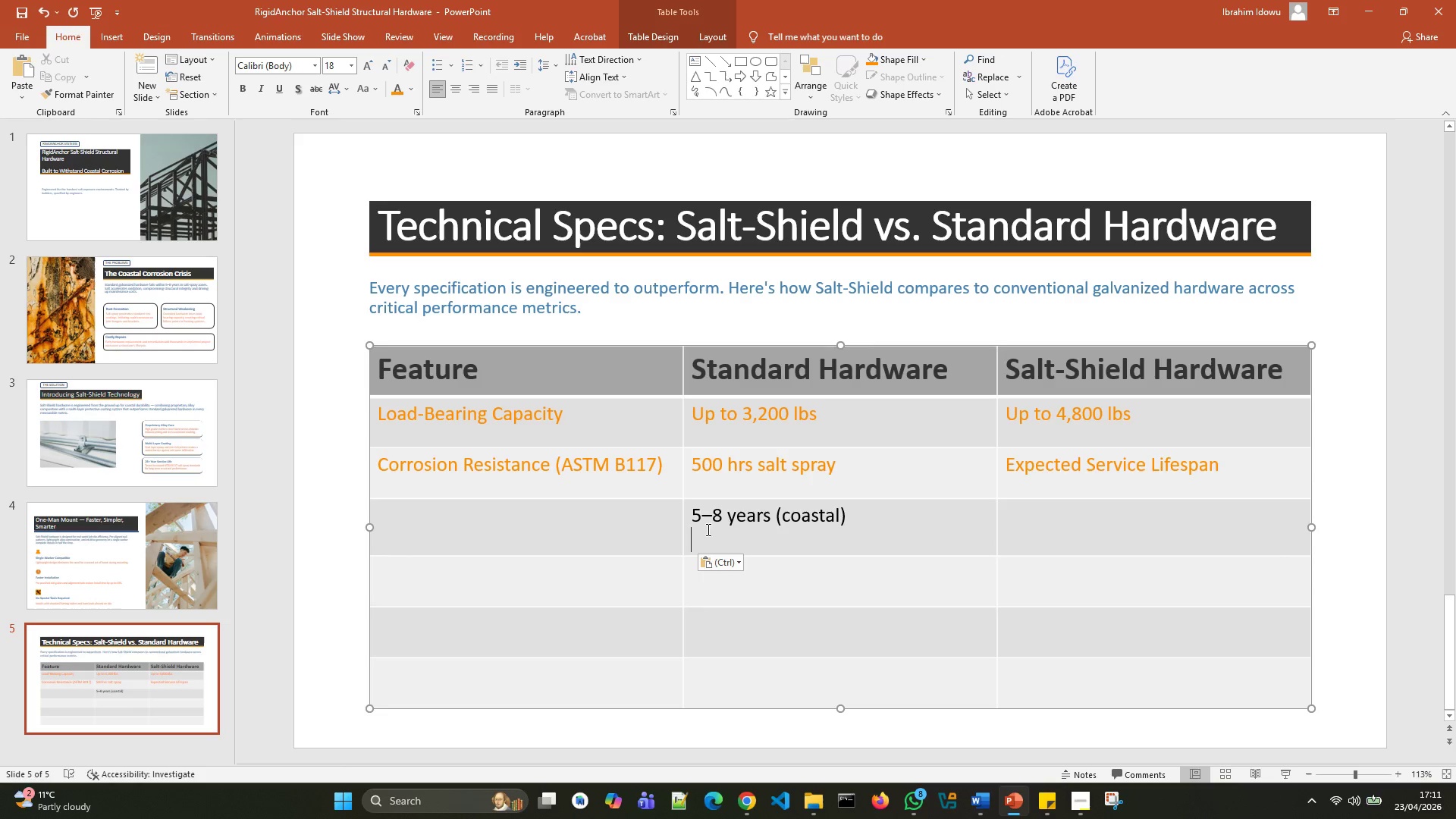 
key(Backspace)
 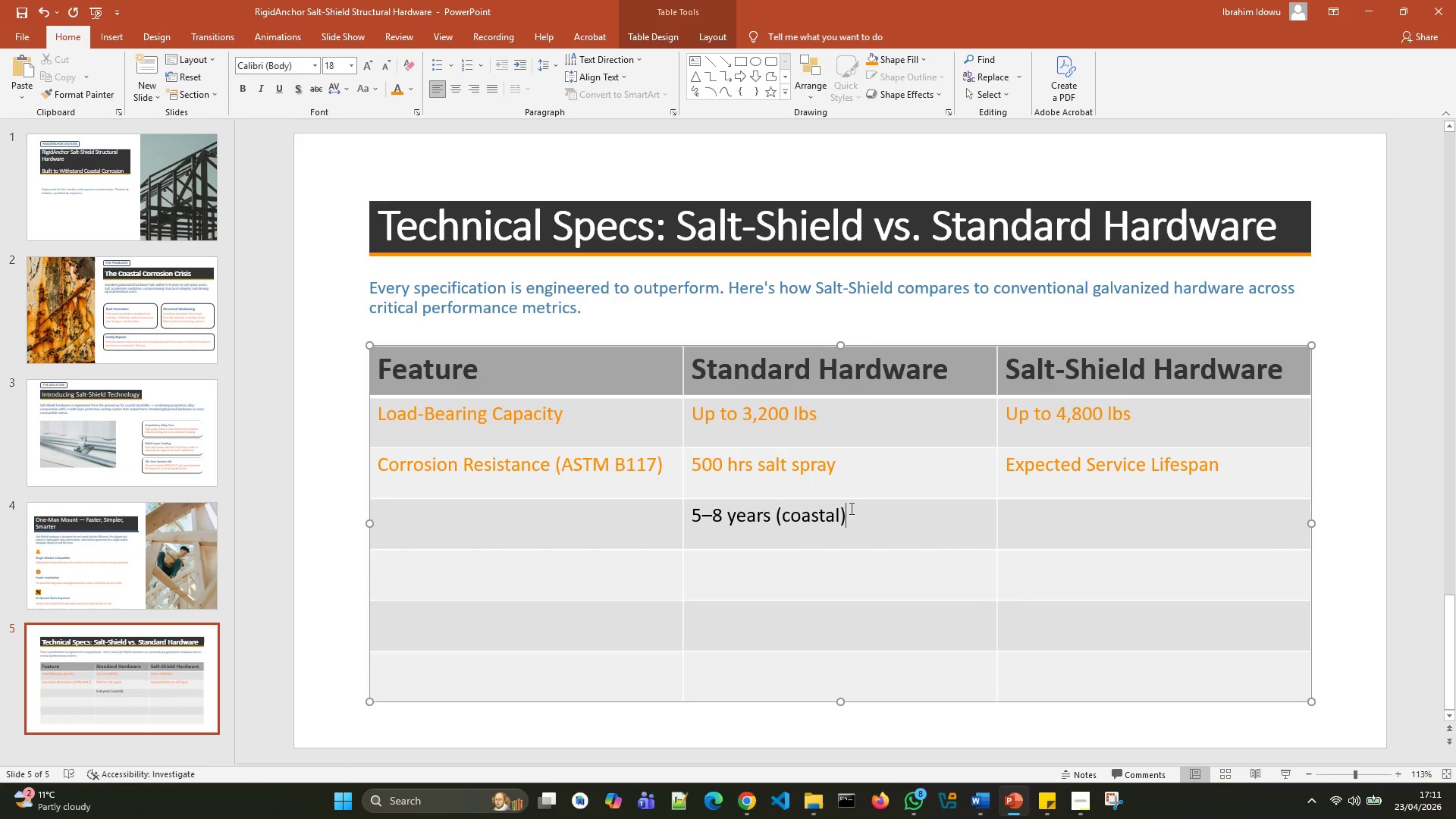 
left_click_drag(start_coordinate=[855, 507], to_coordinate=[693, 510])
 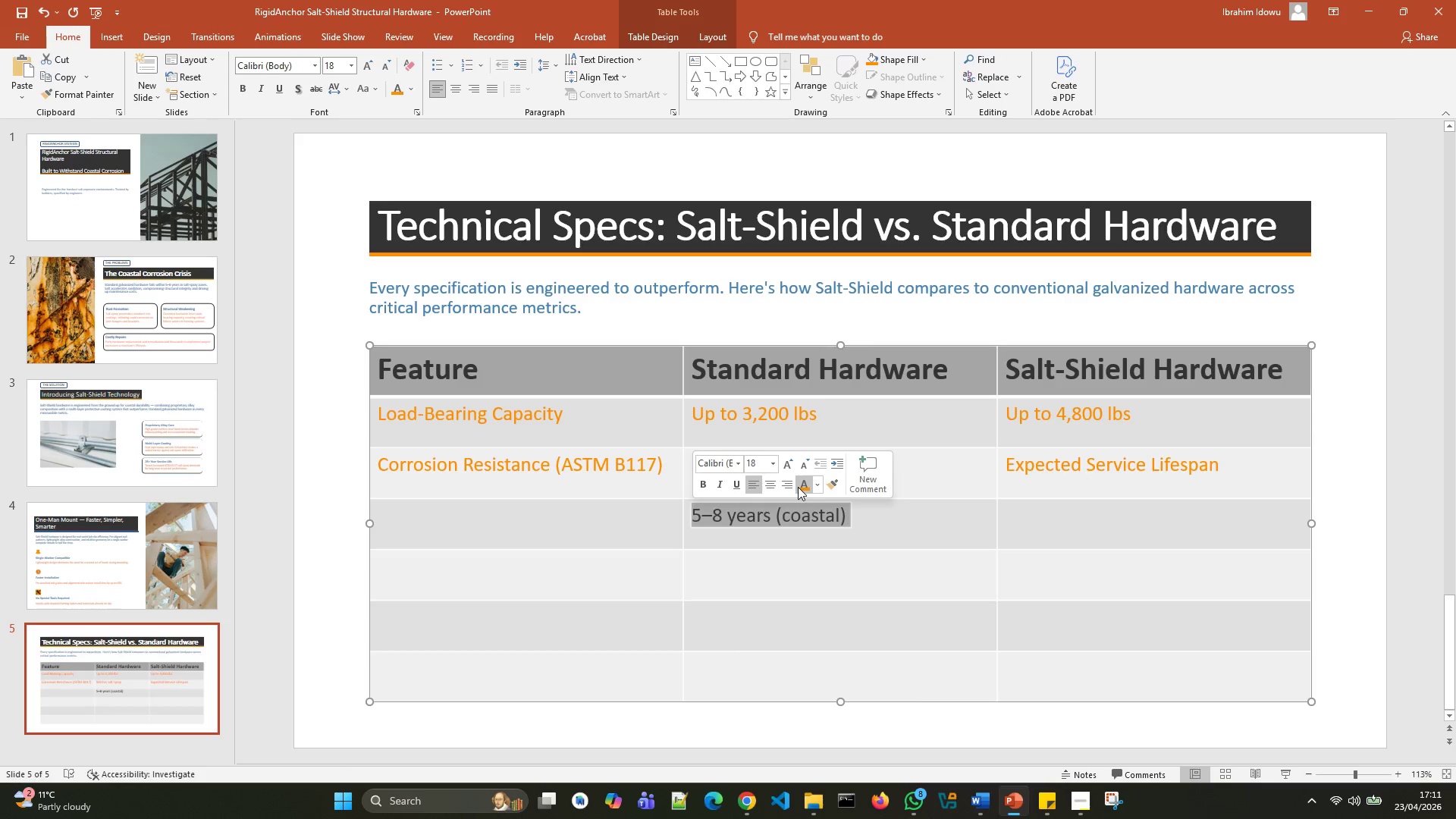 
left_click([798, 487])
 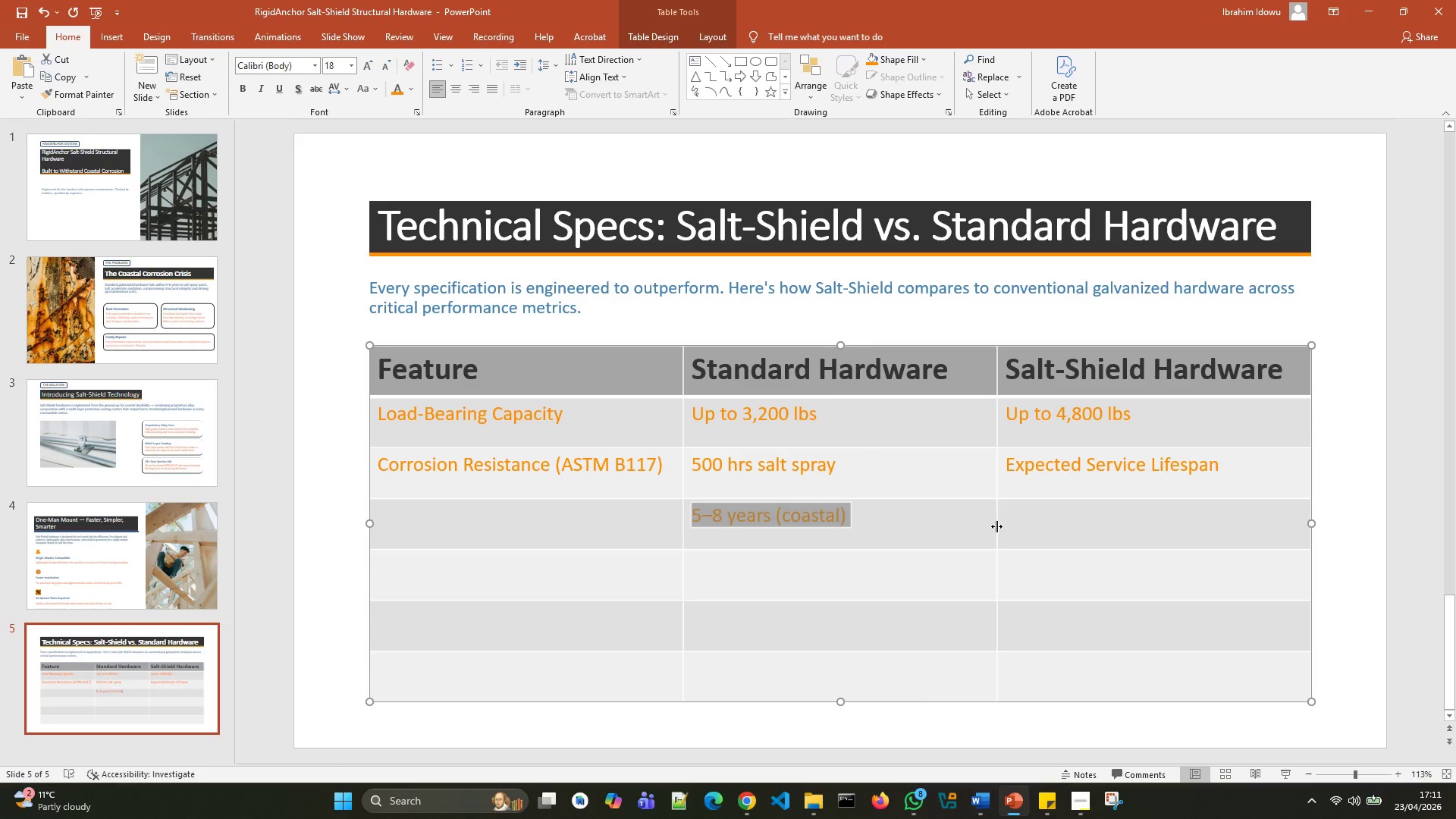 
left_click([996, 526])
 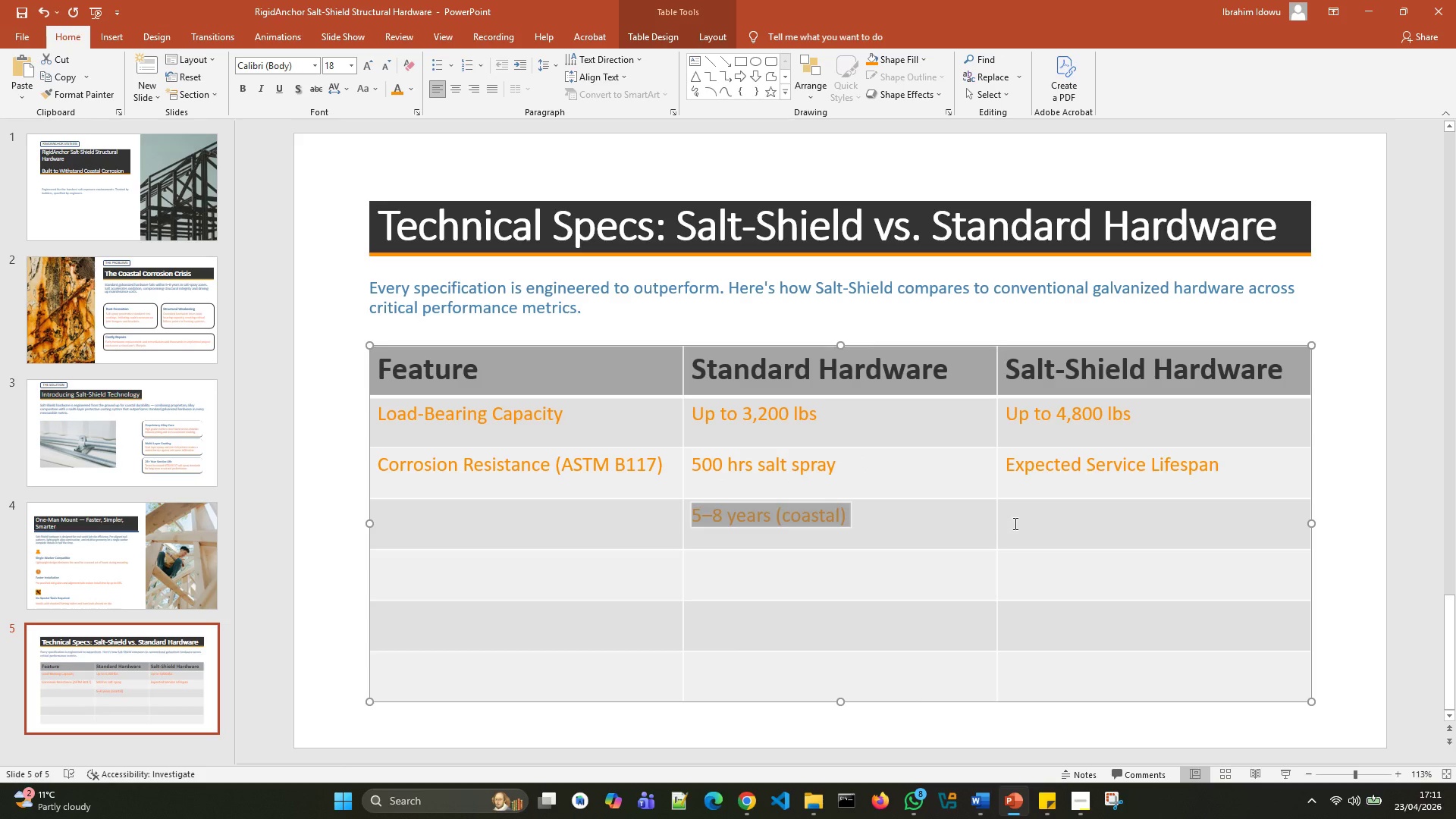 
left_click([1014, 523])
 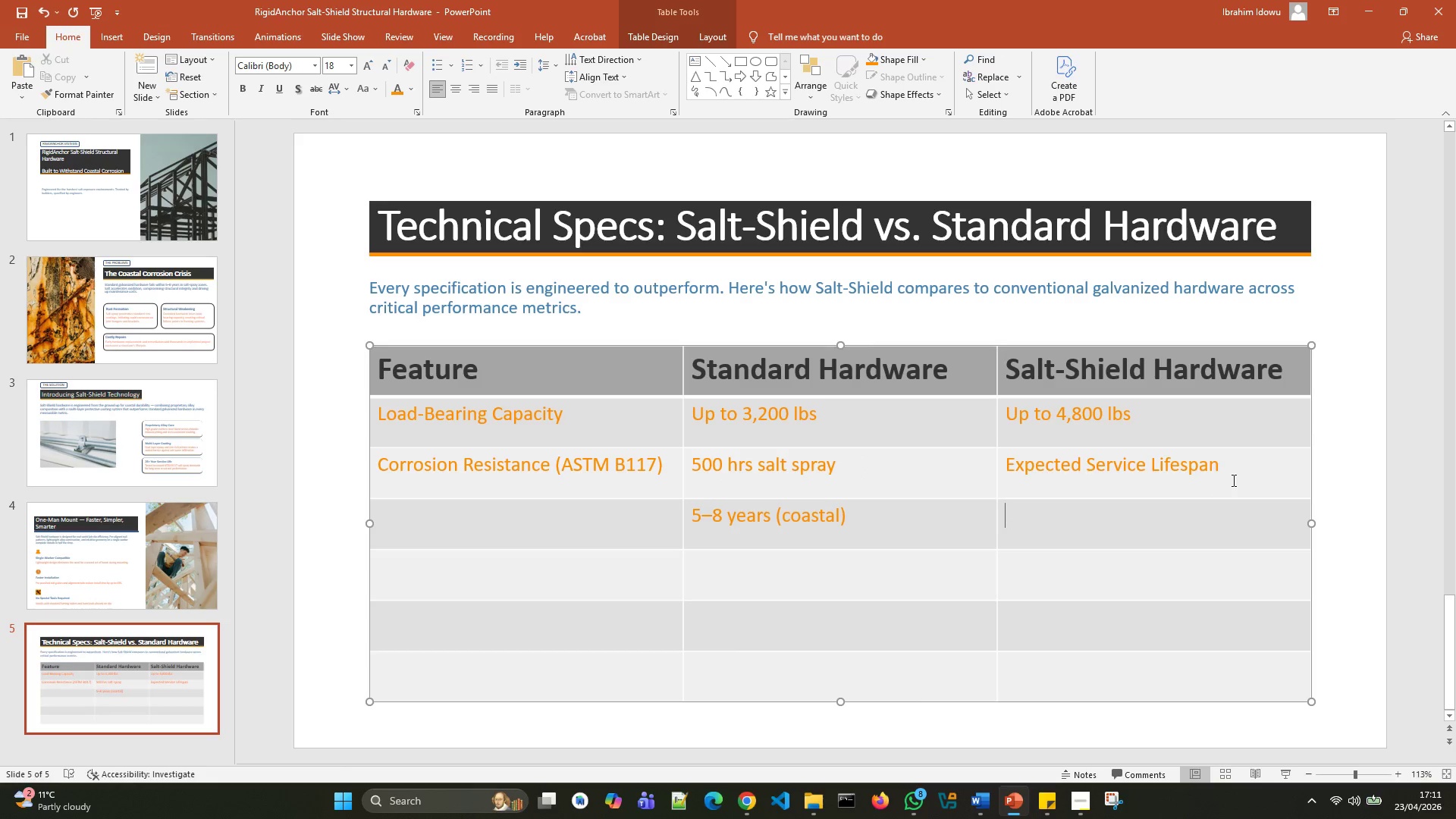 
left_click_drag(start_coordinate=[1231, 471], to_coordinate=[993, 470])
 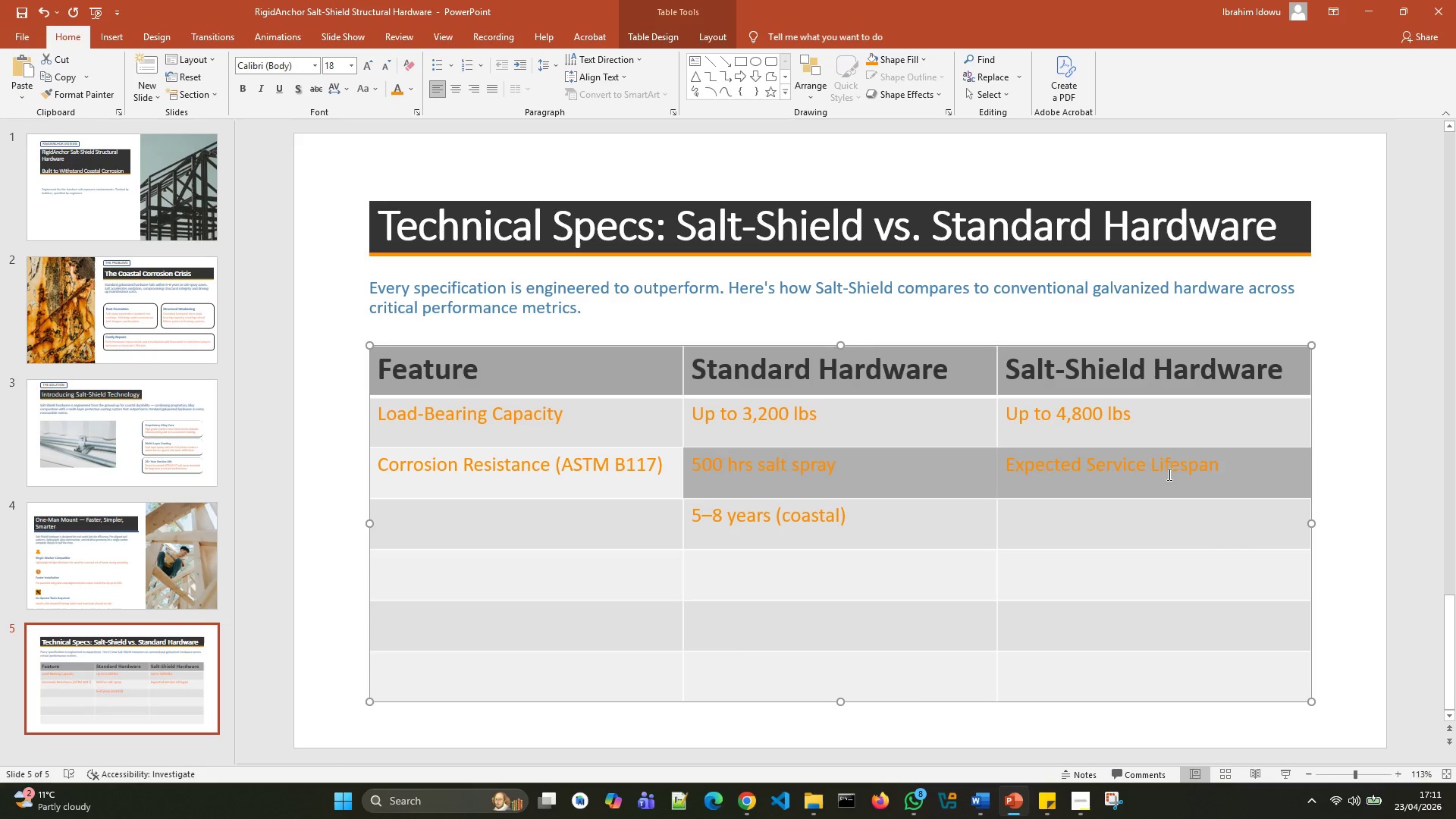 
left_click([1172, 472])
 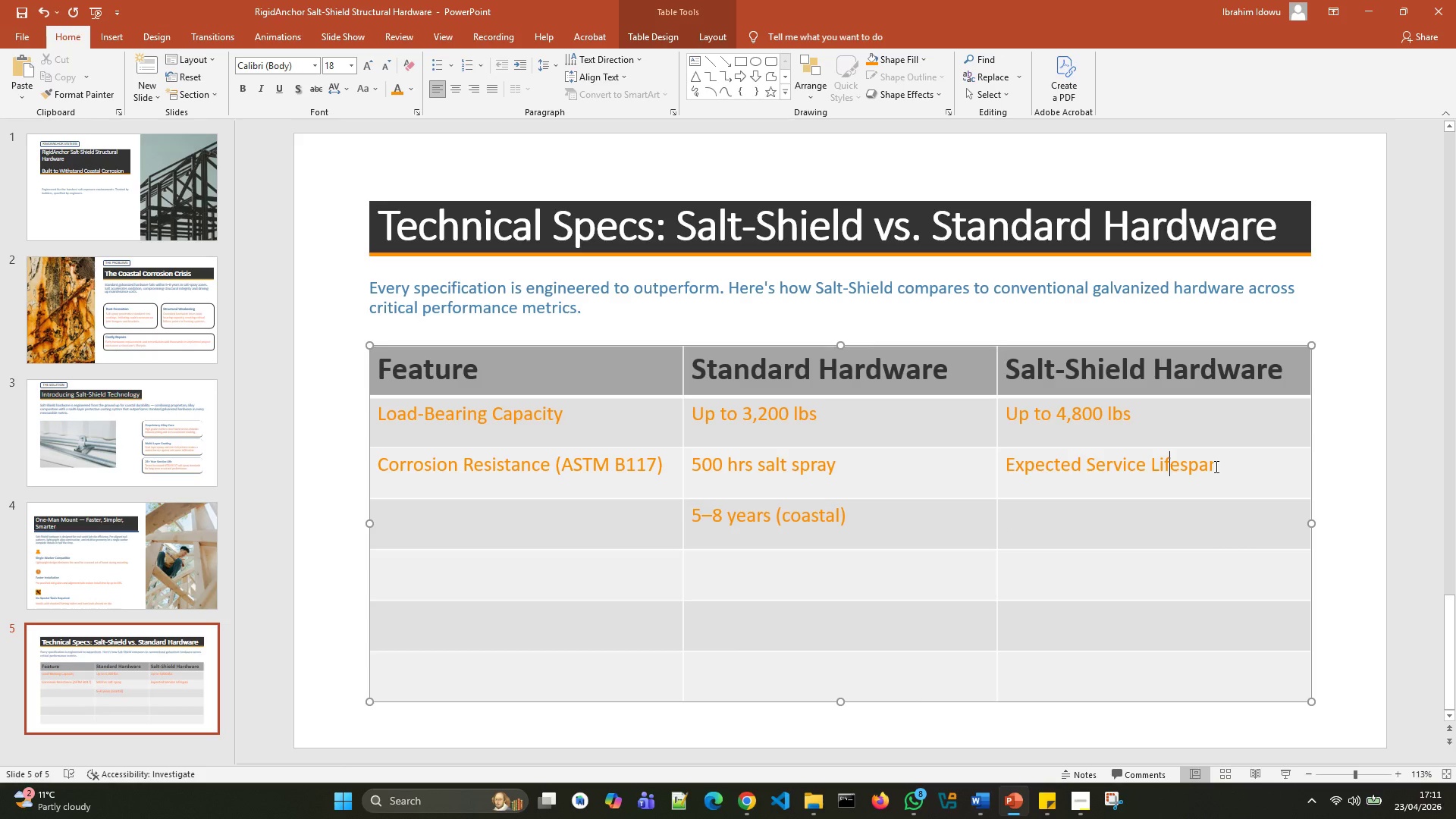 
left_click_drag(start_coordinate=[1215, 466], to_coordinate=[1040, 469])
 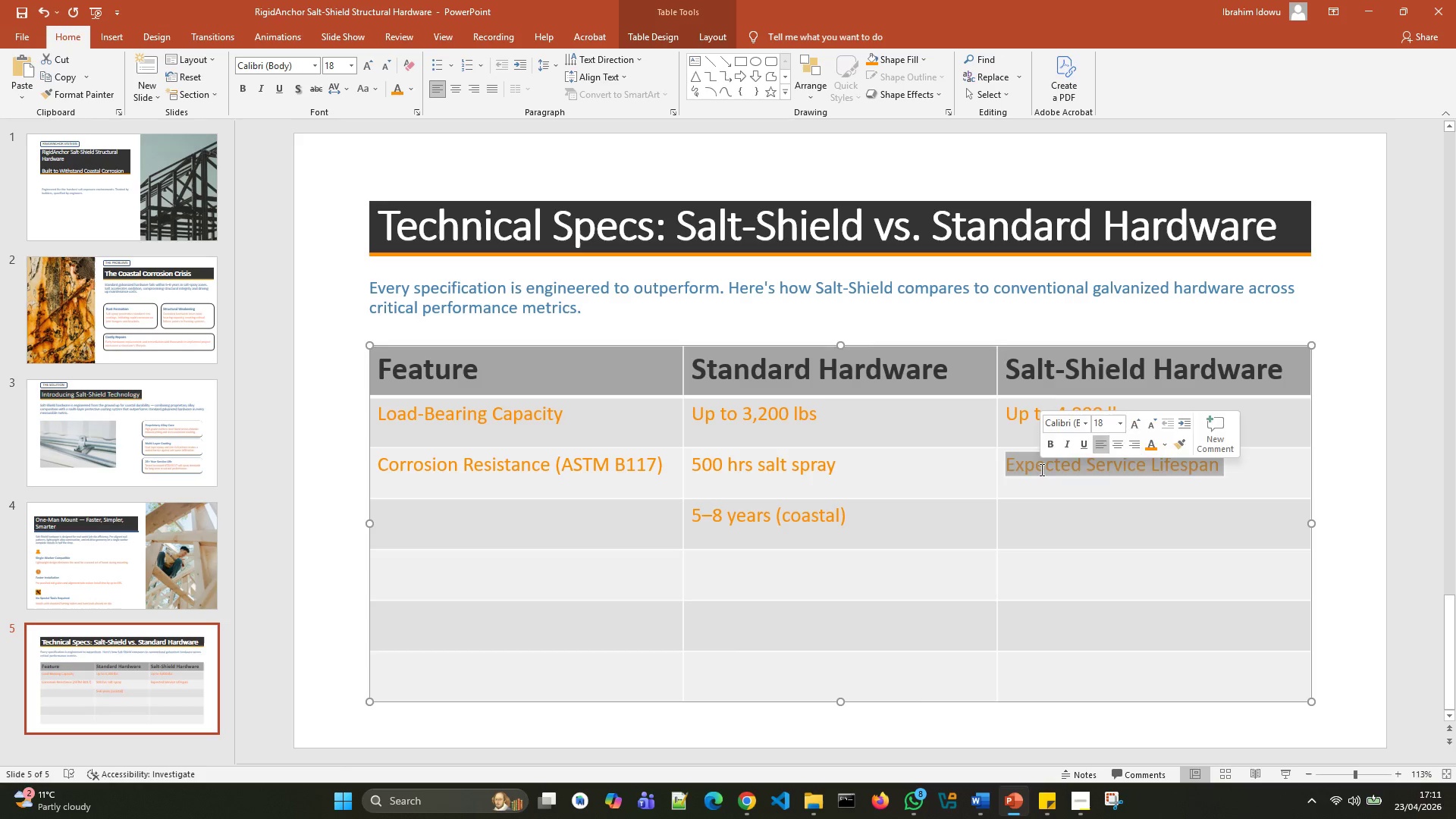 
key(Control+X)
 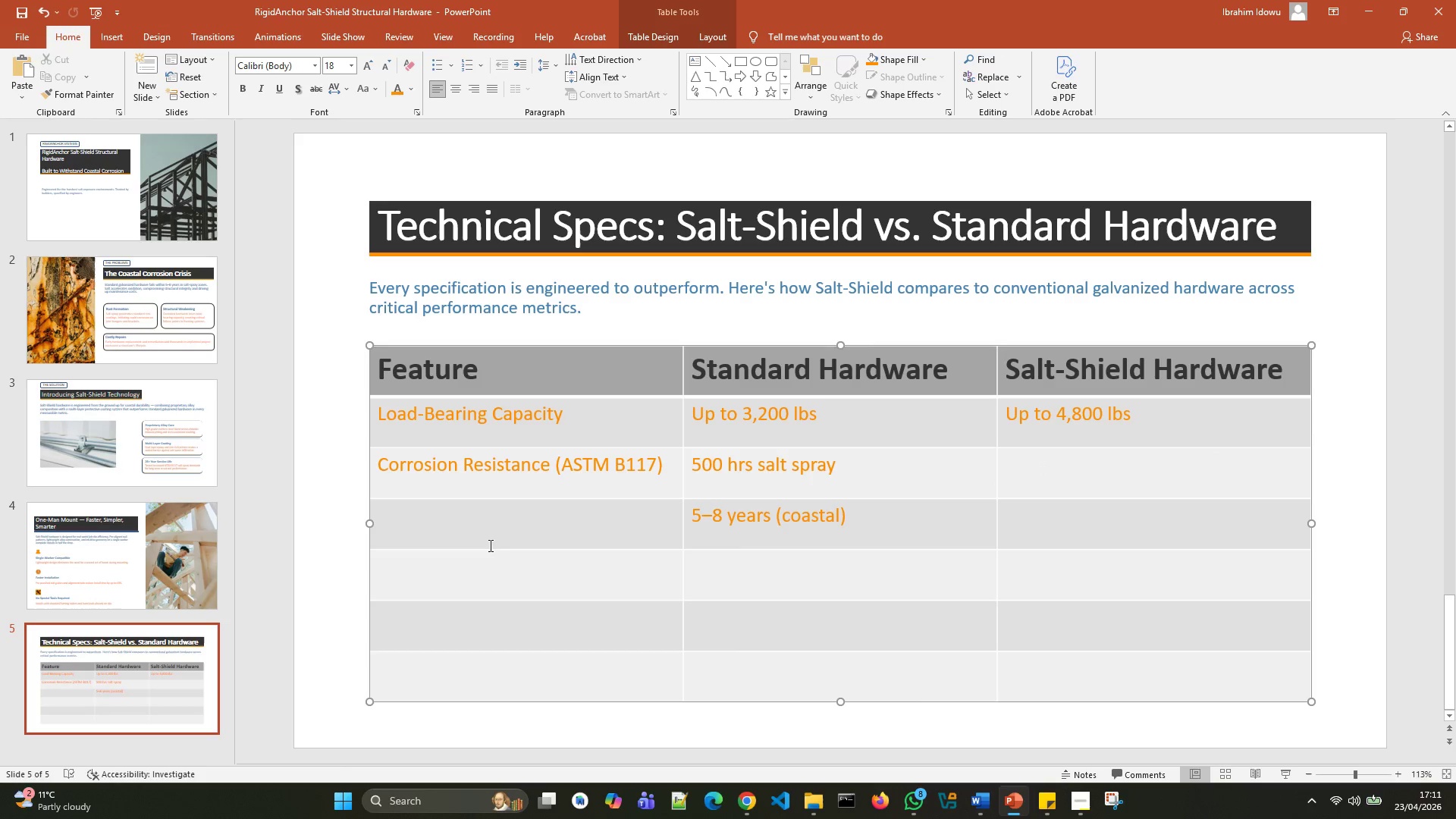 
left_click([496, 530])
 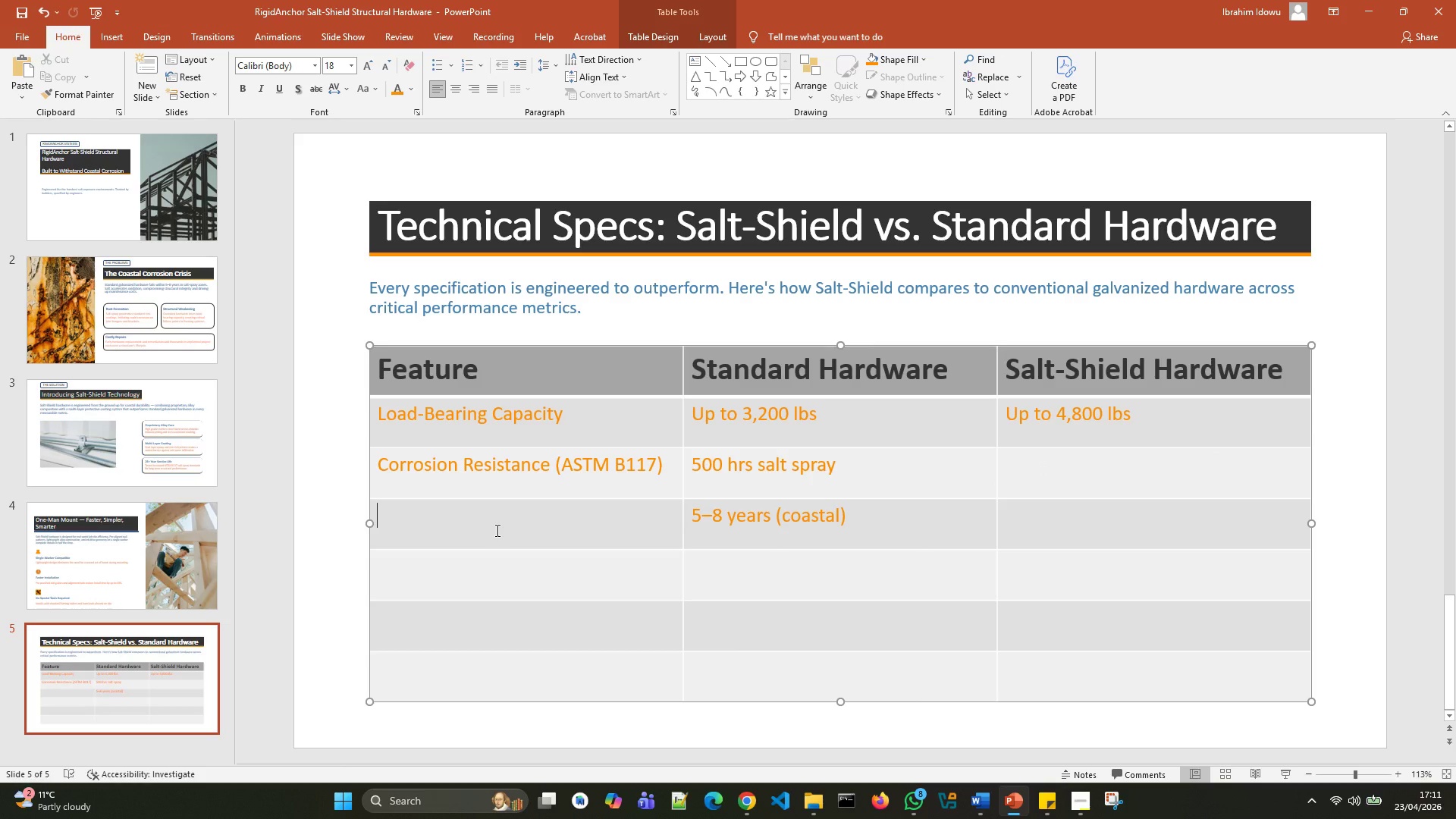 
key(Control+V)
 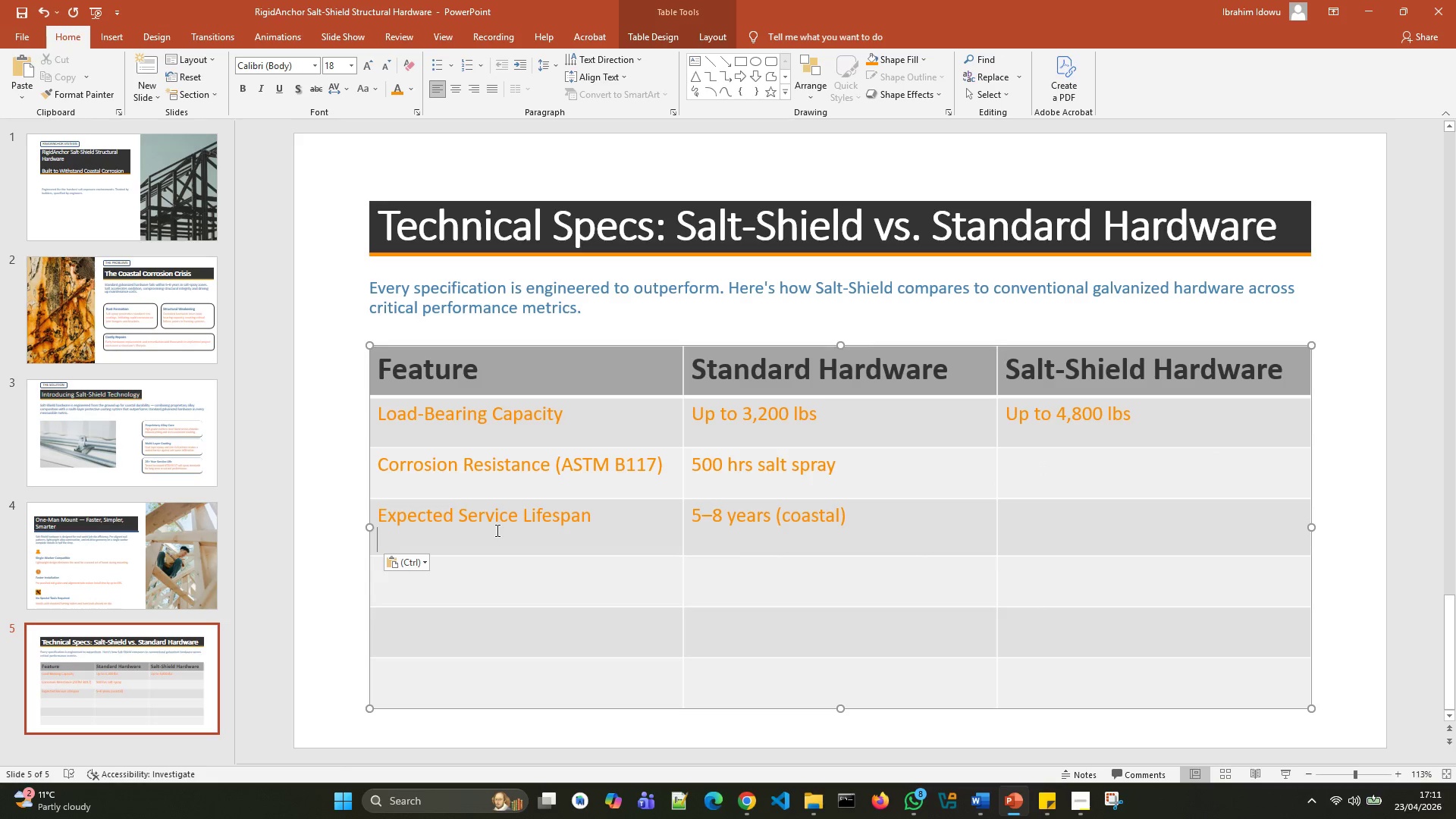 
key(Backspace)
 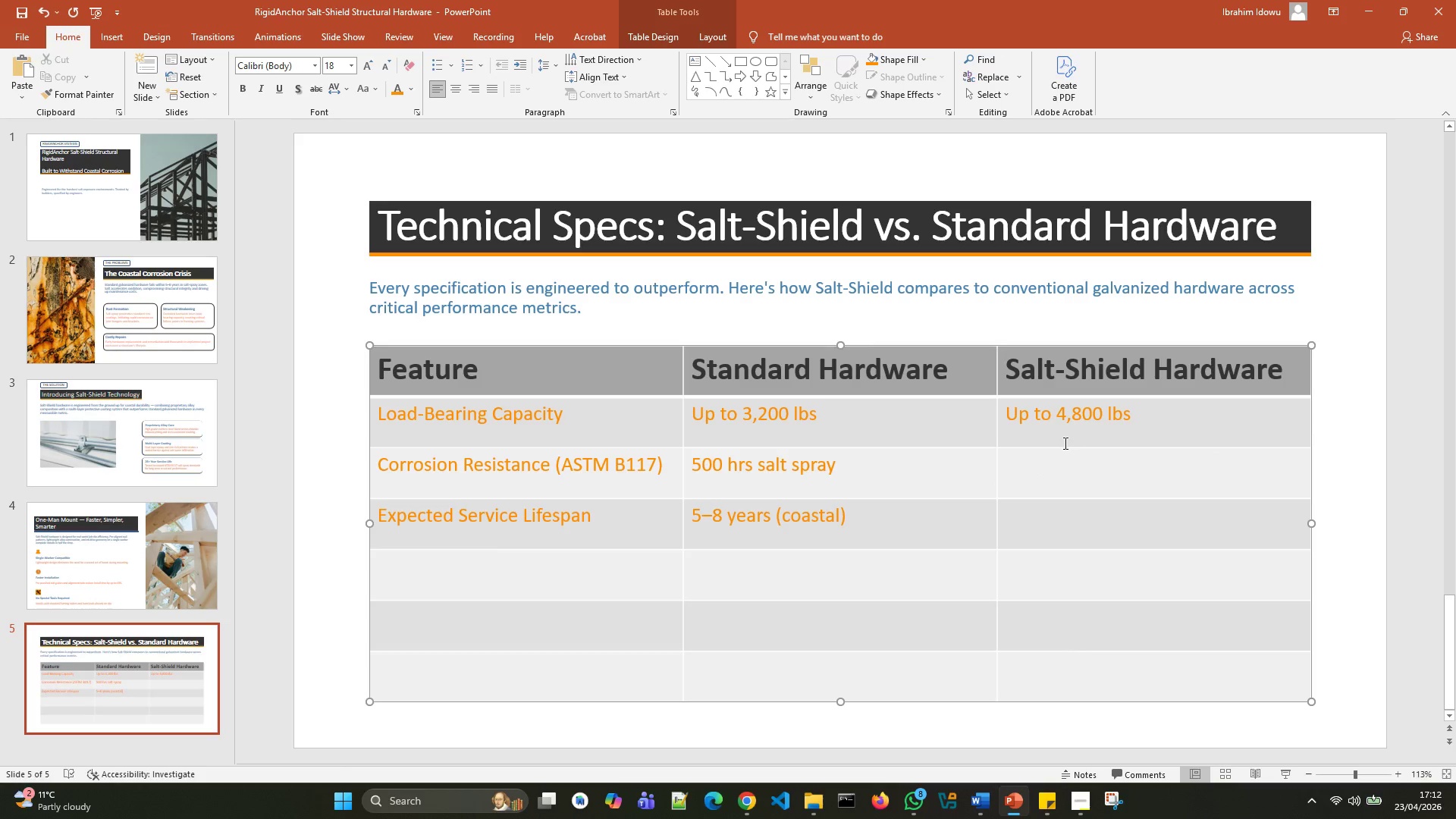 
left_click([1068, 460])
 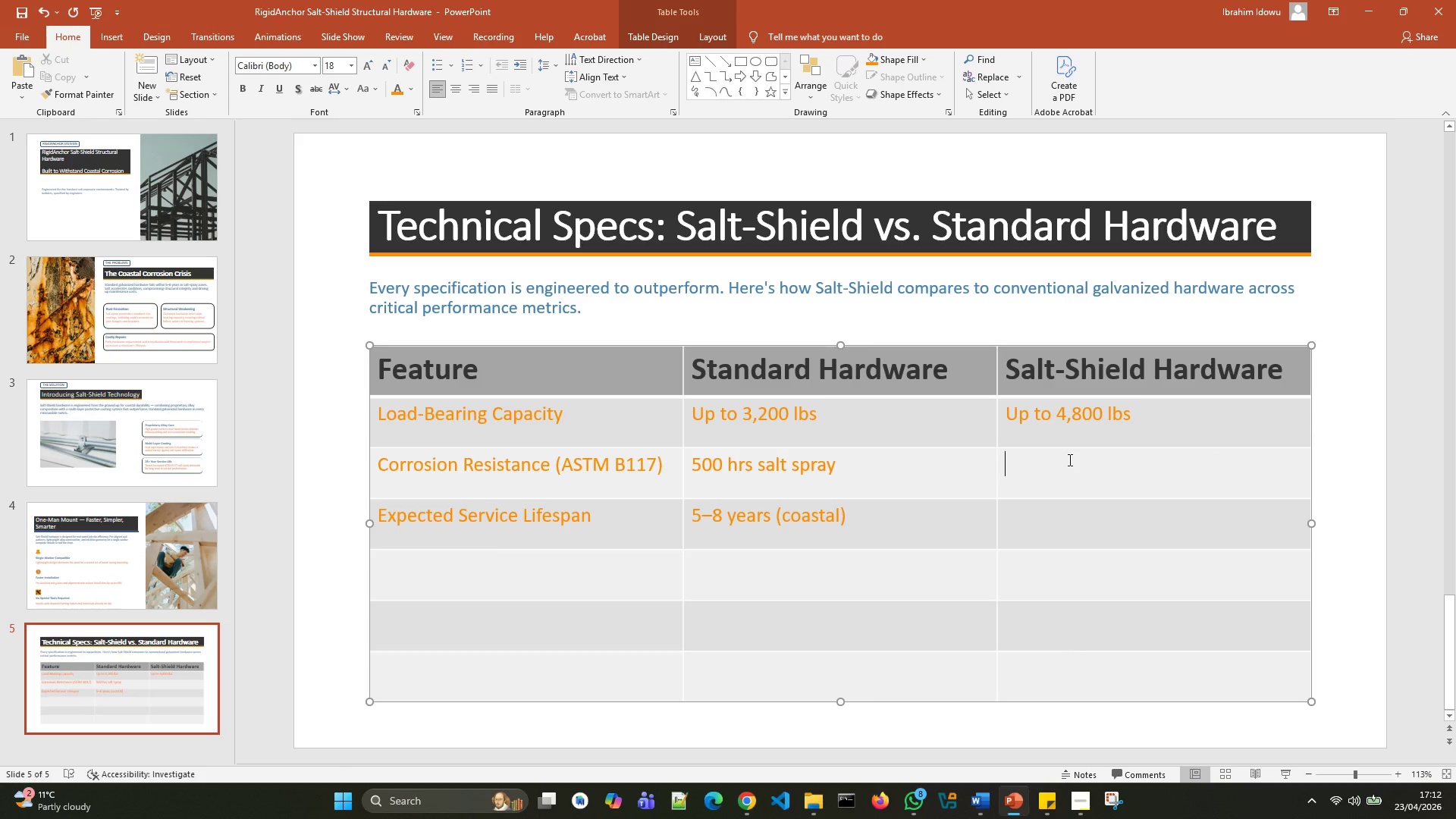 
type(2,000)
 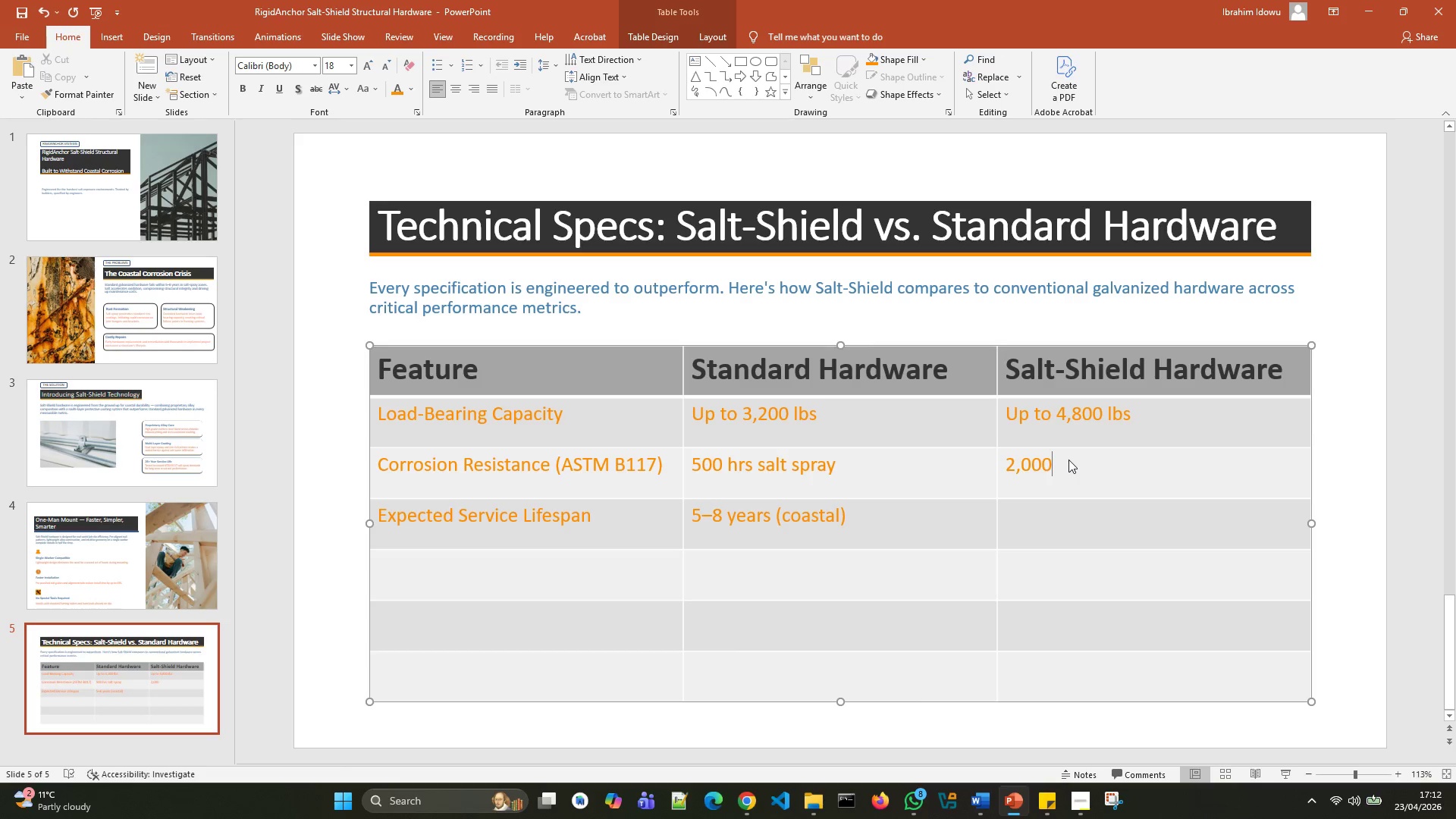 
type(+ hrs salt spray)
 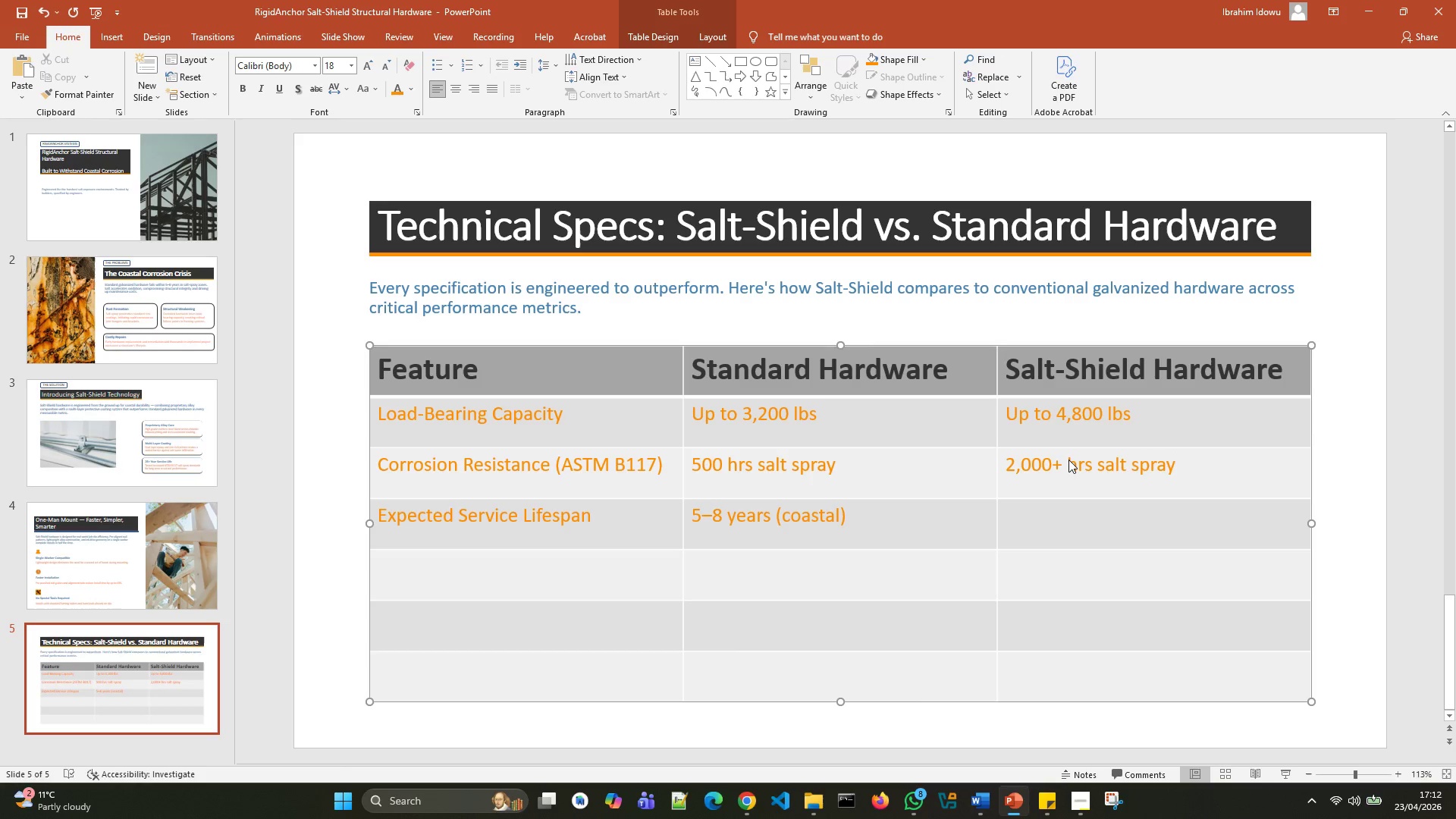 
wait(9.91)
 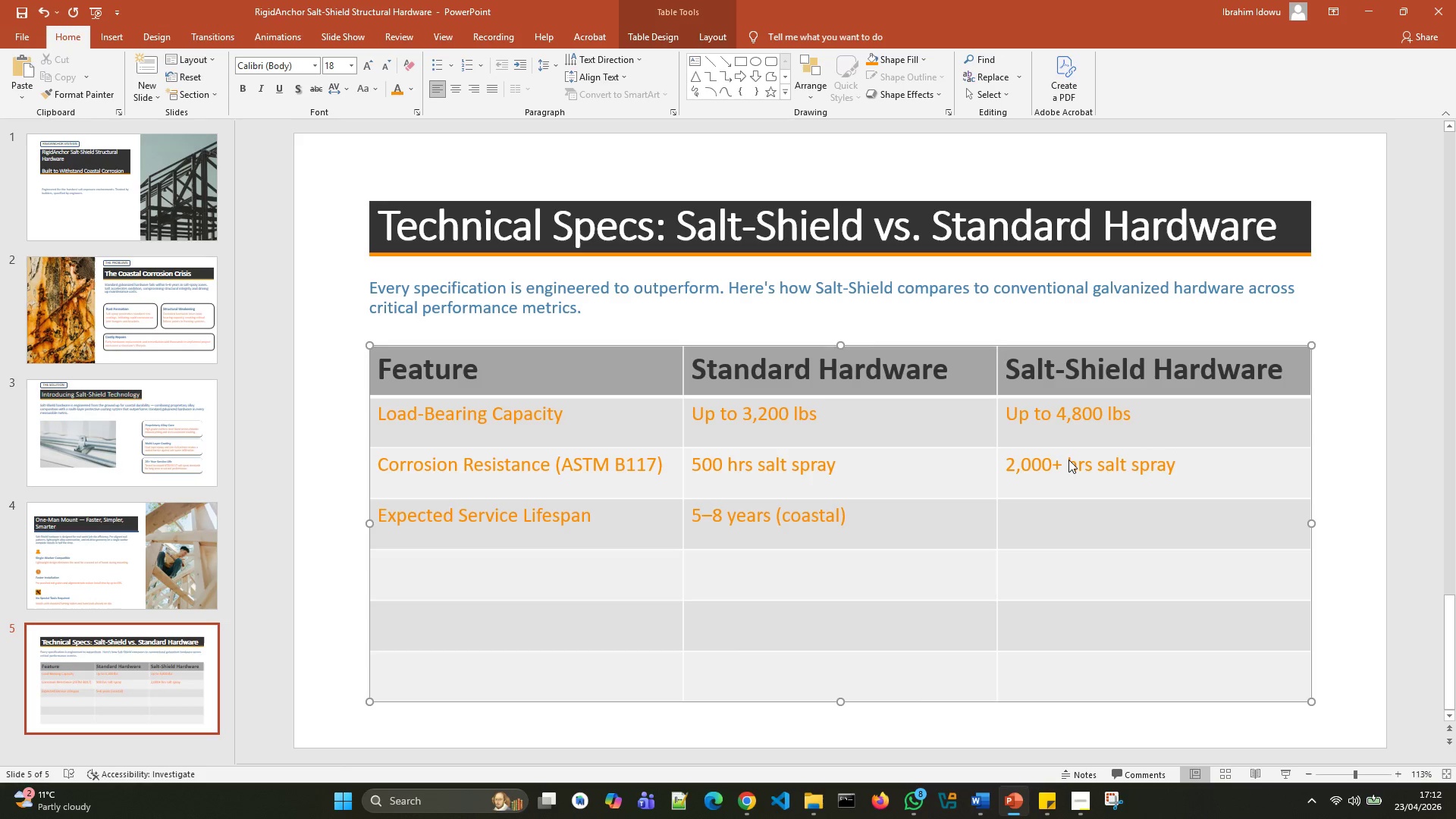 
left_click([1081, 529])
 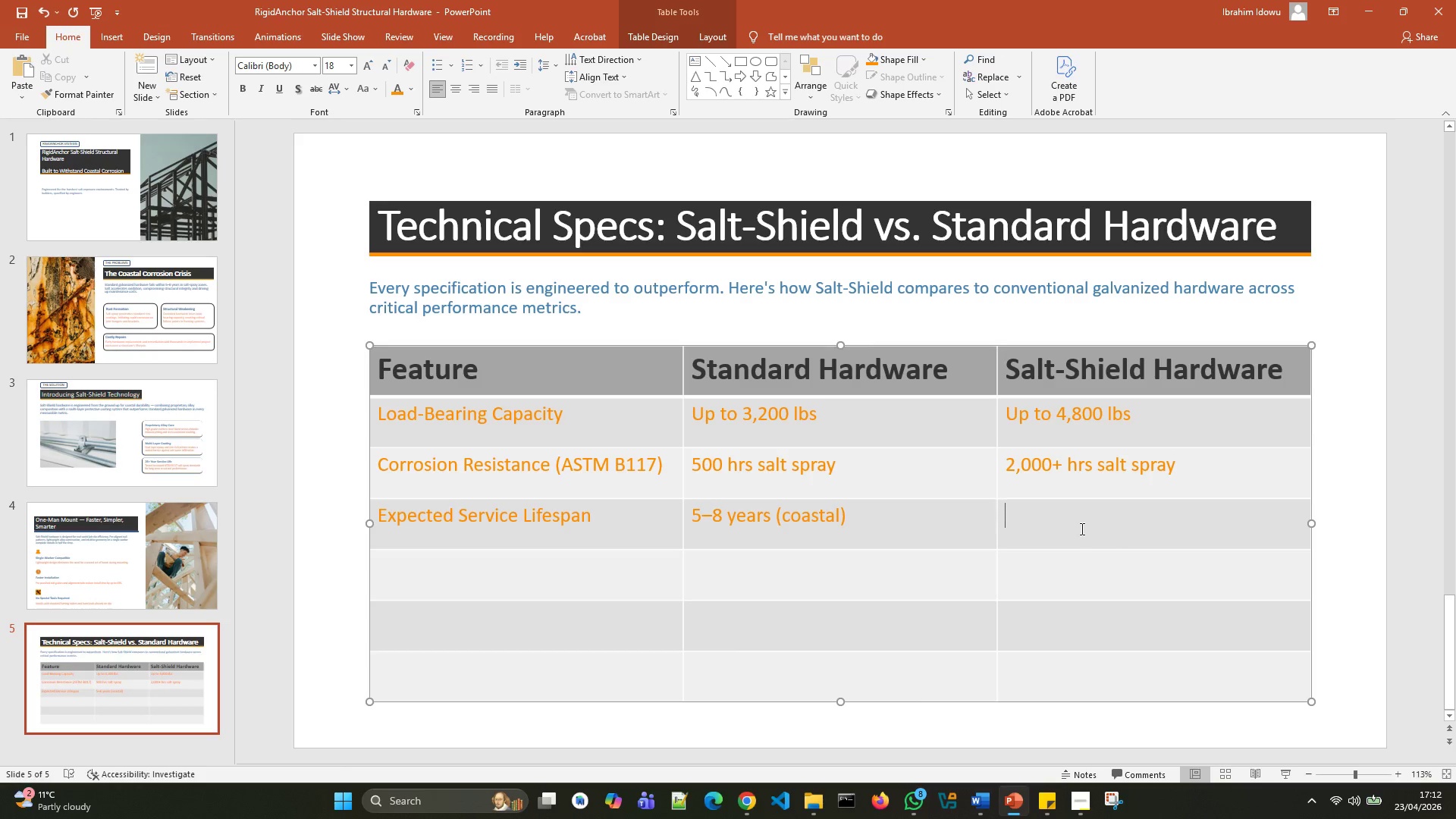 
type(25 years )
 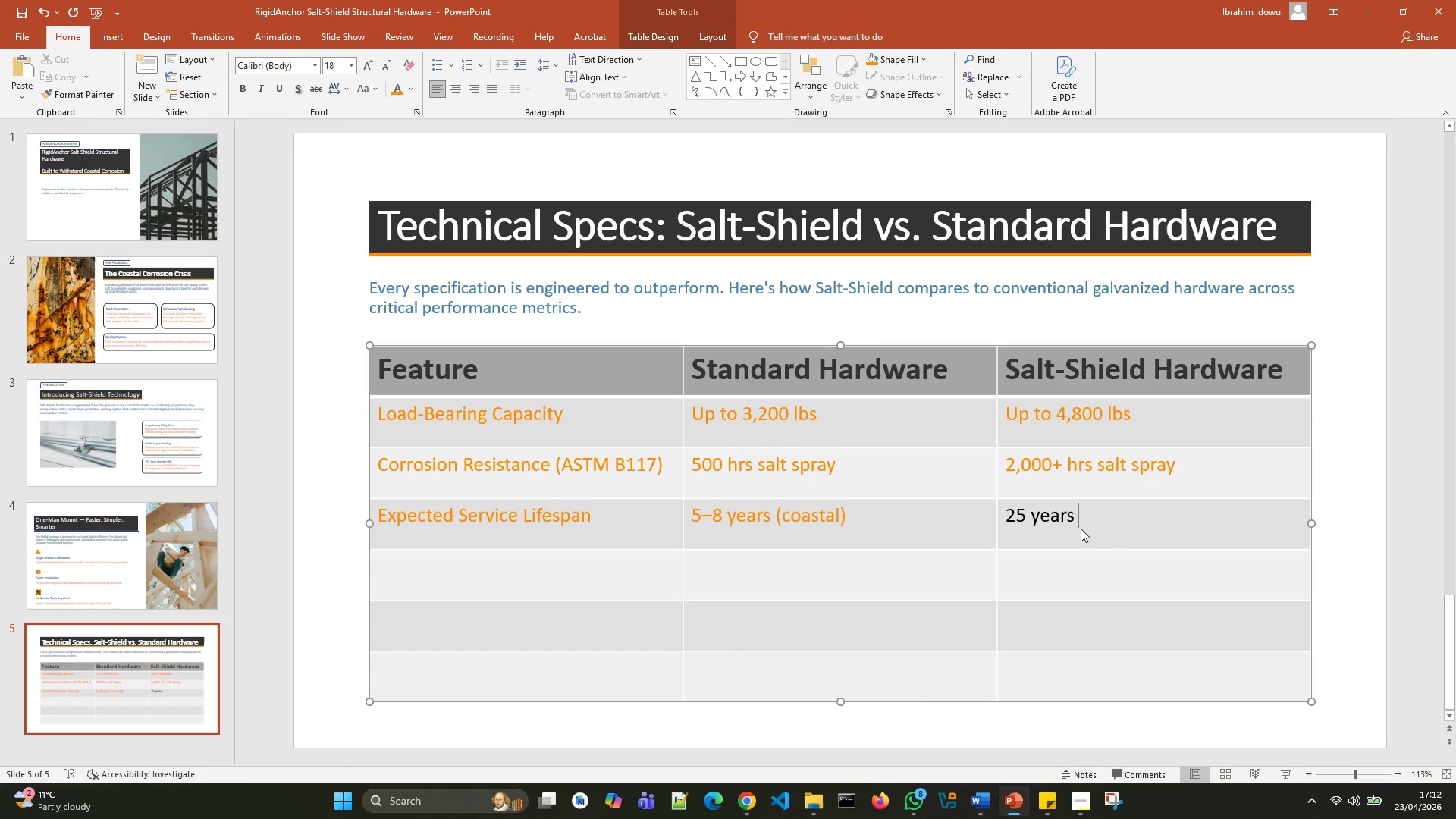 
key(ArrowLeft)
 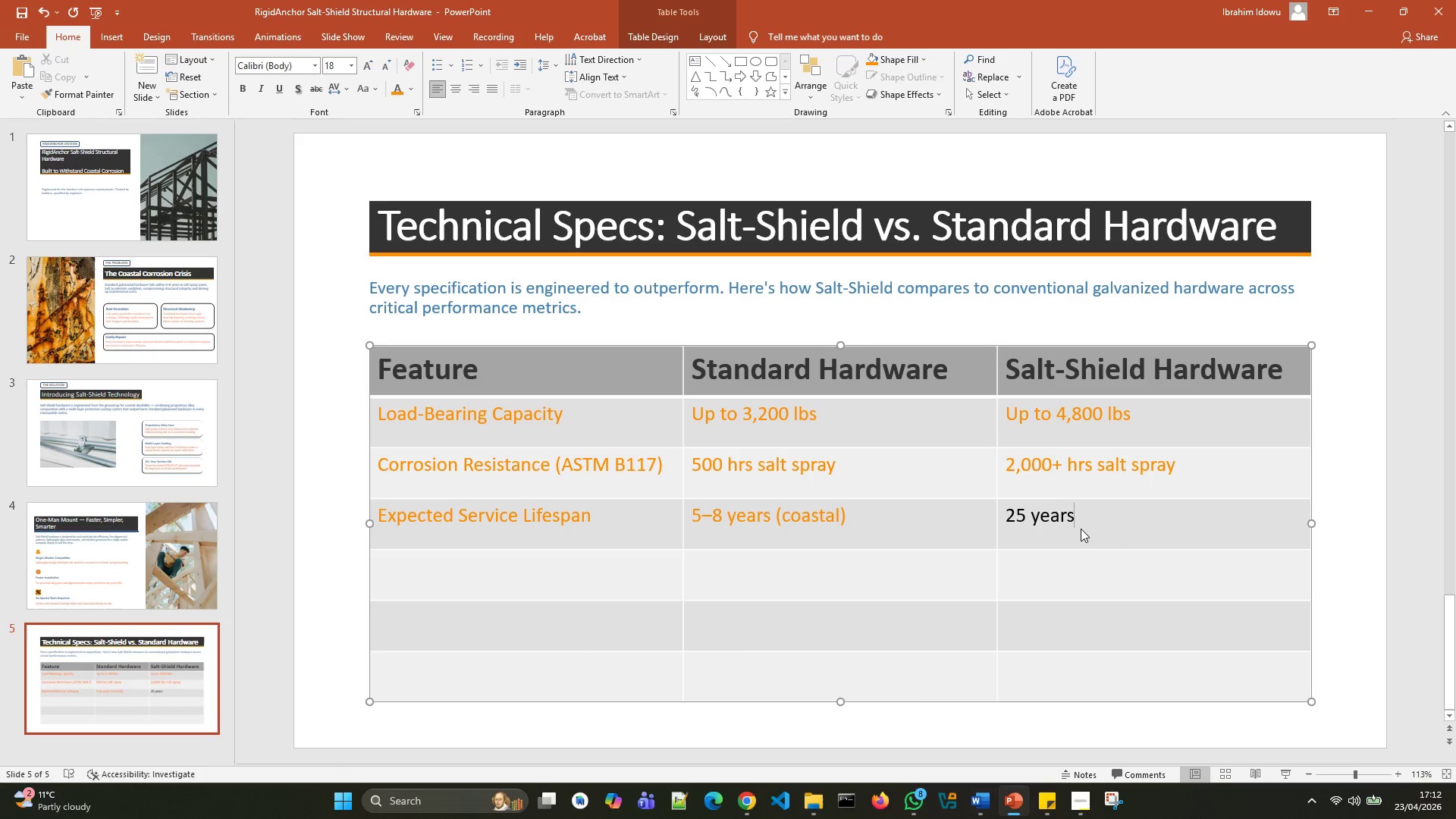 
key(ArrowLeft)
 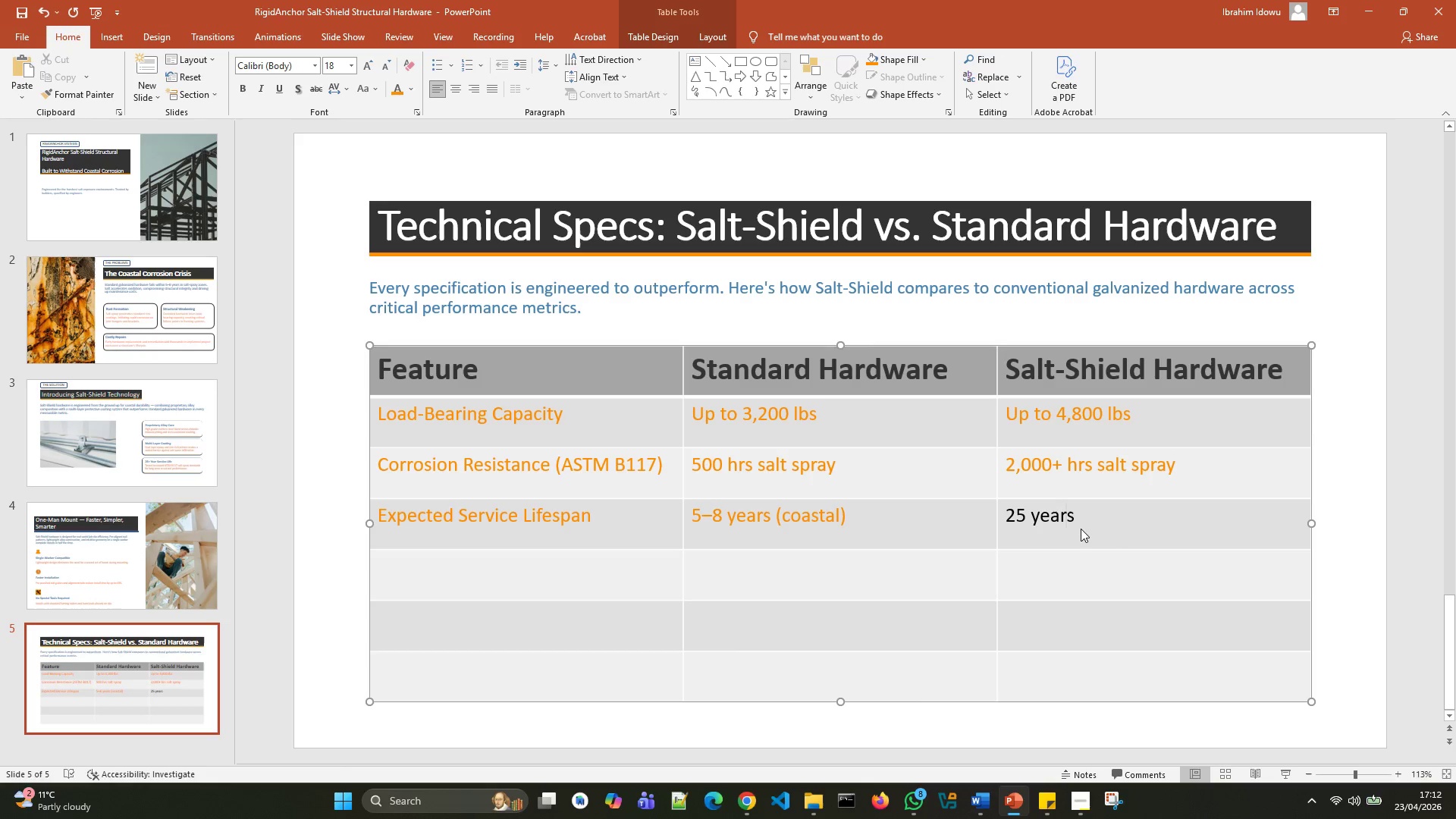 
key(ArrowLeft)
 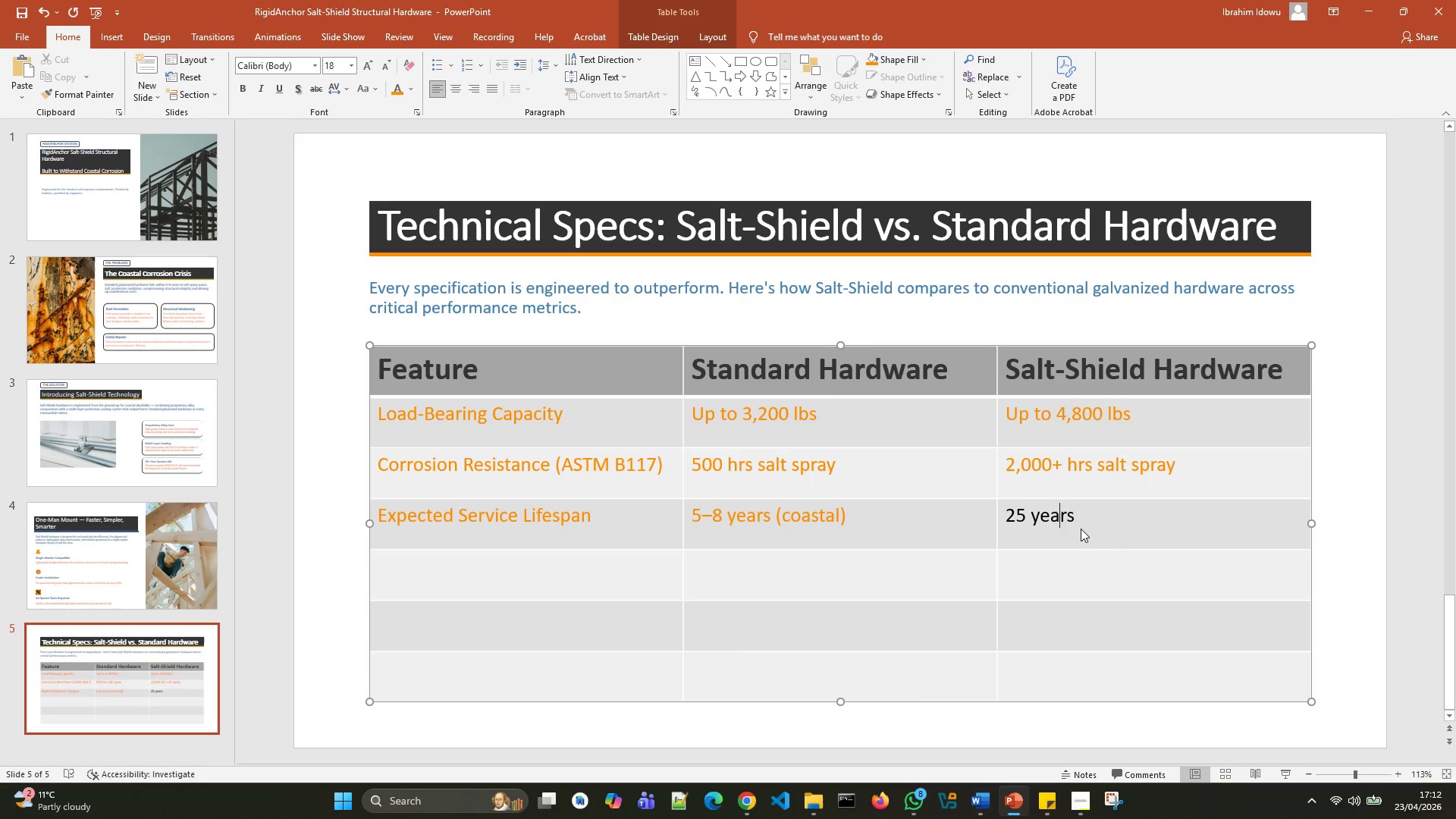 
key(ArrowLeft)
 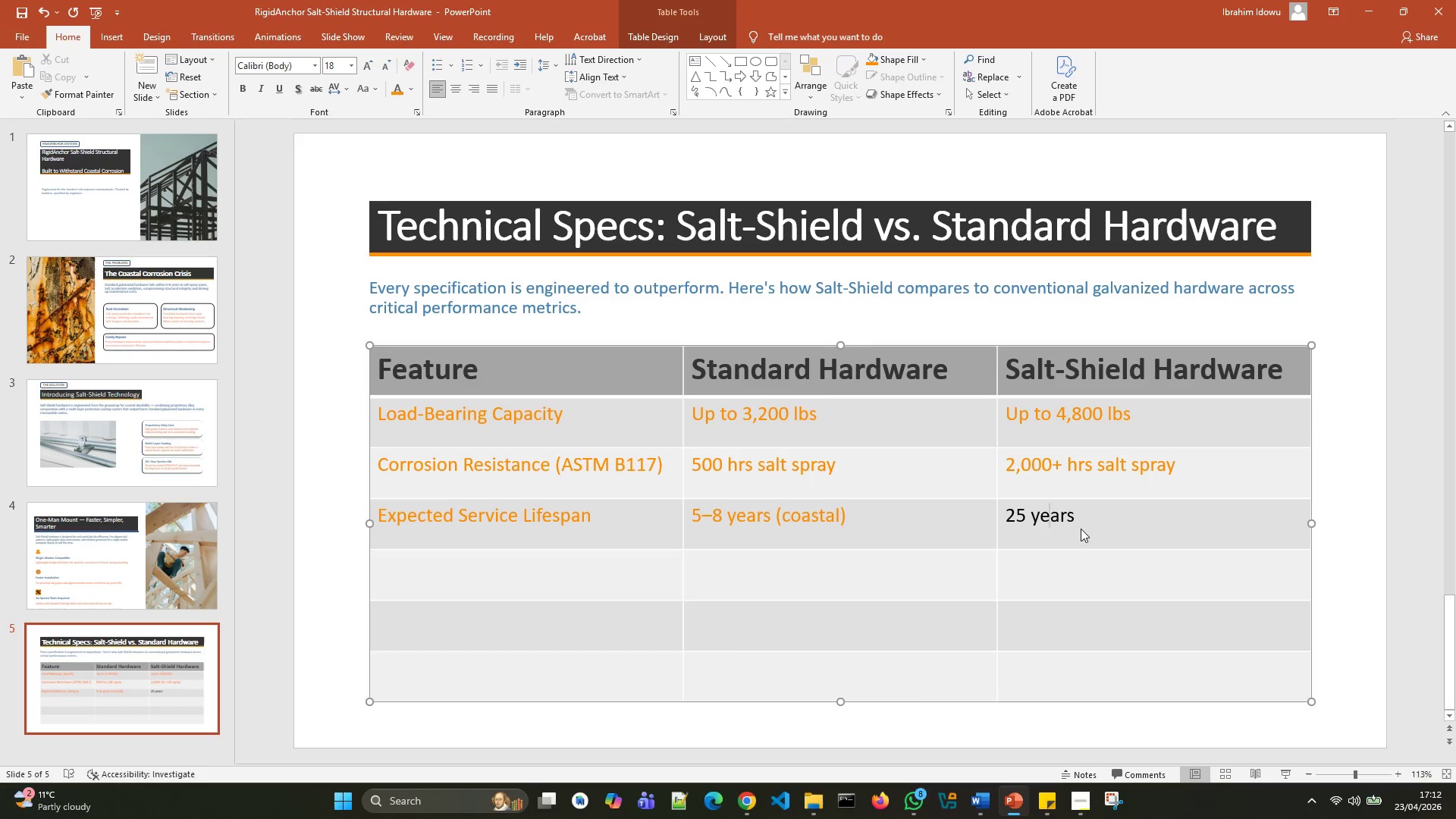 
key(ArrowLeft)
 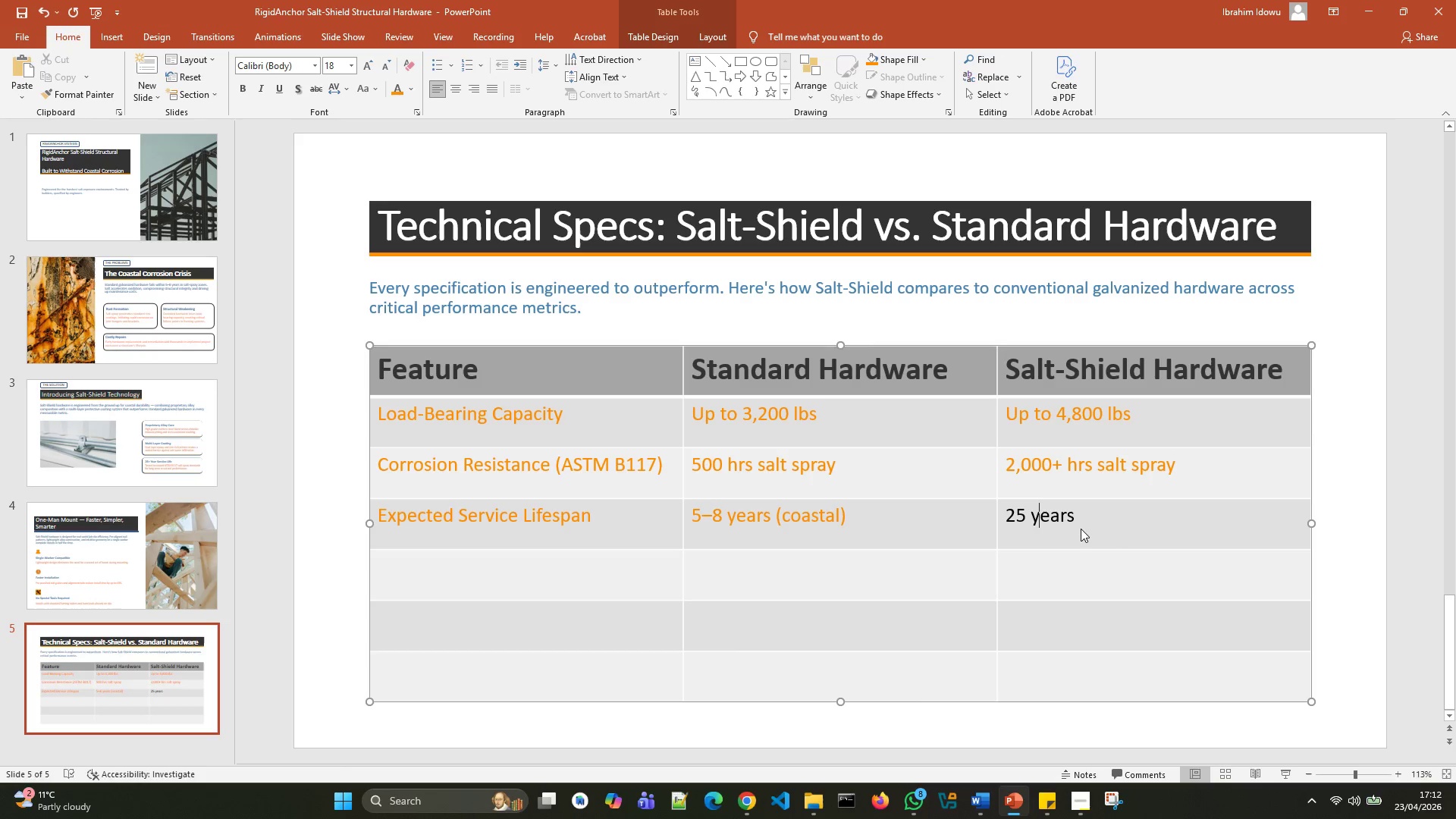 
key(ArrowLeft)
 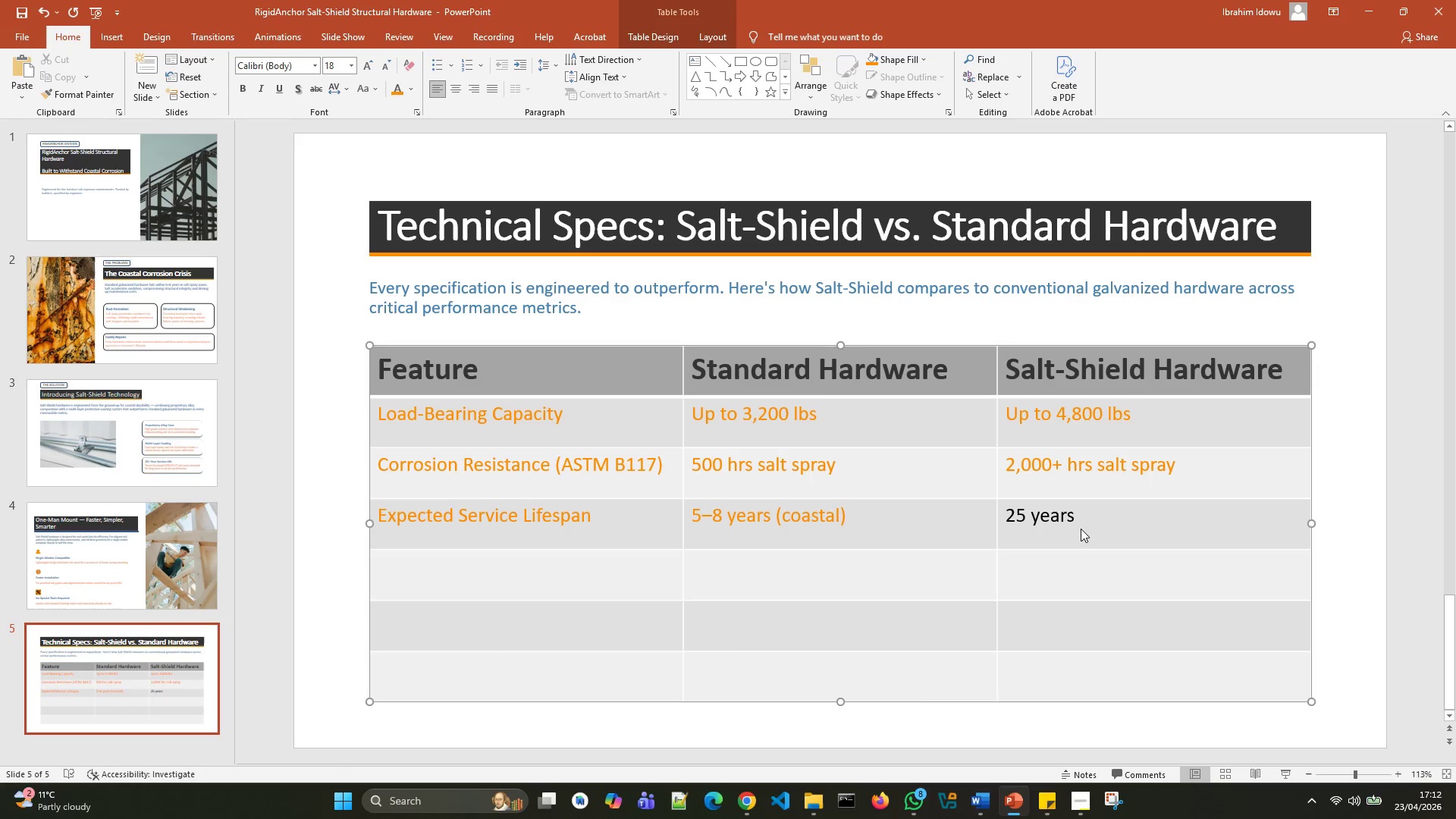 
key(ArrowLeft)
 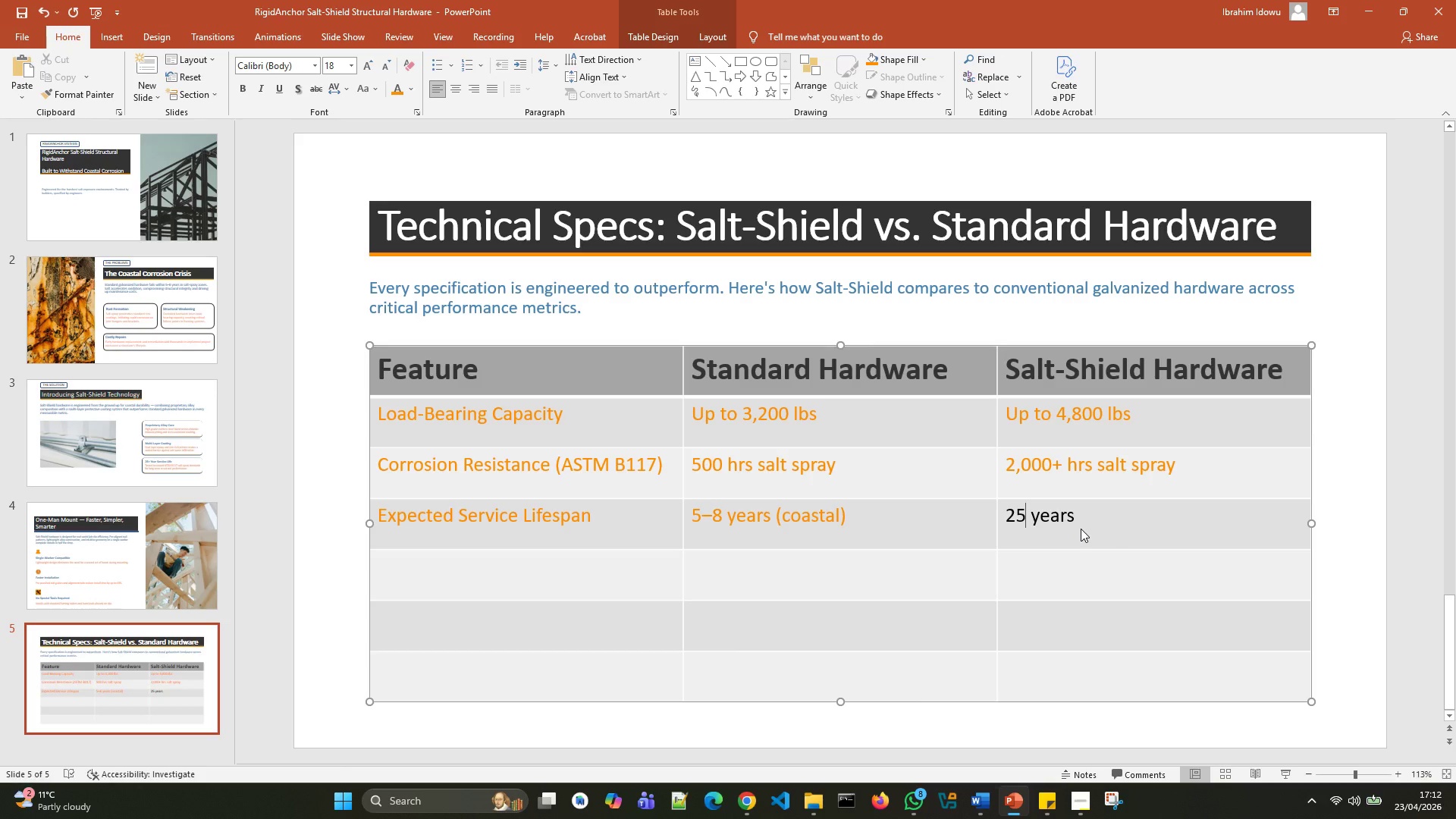 
key(Shift+ShiftRight)
 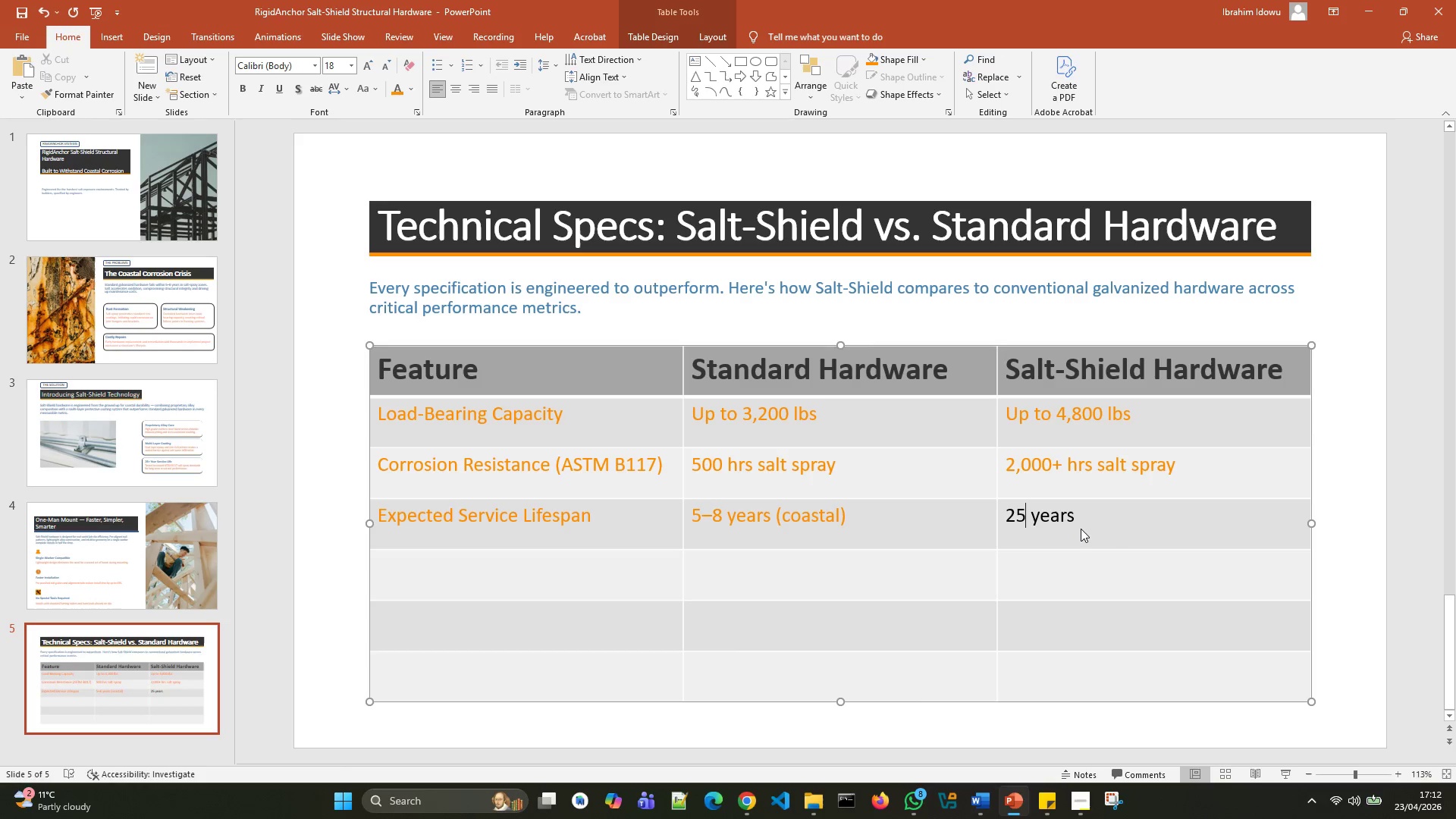 
key(Shift+Equal)
 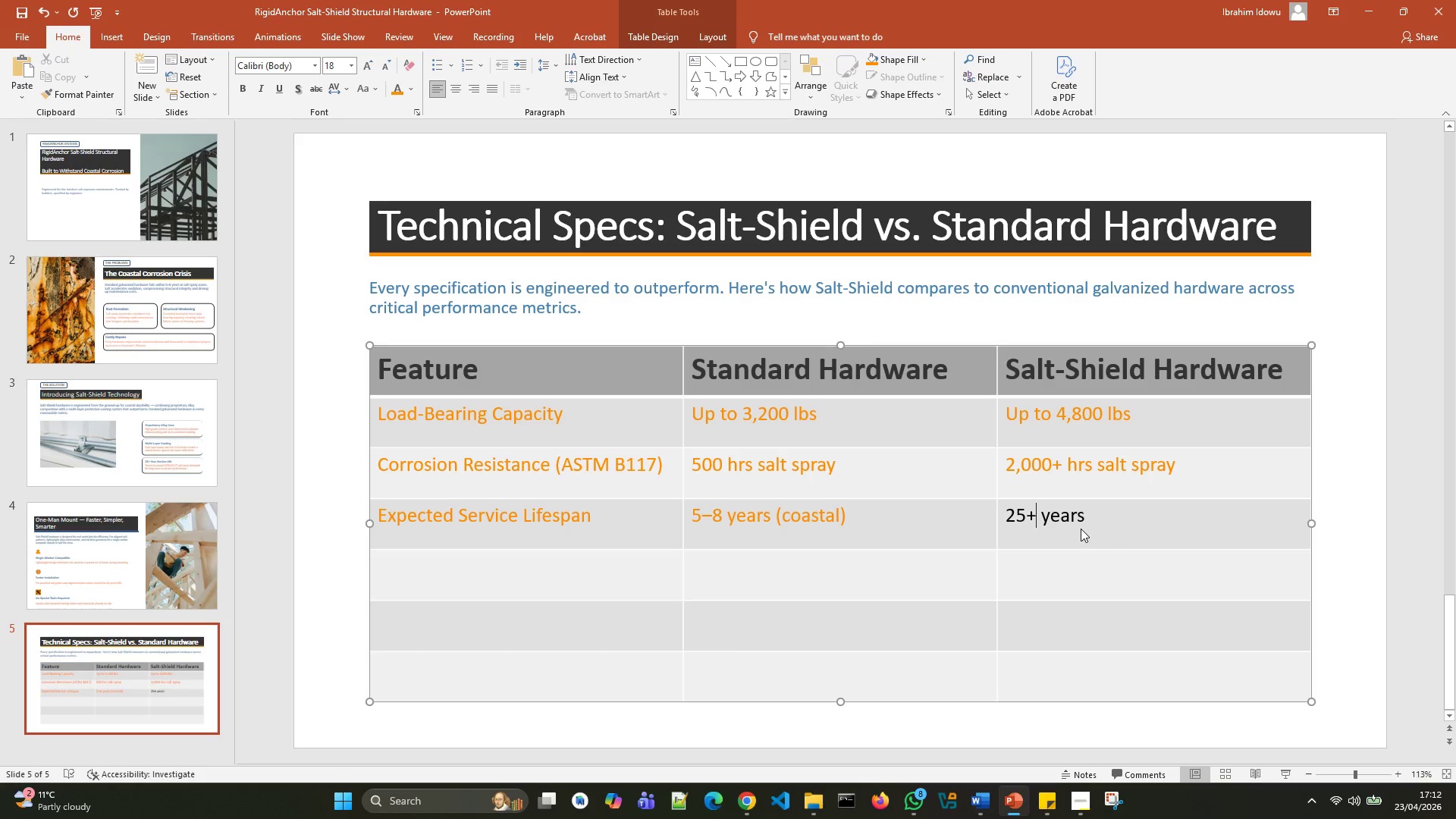 
key(ArrowRight)
 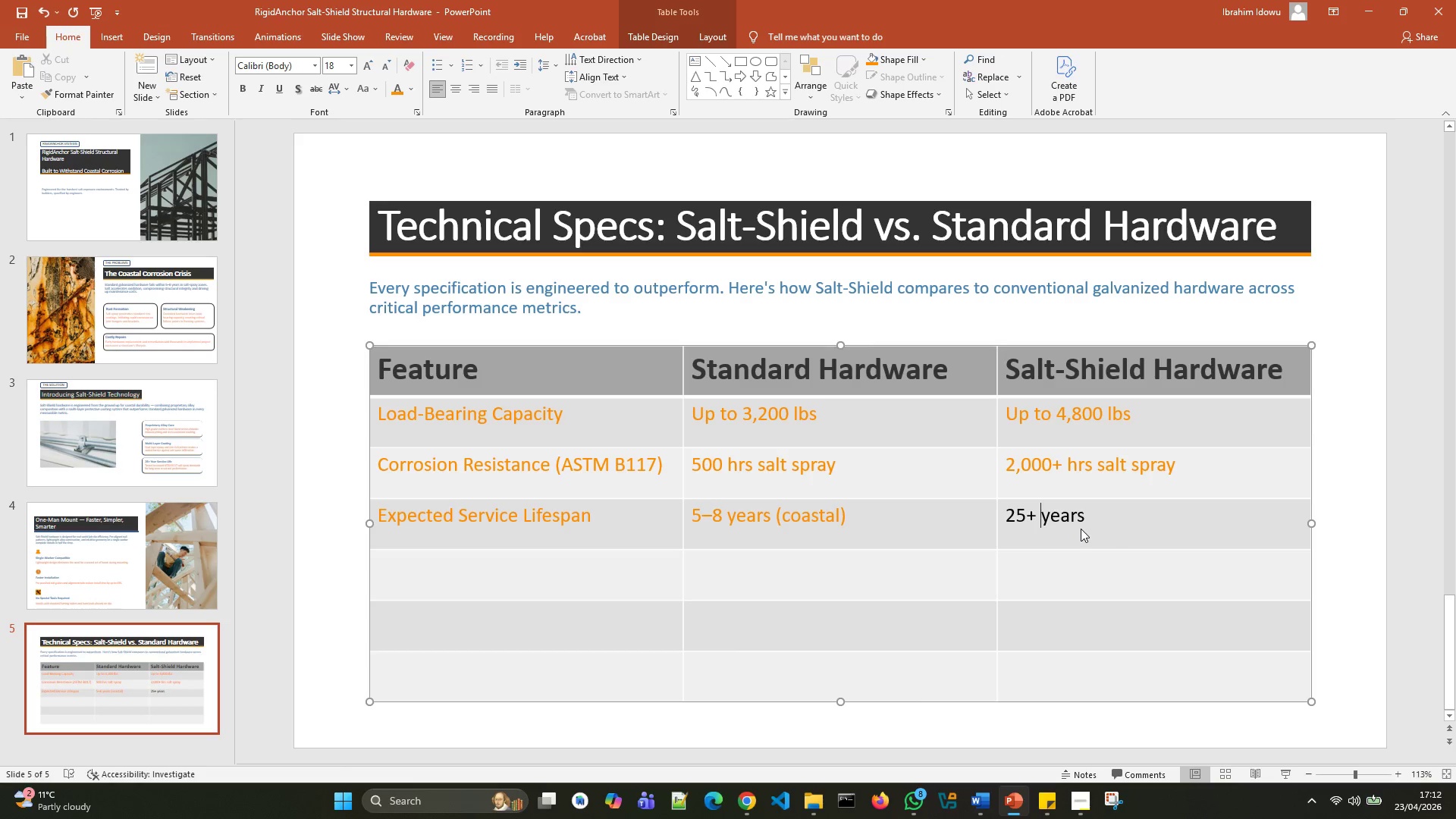 
key(ArrowRight)
 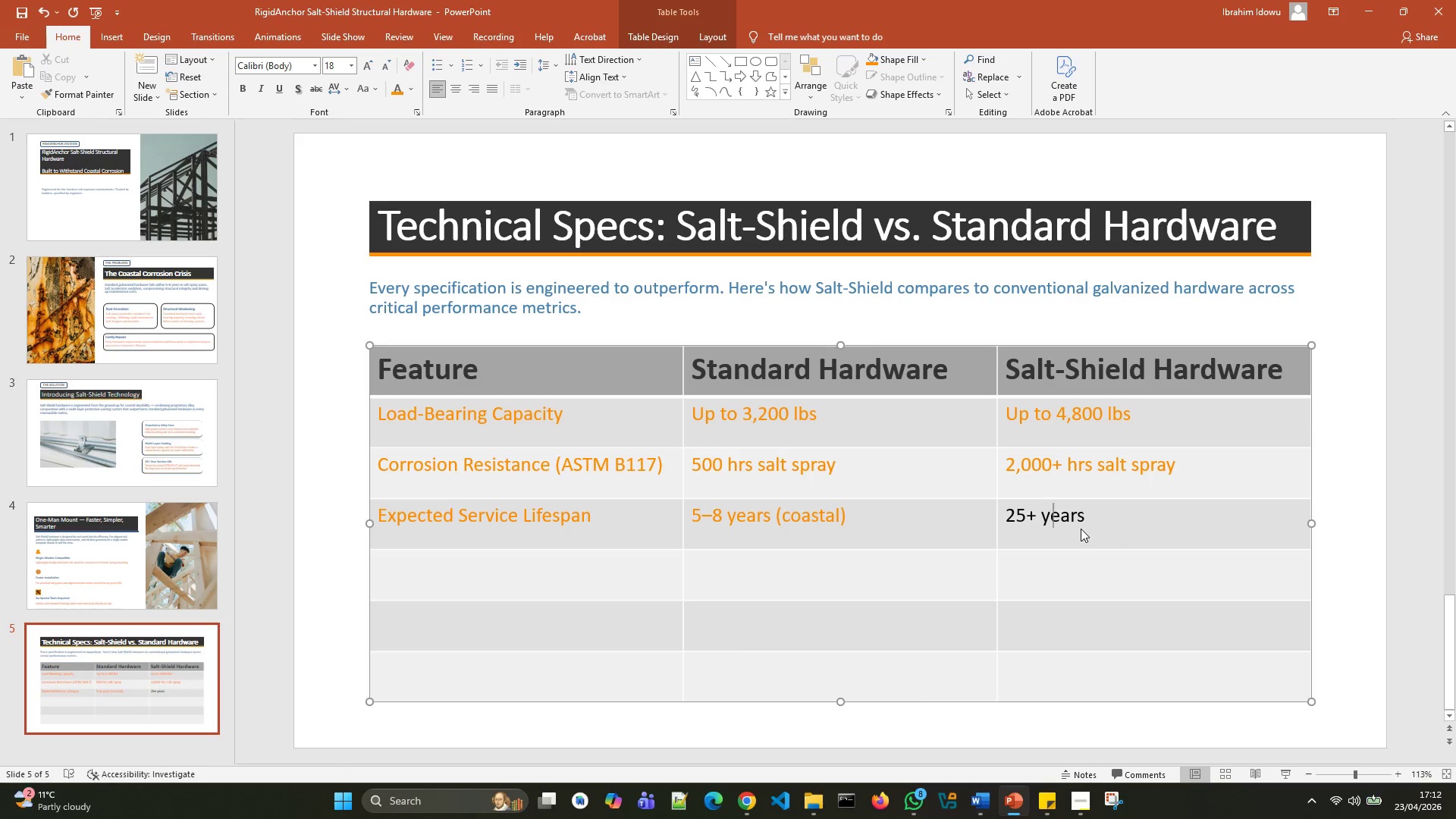 
key(ArrowRight)
 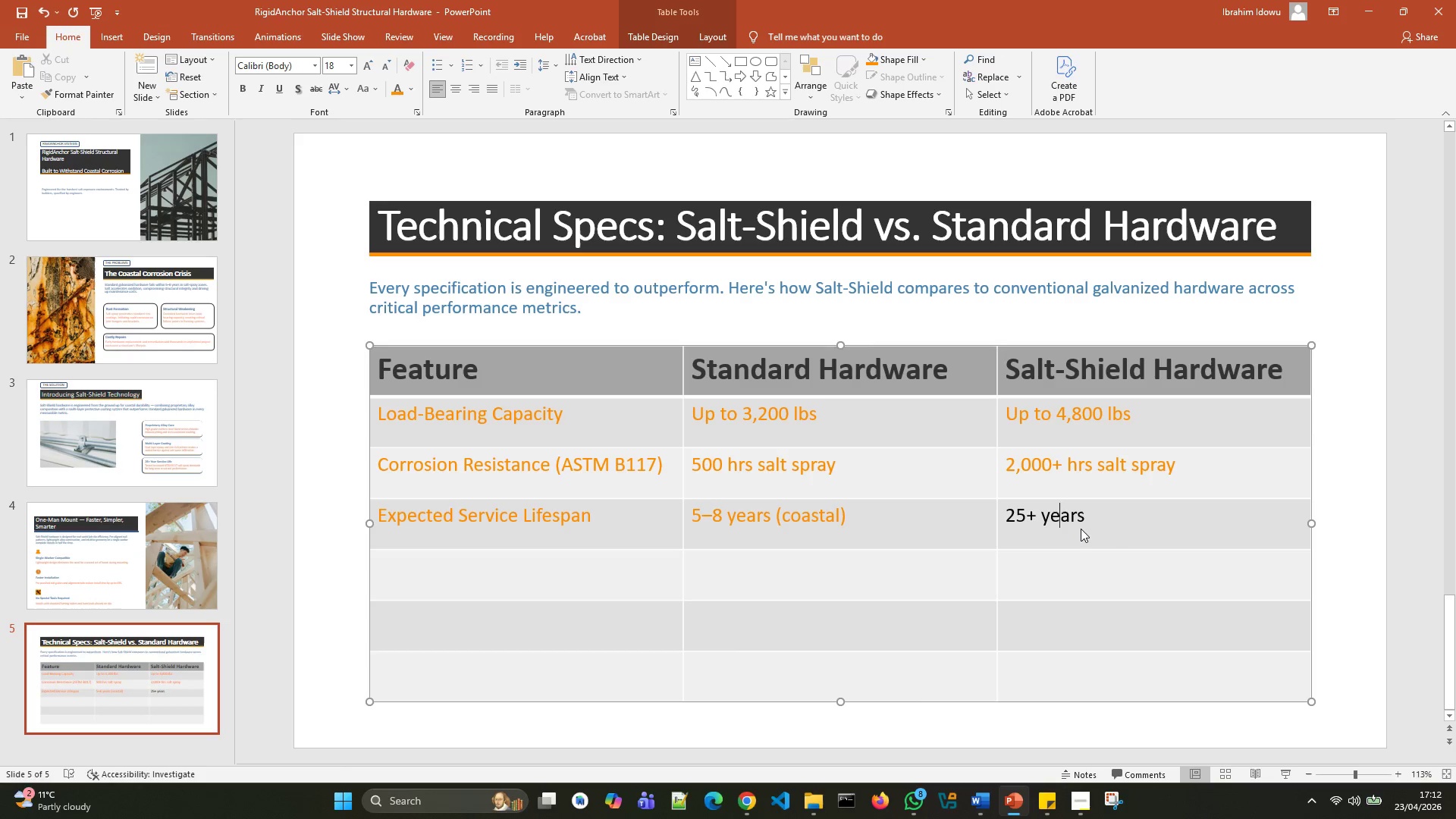 
key(ArrowRight)
 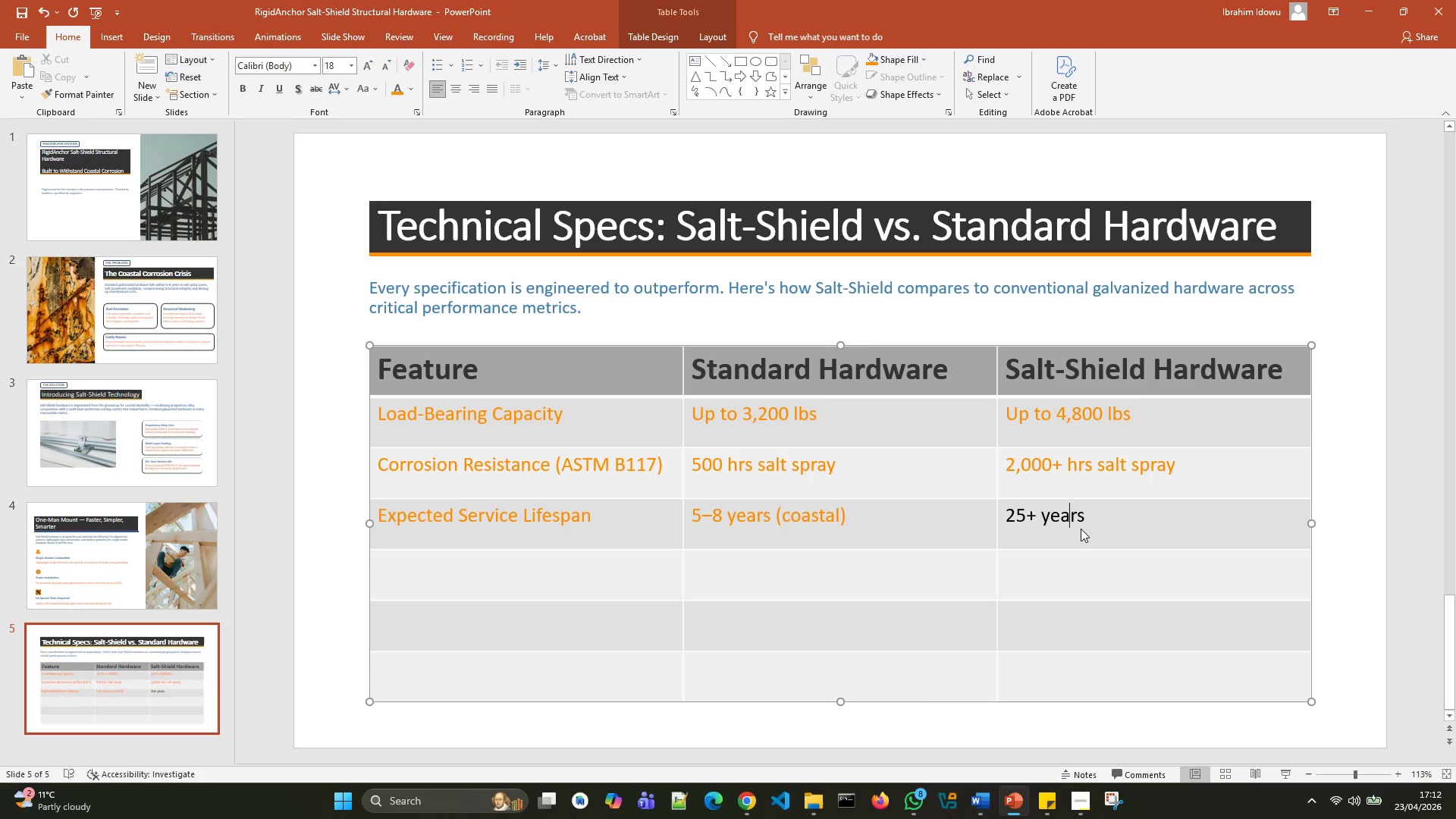 
key(ArrowRight)
 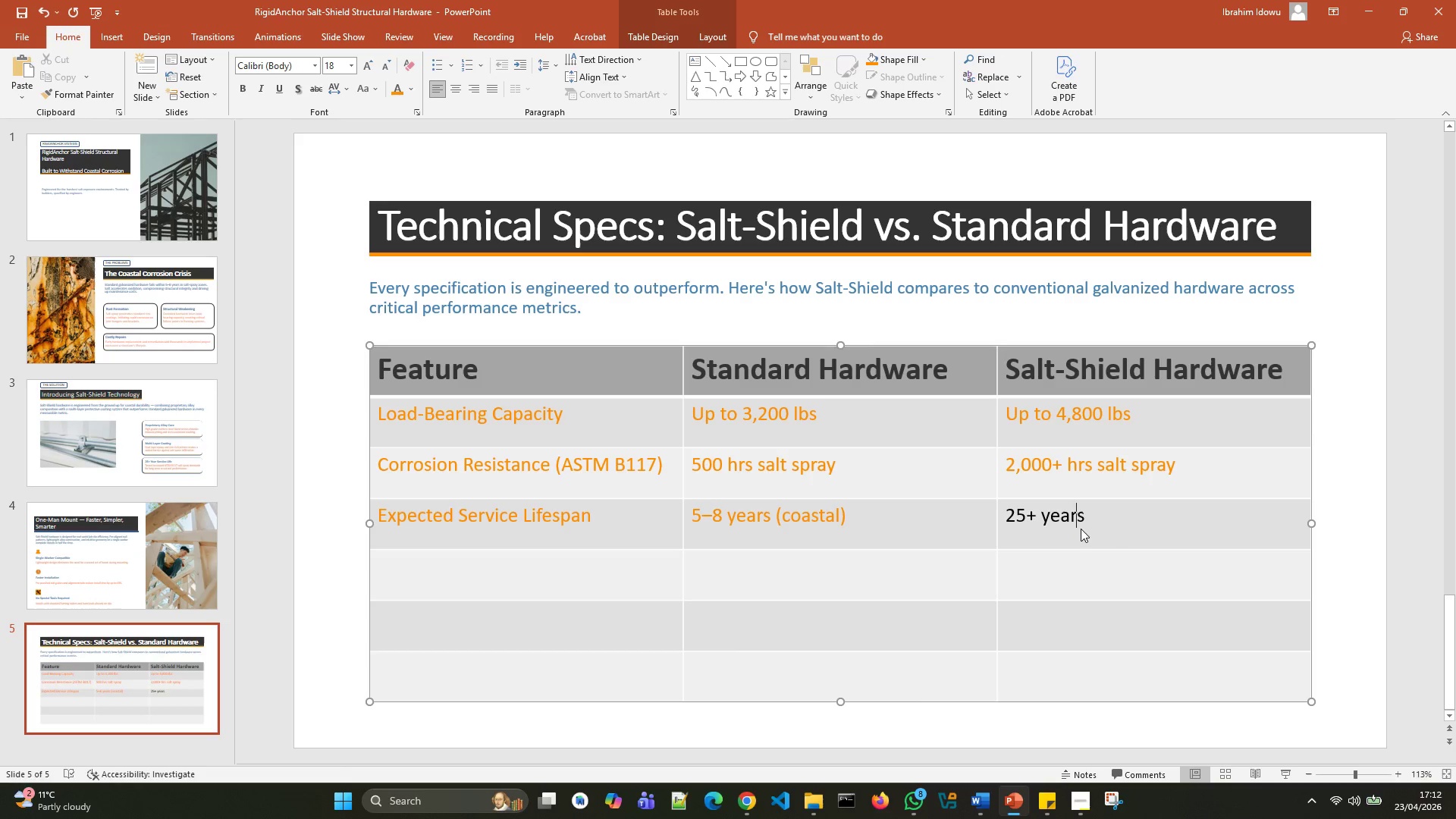 
key(ArrowRight)
 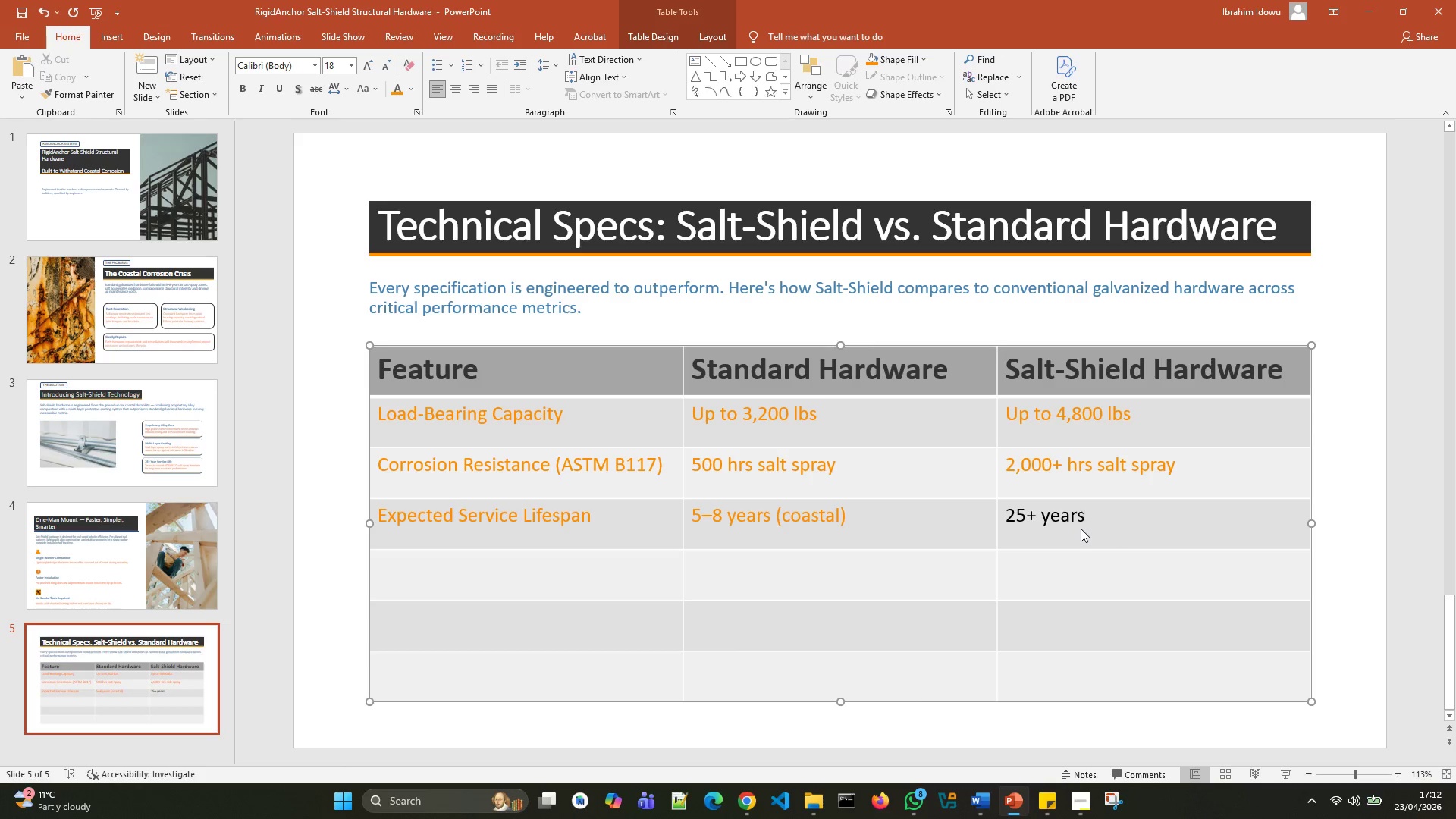 
key(ArrowRight)
 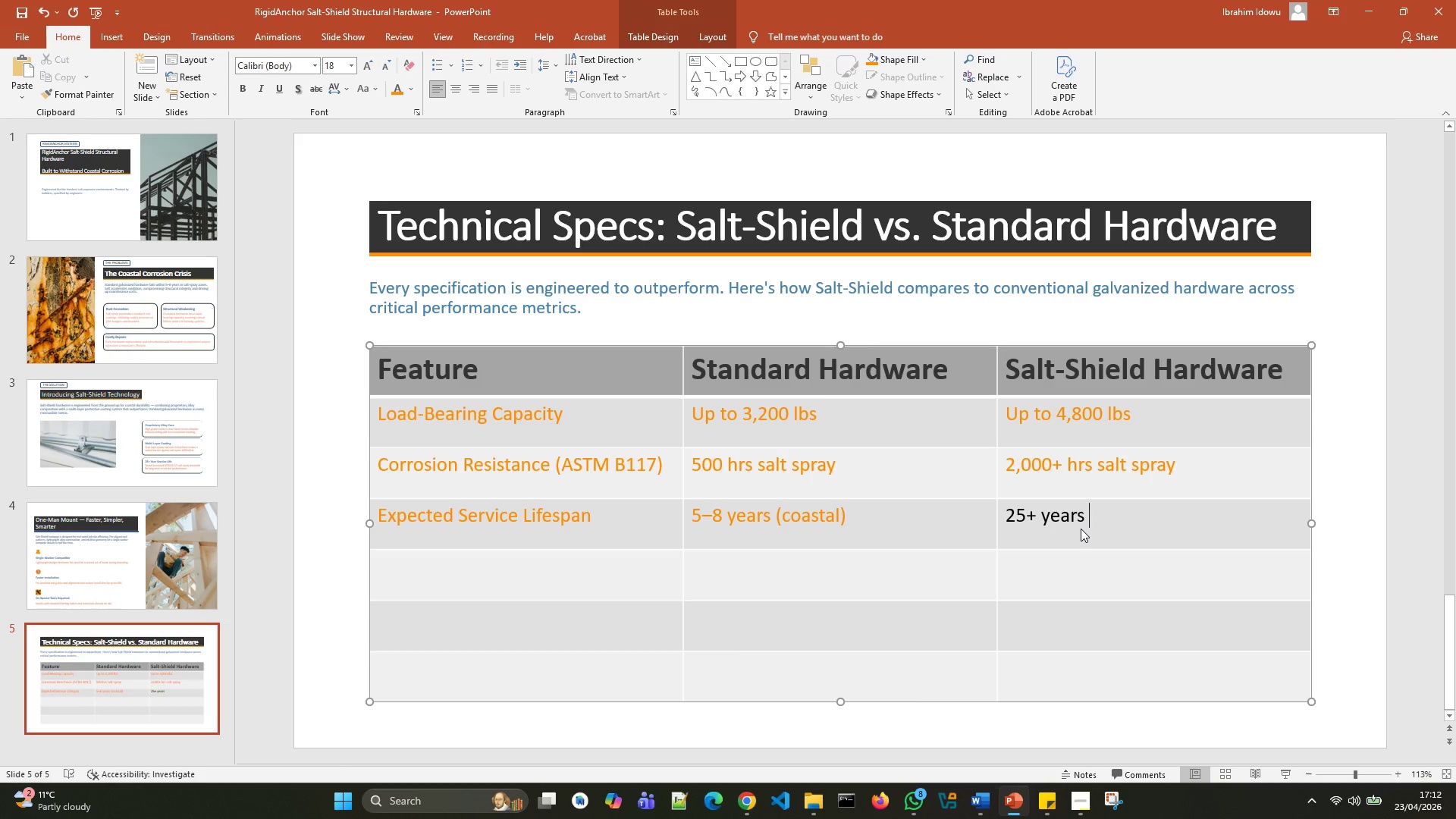 
wait(11.03)
 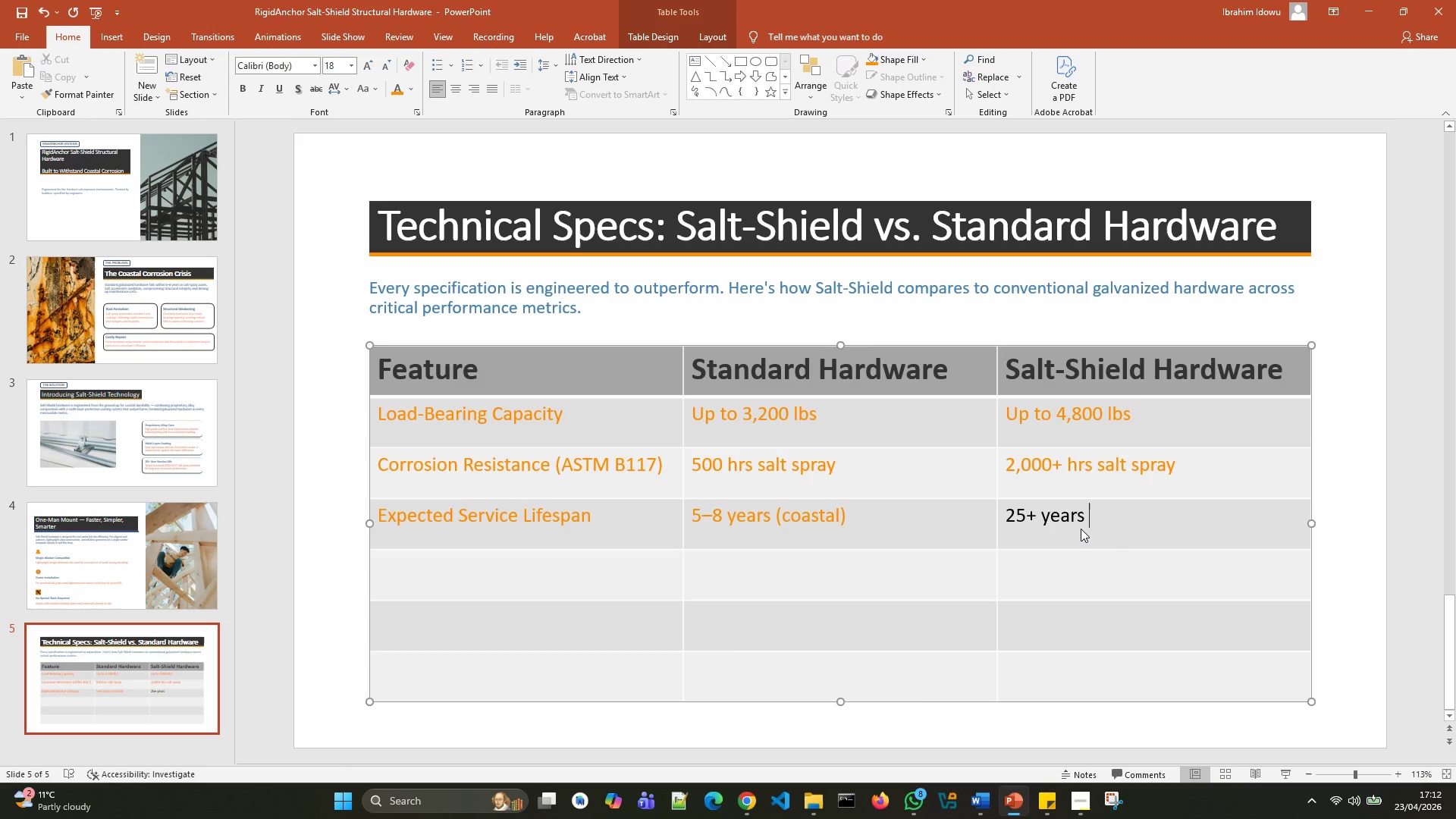 
type(())
 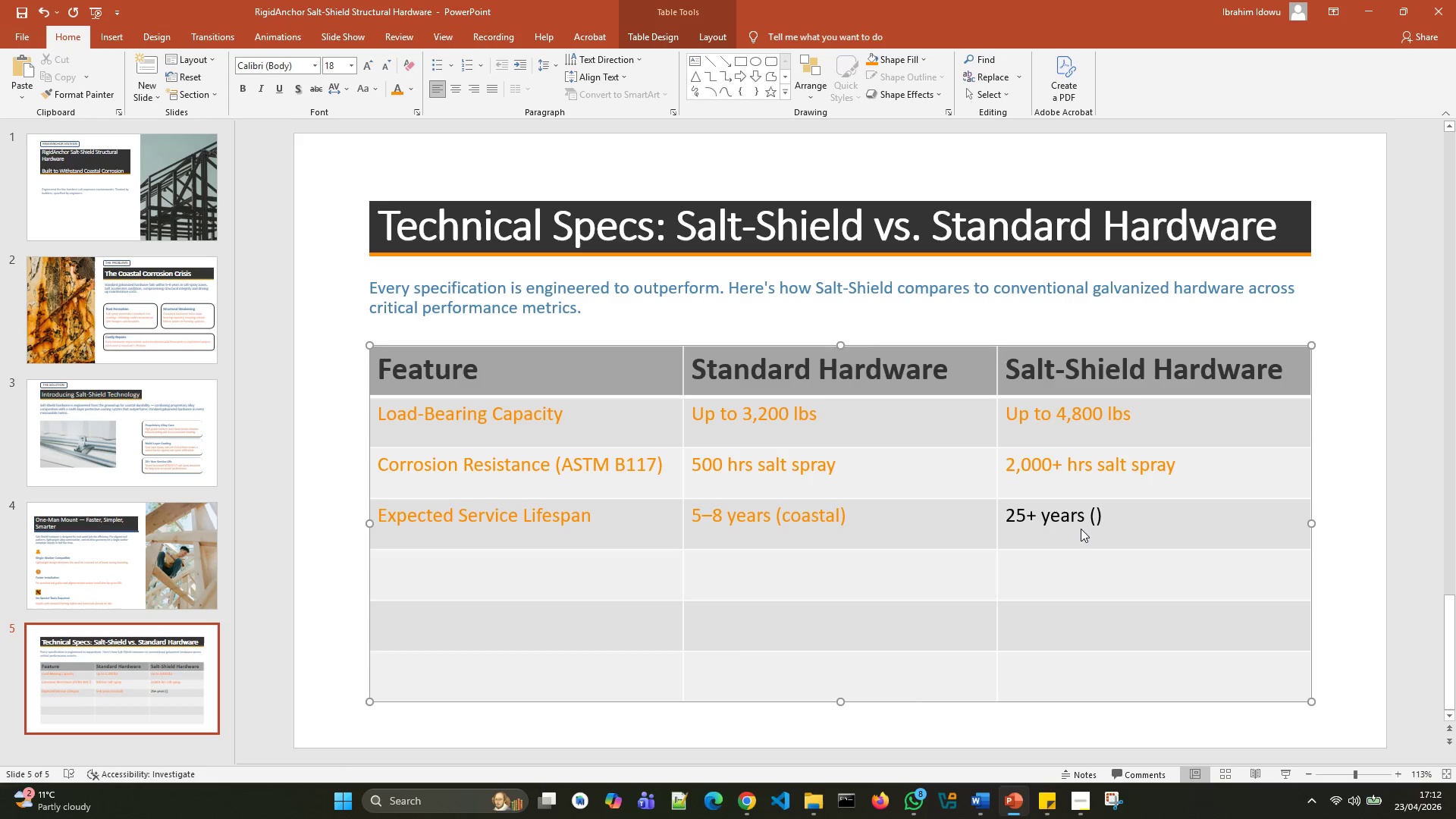 
key(ArrowLeft)
 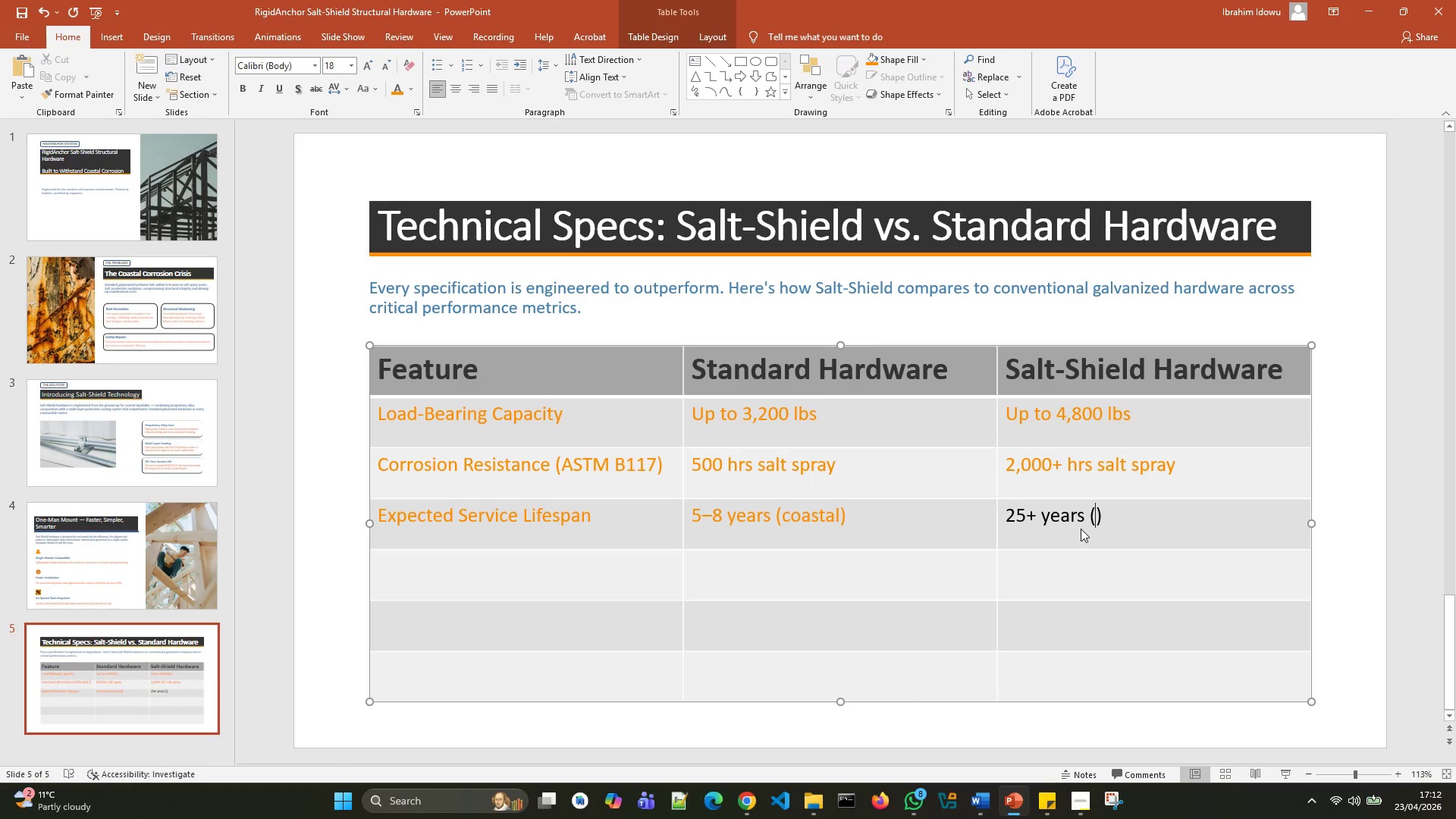 
type(coasy)
key(Backspace)
type(tal)
 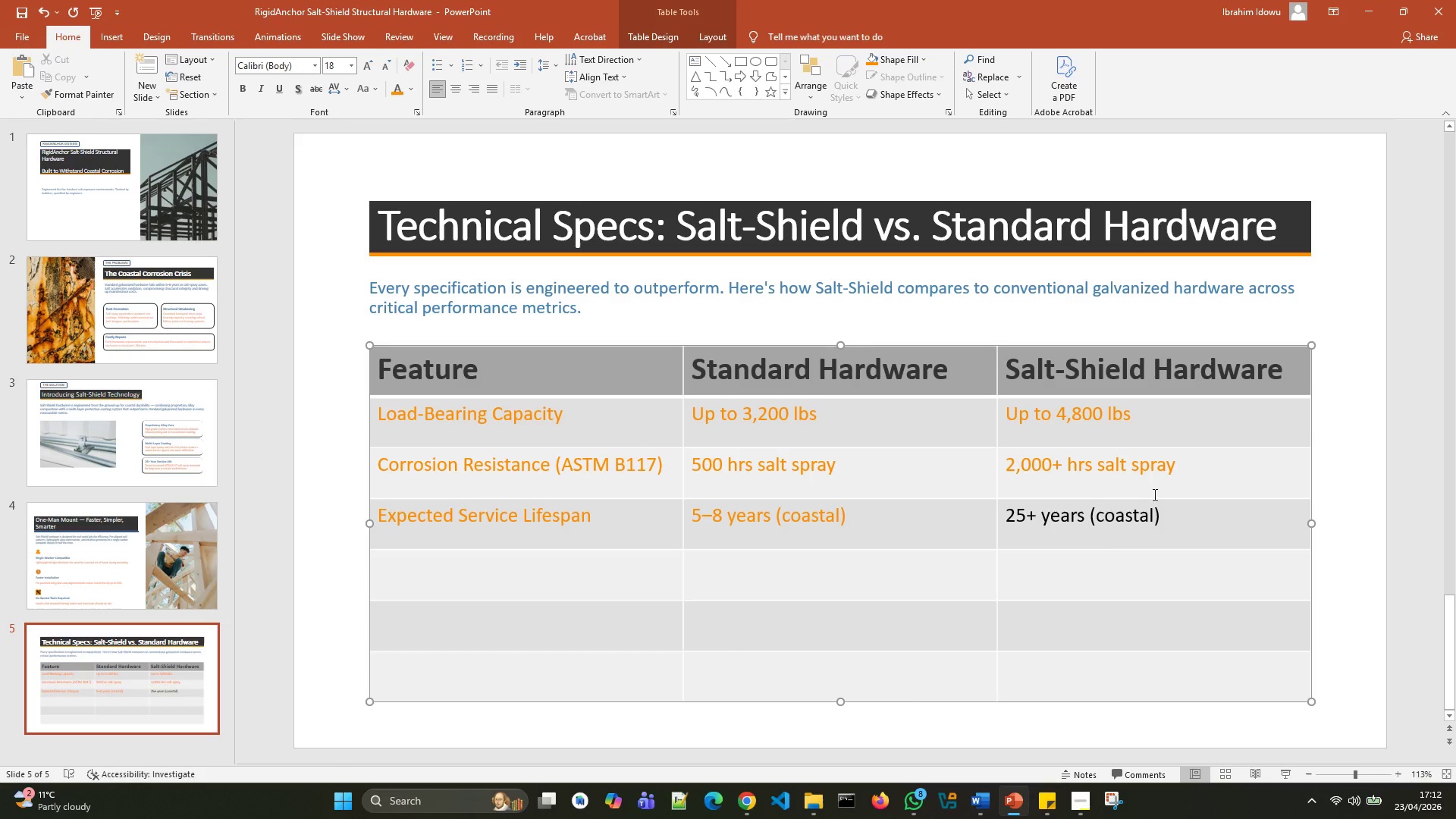 
left_click_drag(start_coordinate=[1169, 519], to_coordinate=[1017, 522])
 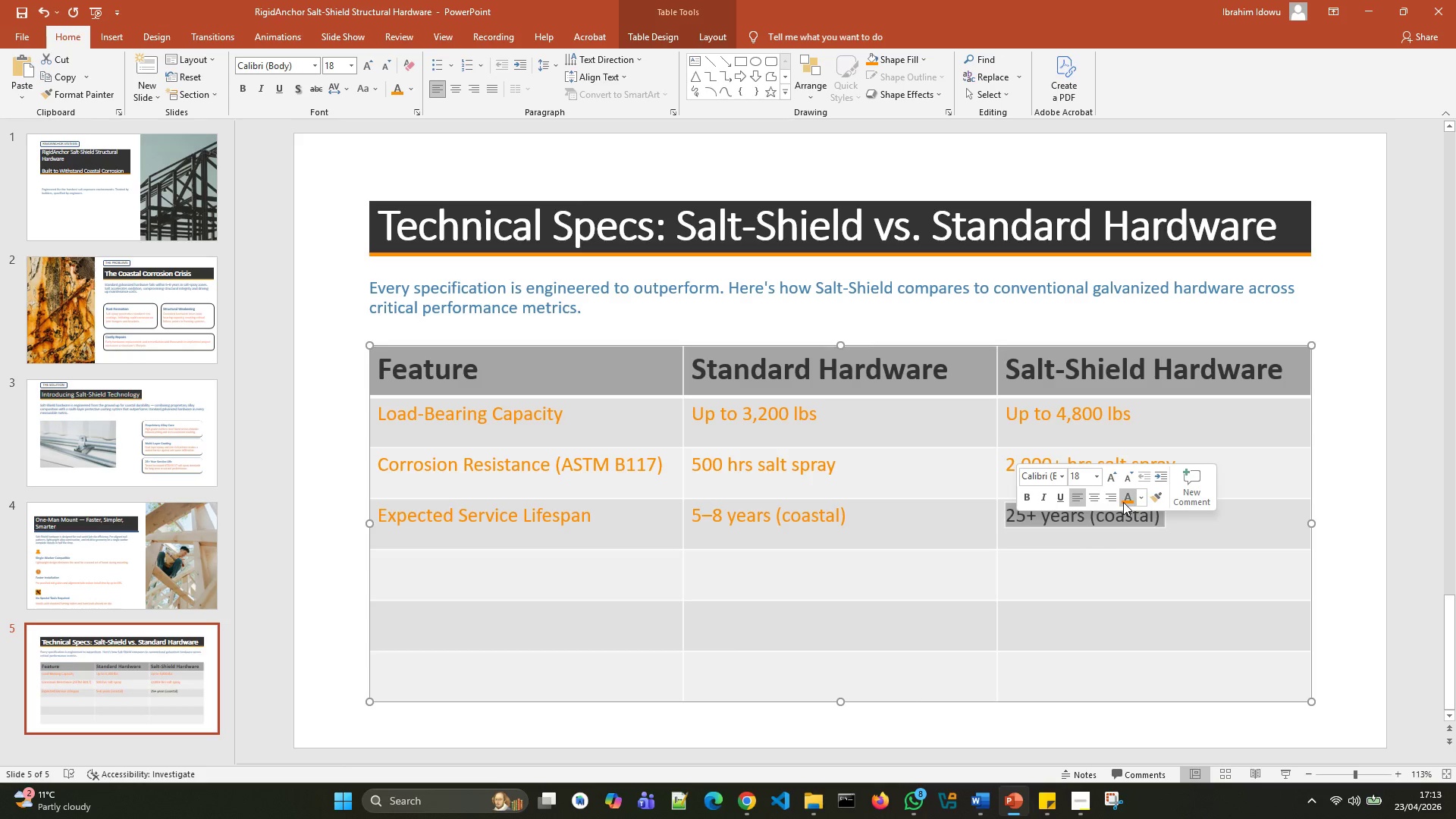 
left_click([1123, 500])
 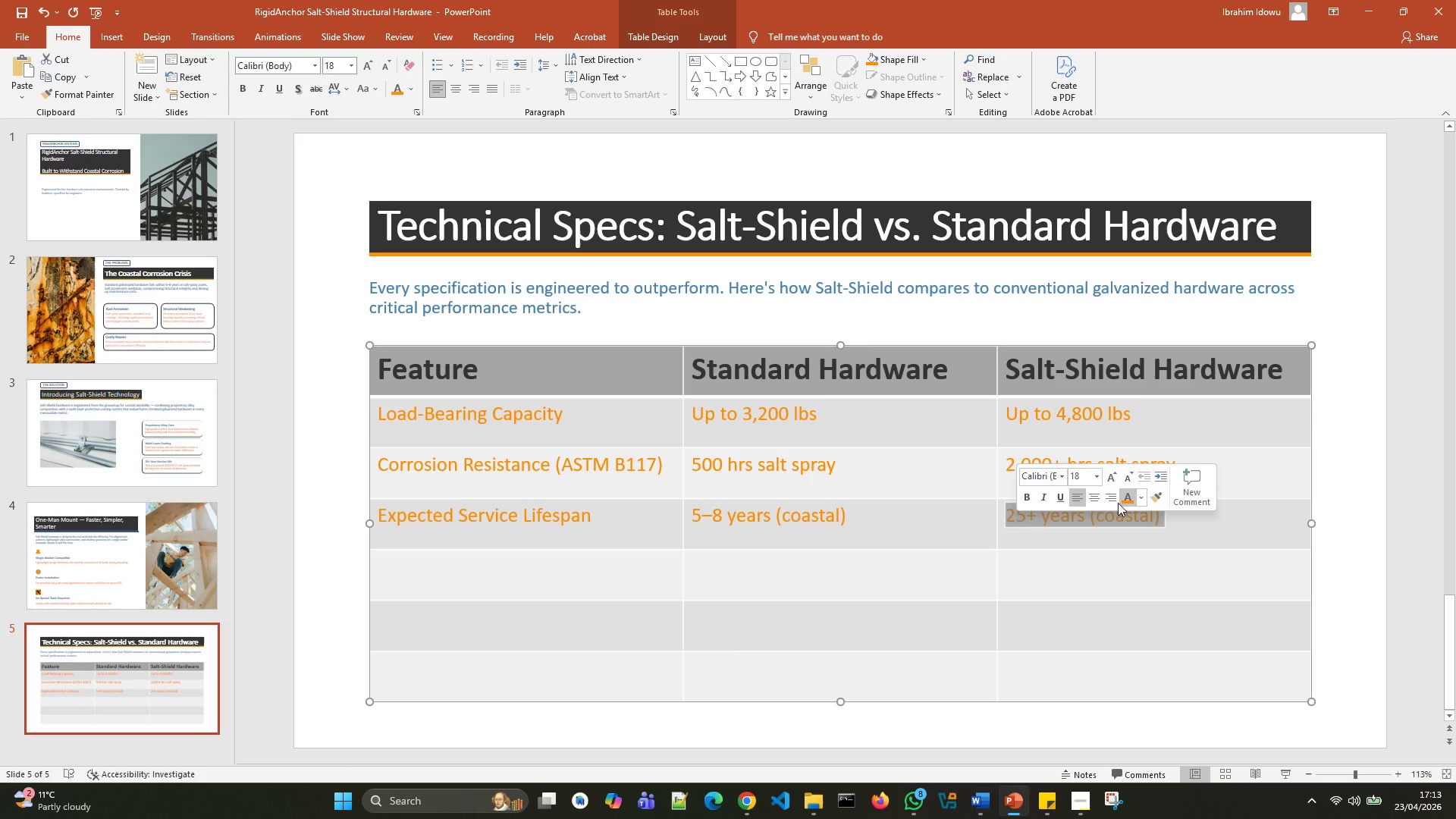 
left_click([551, 583])
 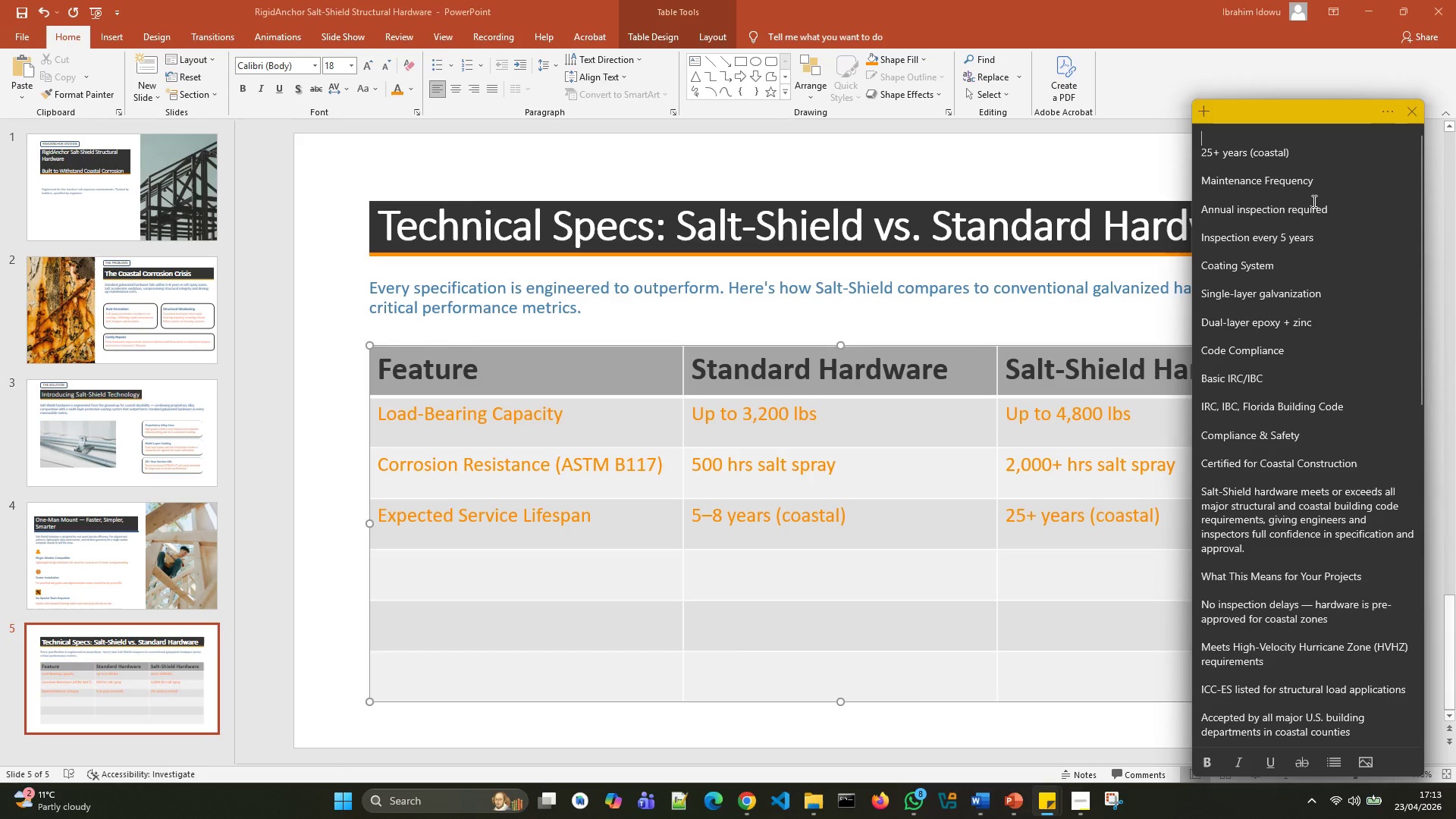 
wait(6.75)
 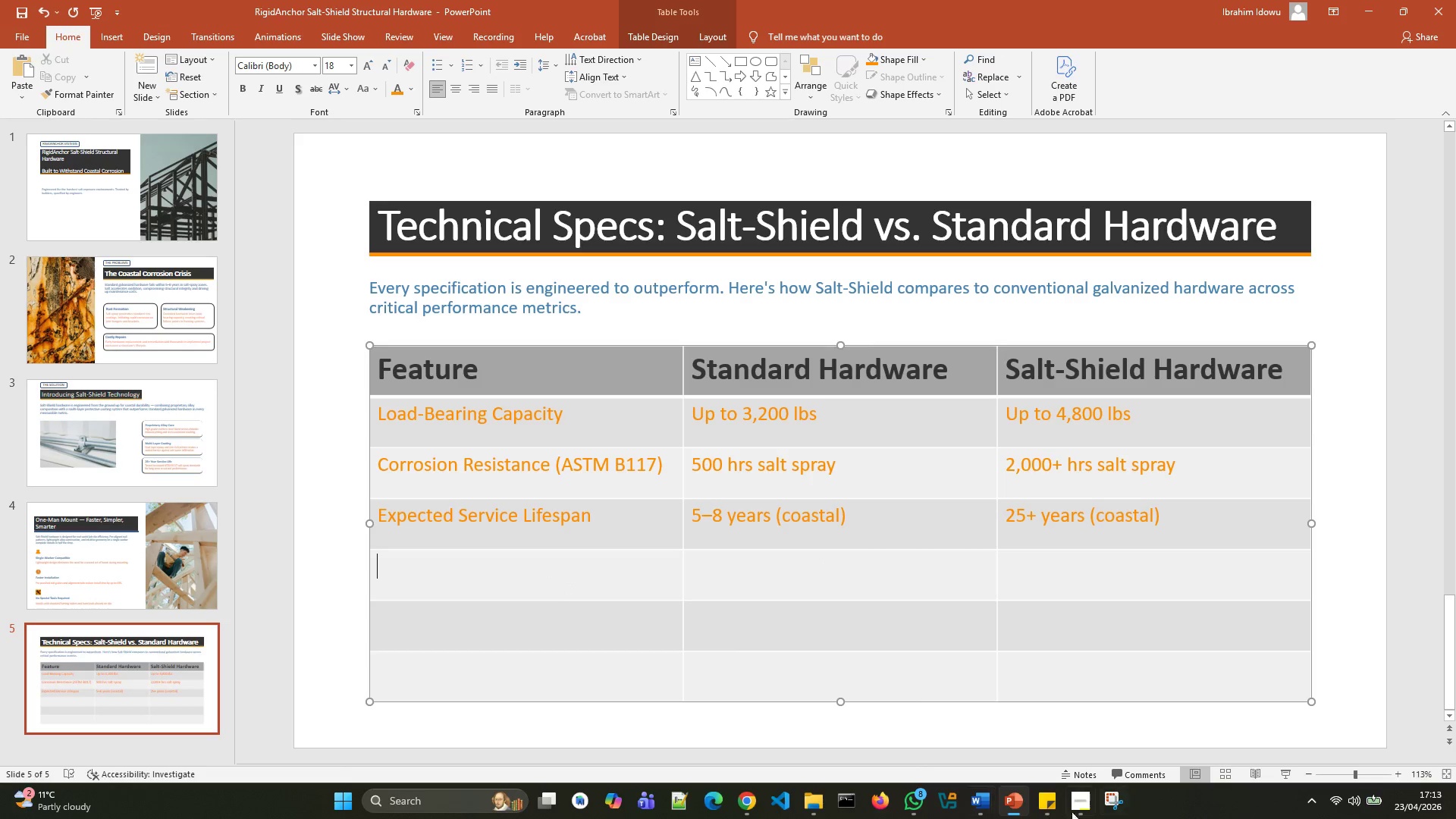 
left_click([1324, 171])
 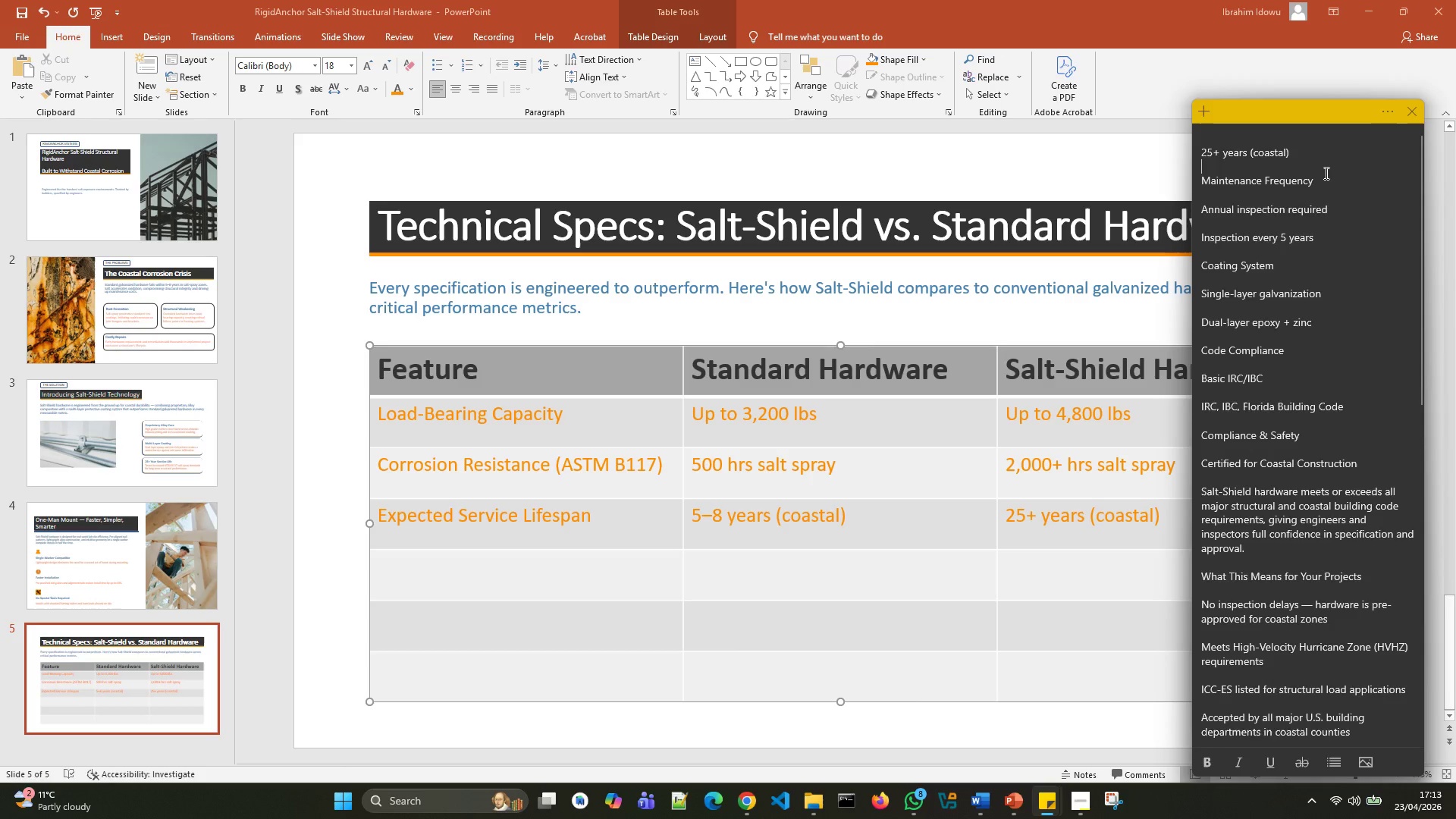 
hold_key(key=Backspace, duration=1.34)
 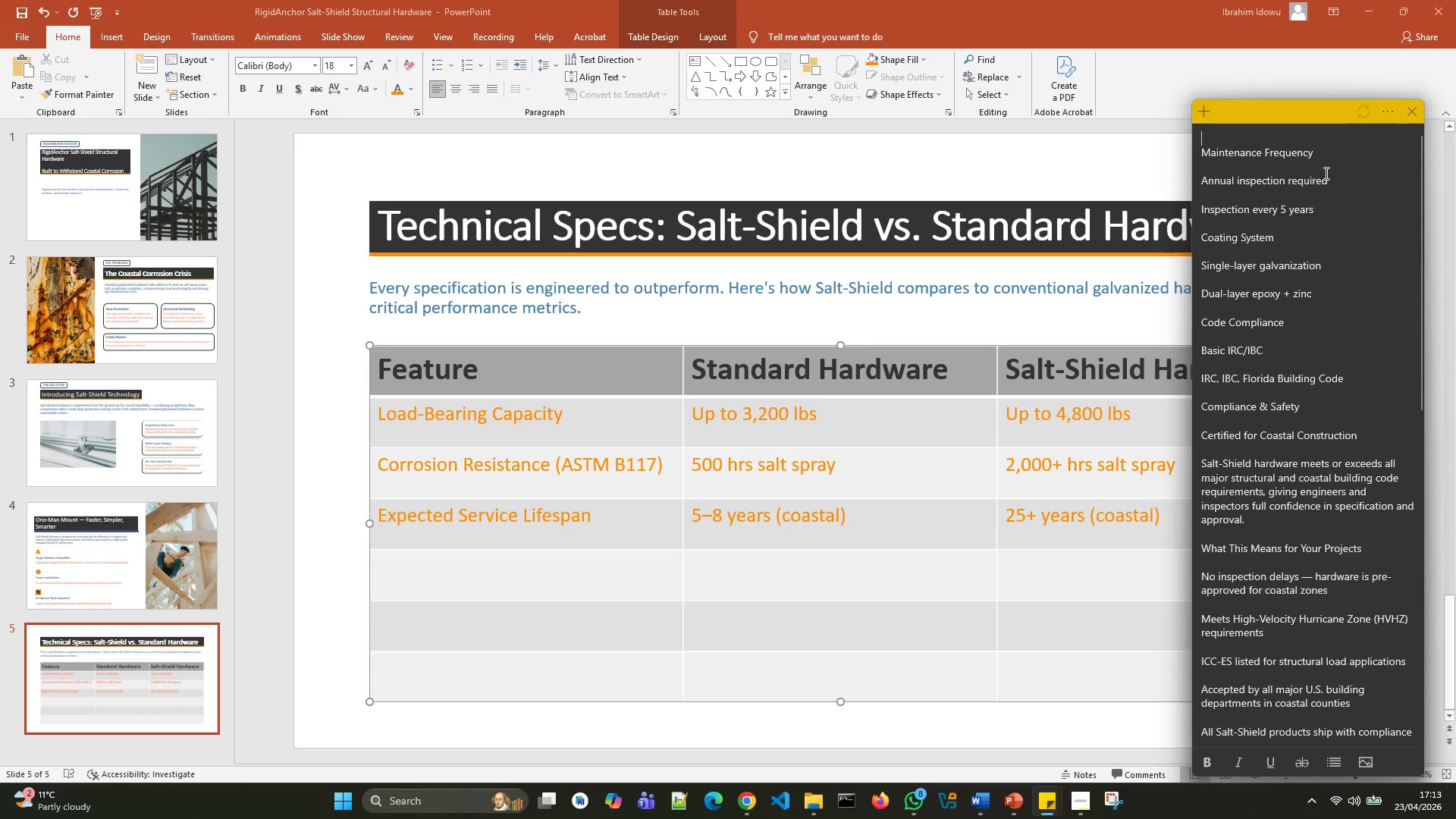 
left_click_drag(start_coordinate=[1349, 146], to_coordinate=[1193, 152])
 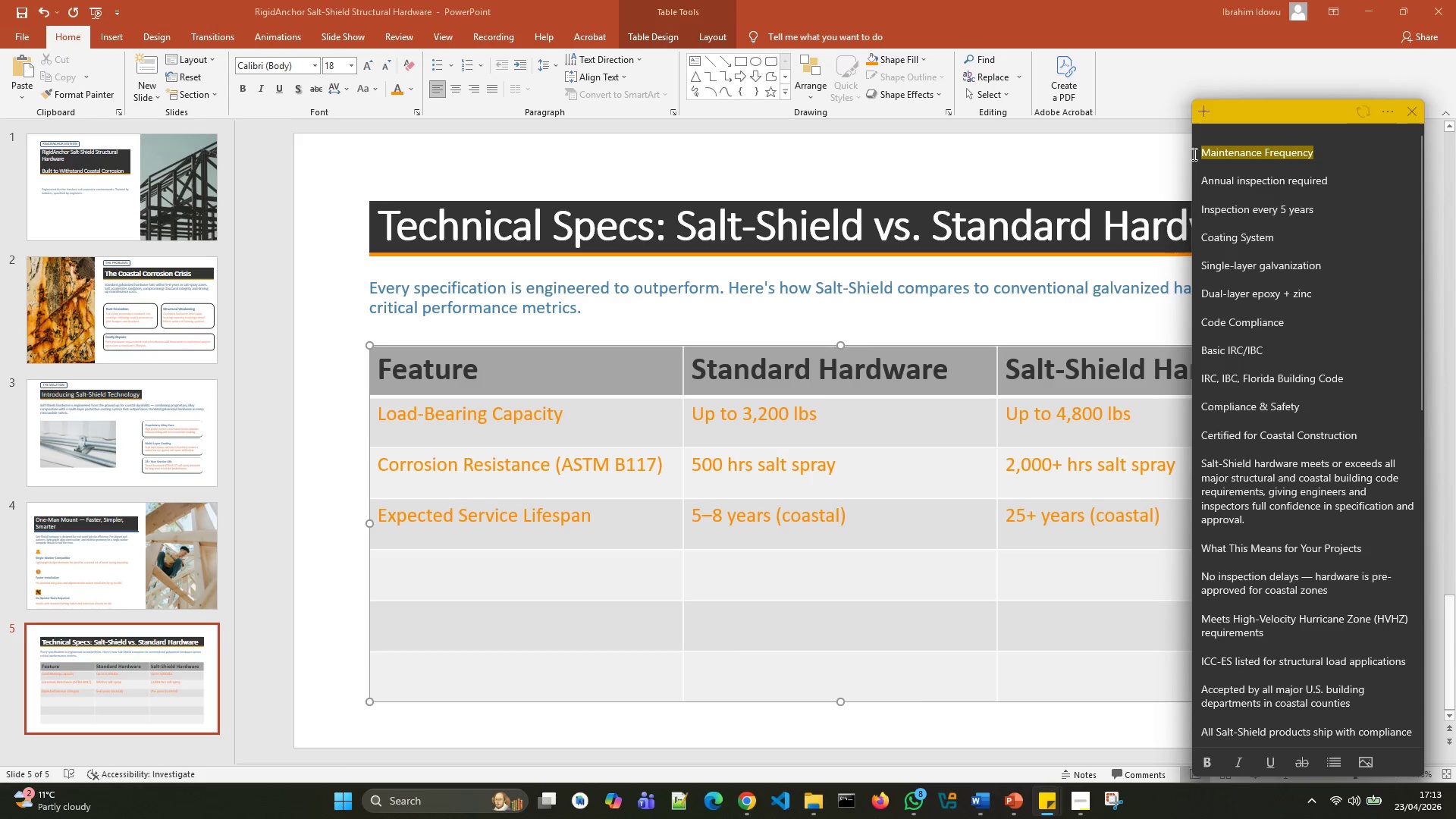 
key(Control+X)
 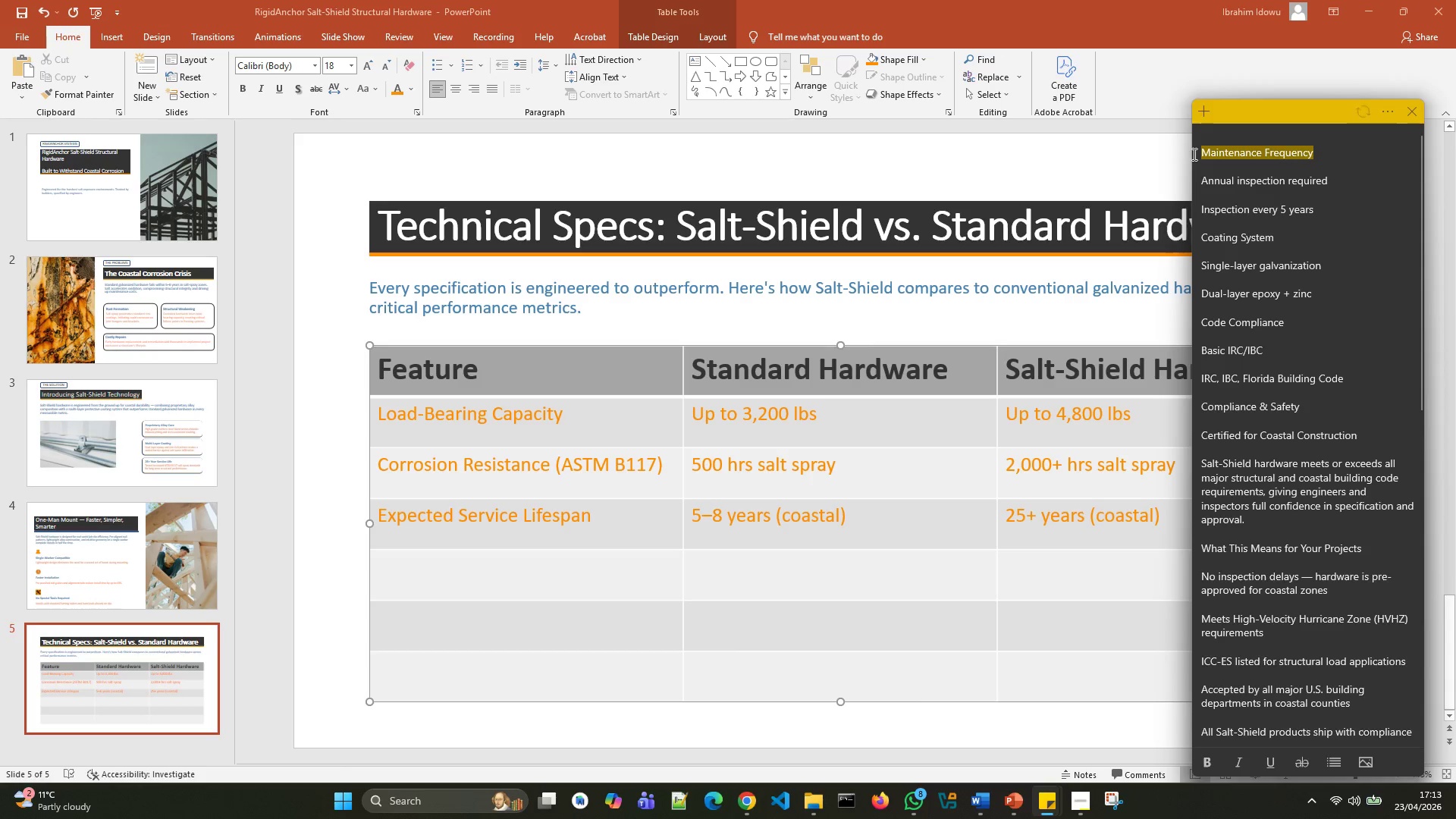 
left_click([1193, 154])
 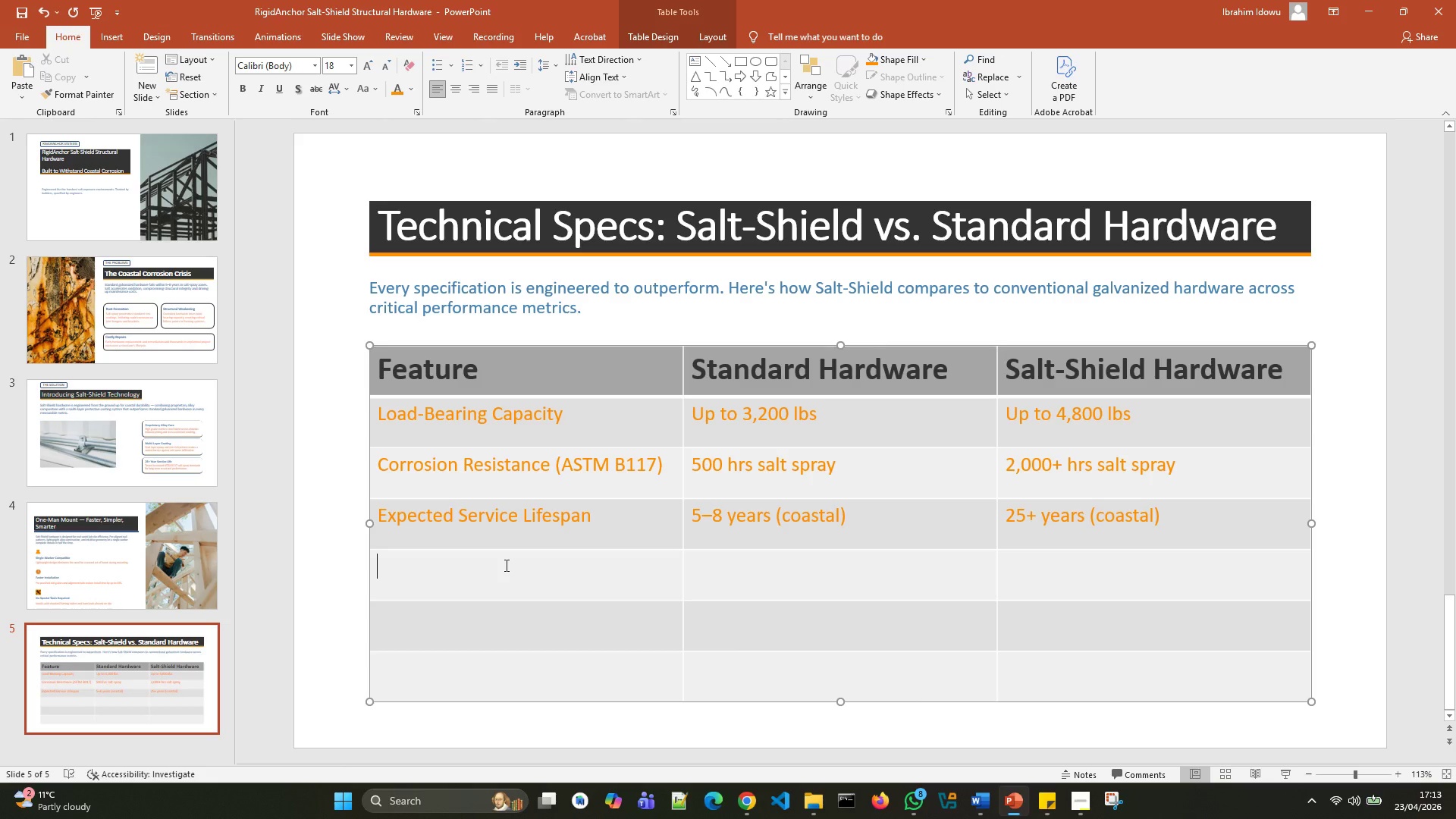 
key(Control+V)
 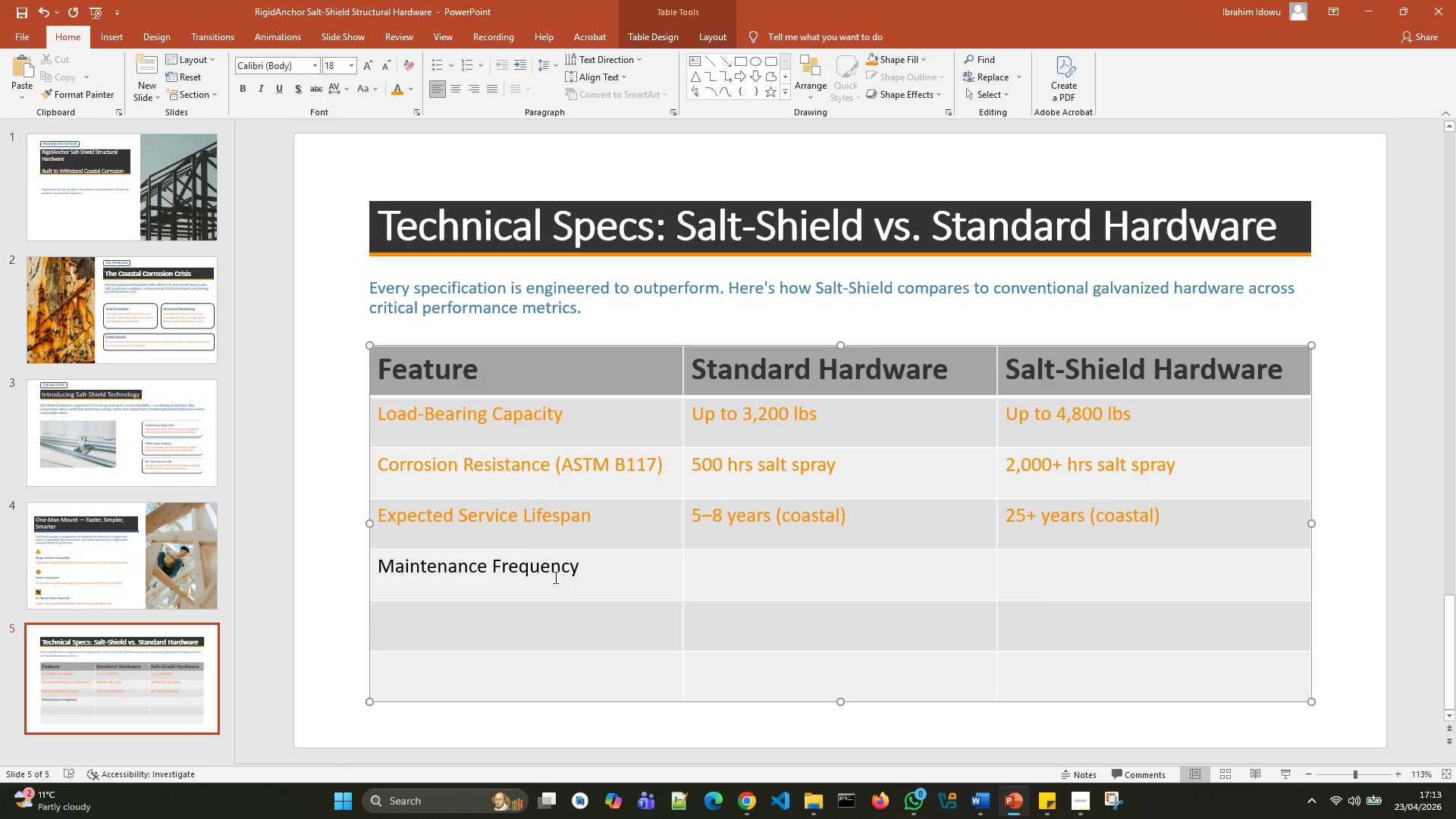 
left_click_drag(start_coordinate=[585, 568], to_coordinate=[425, 561])
 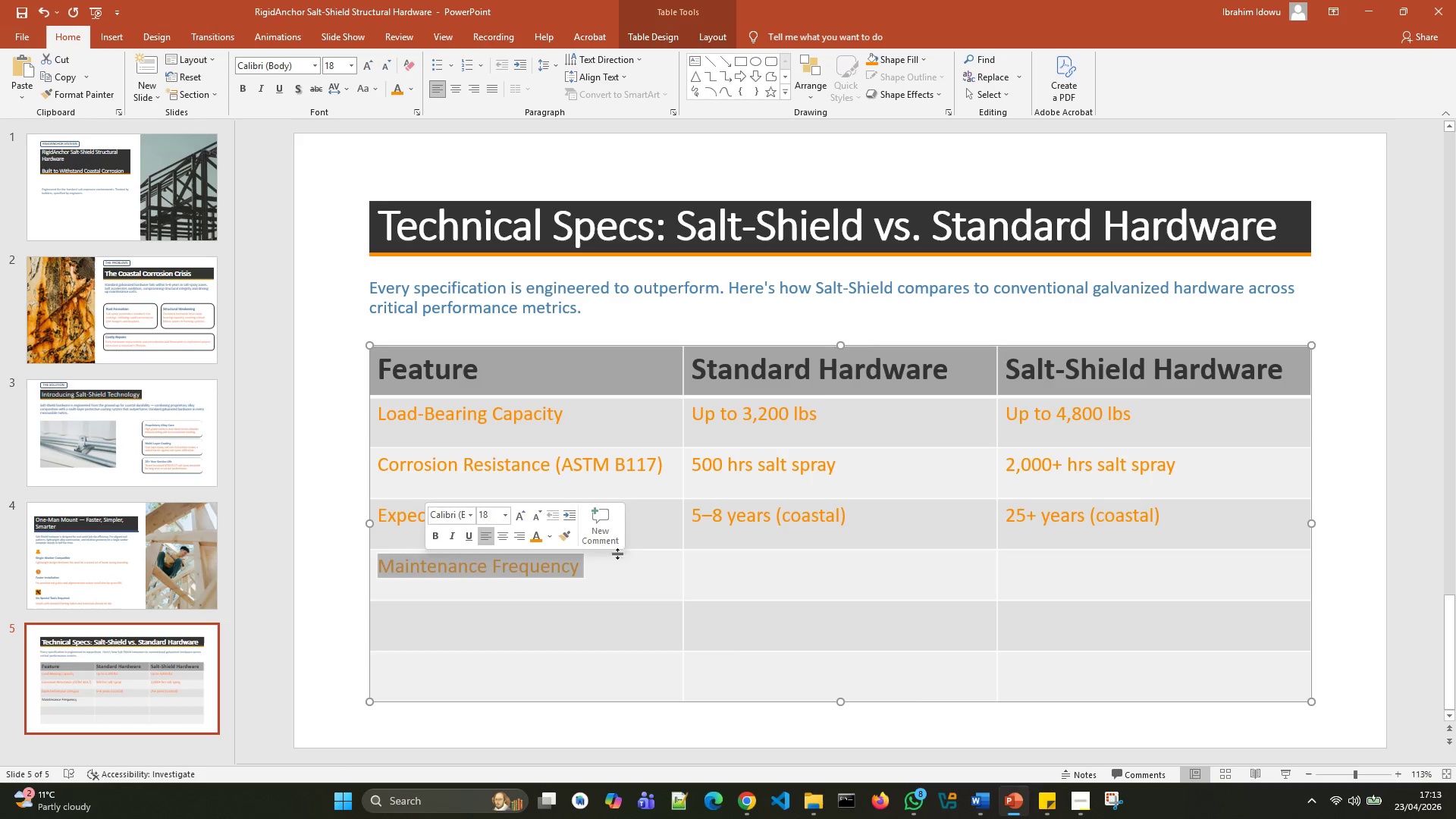 
left_click([720, 573])
 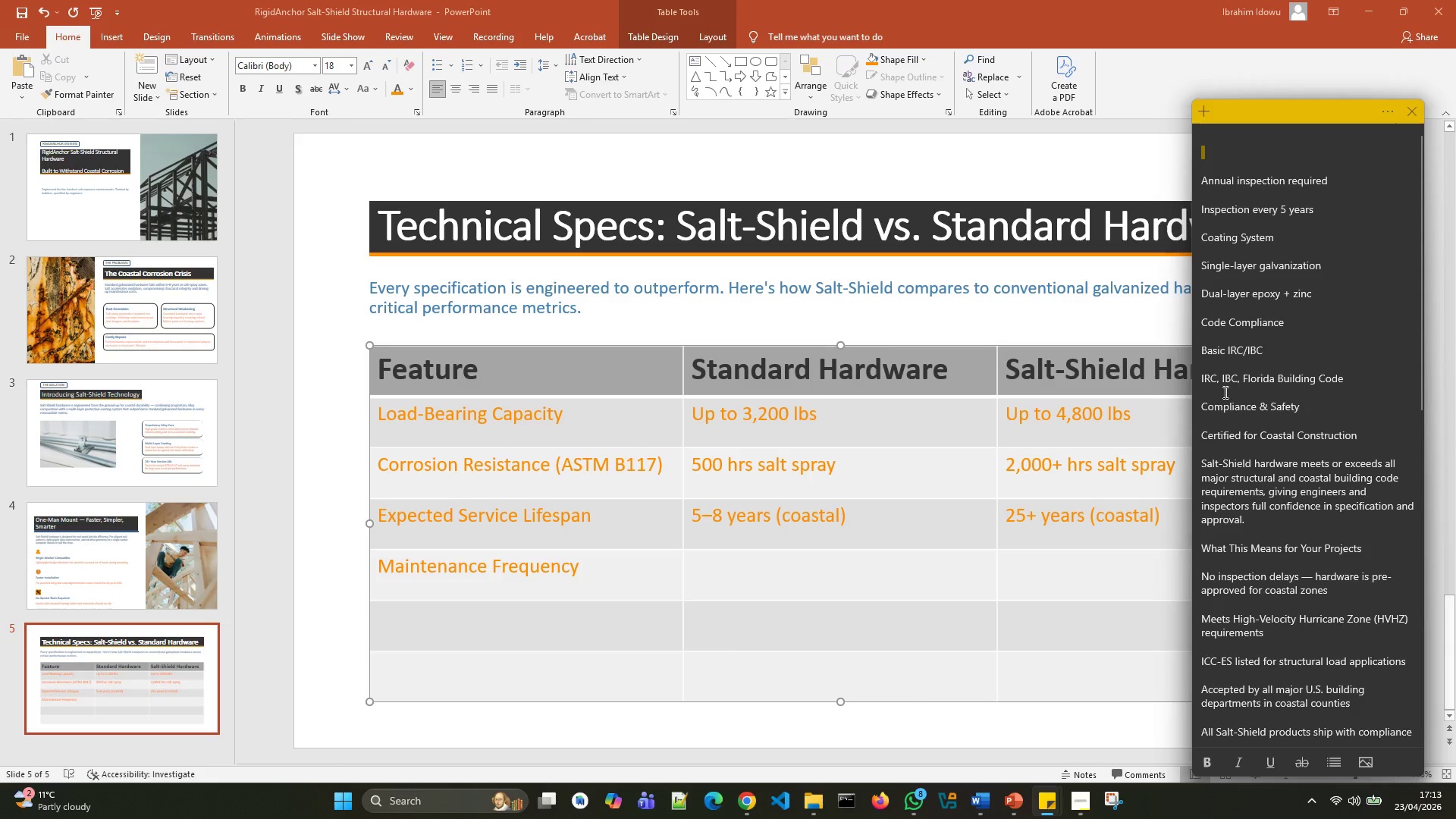 
wait(5.12)
 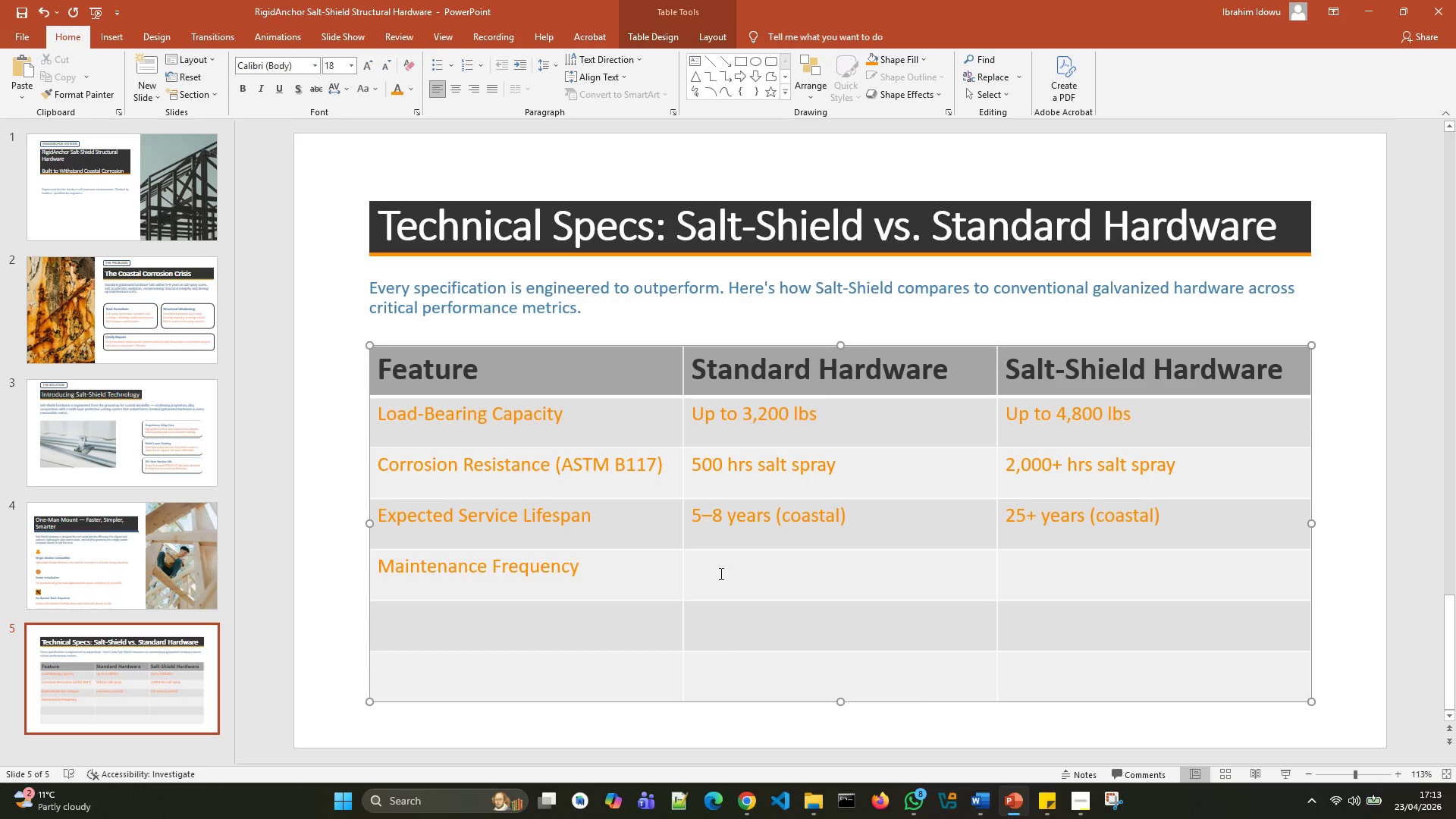 
left_click_drag(start_coordinate=[1342, 181], to_coordinate=[1185, 180])
 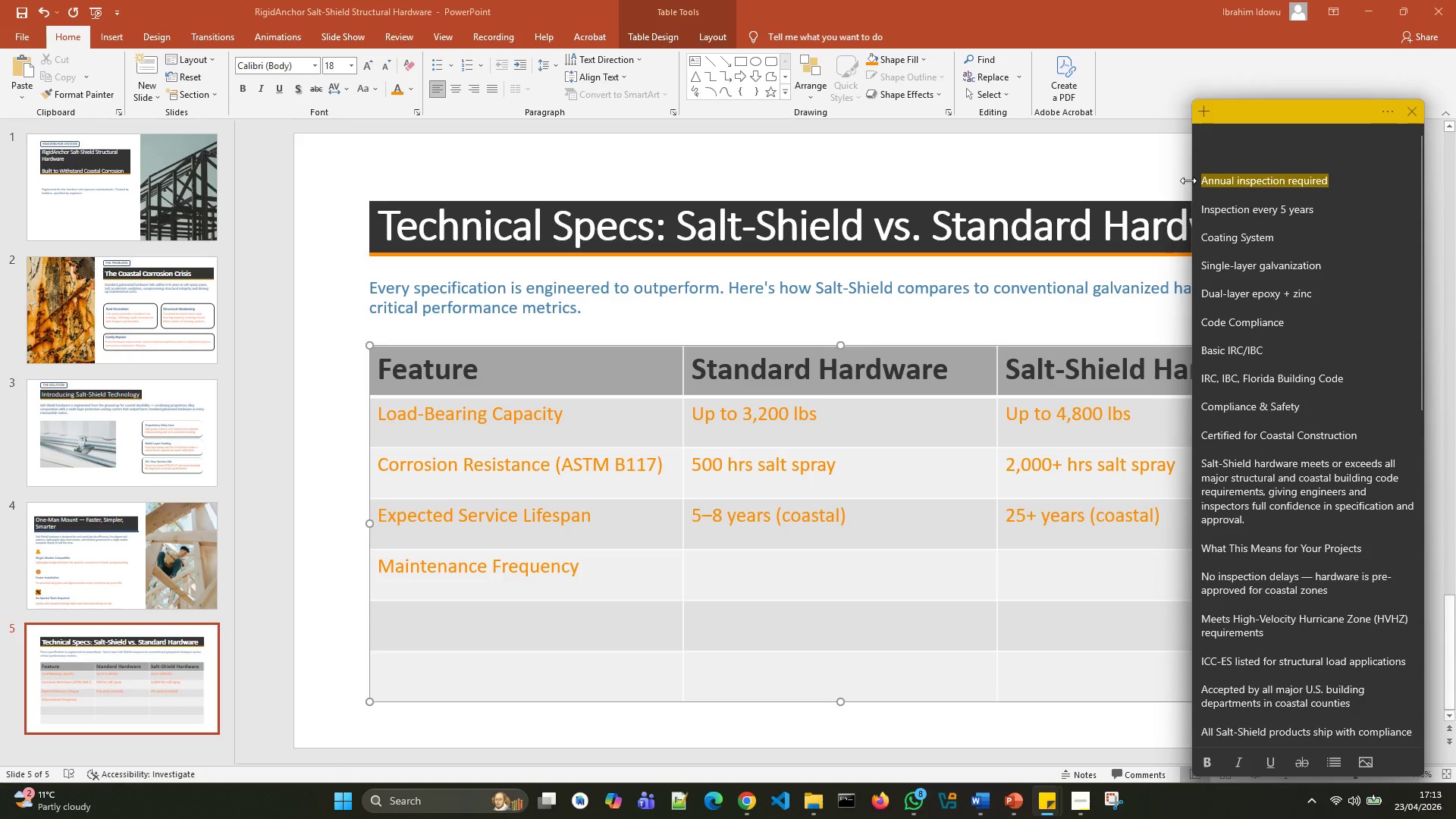 
key(Control+X)
 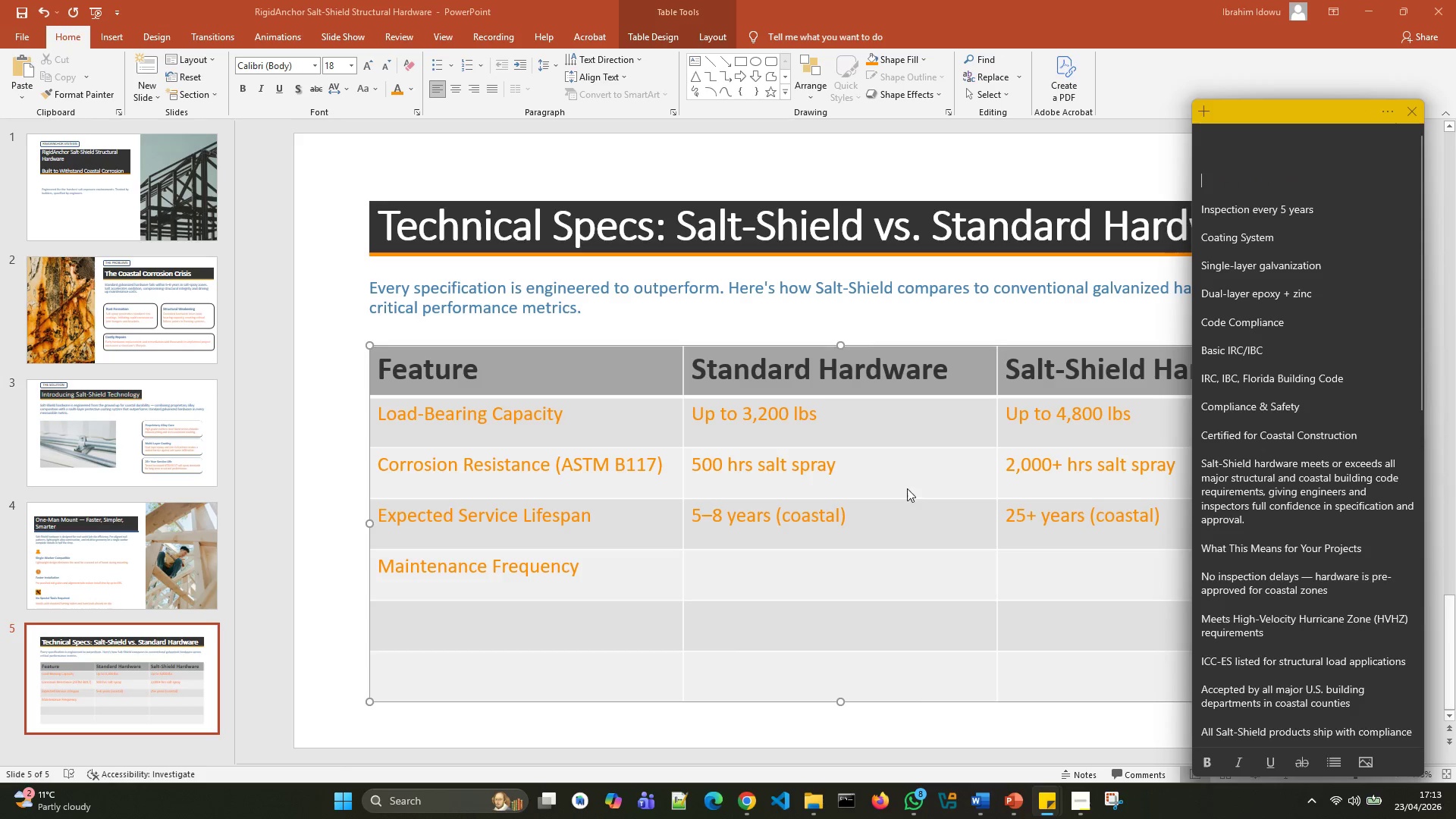 
left_click([847, 573])
 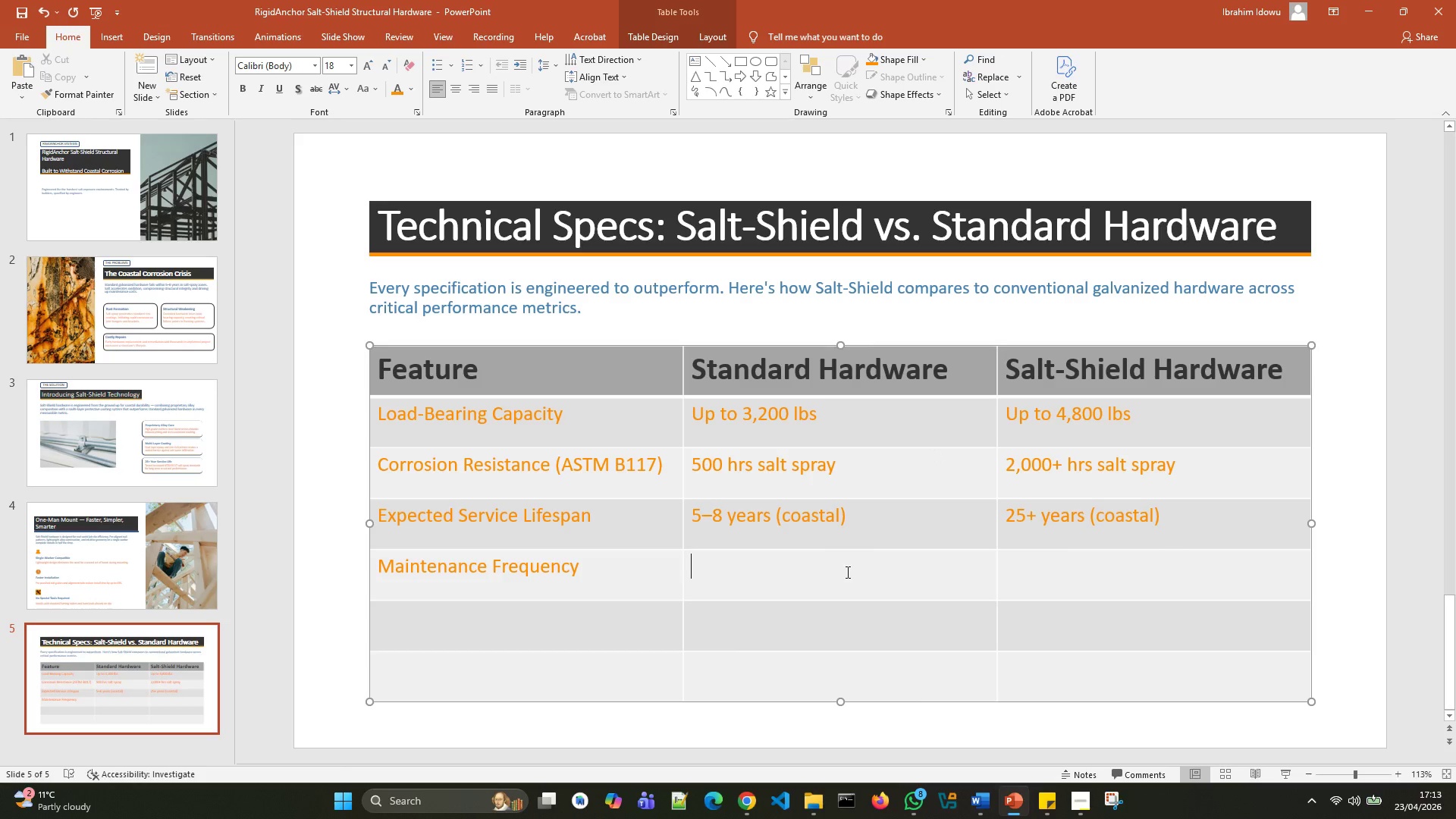 
key(Control+V)
 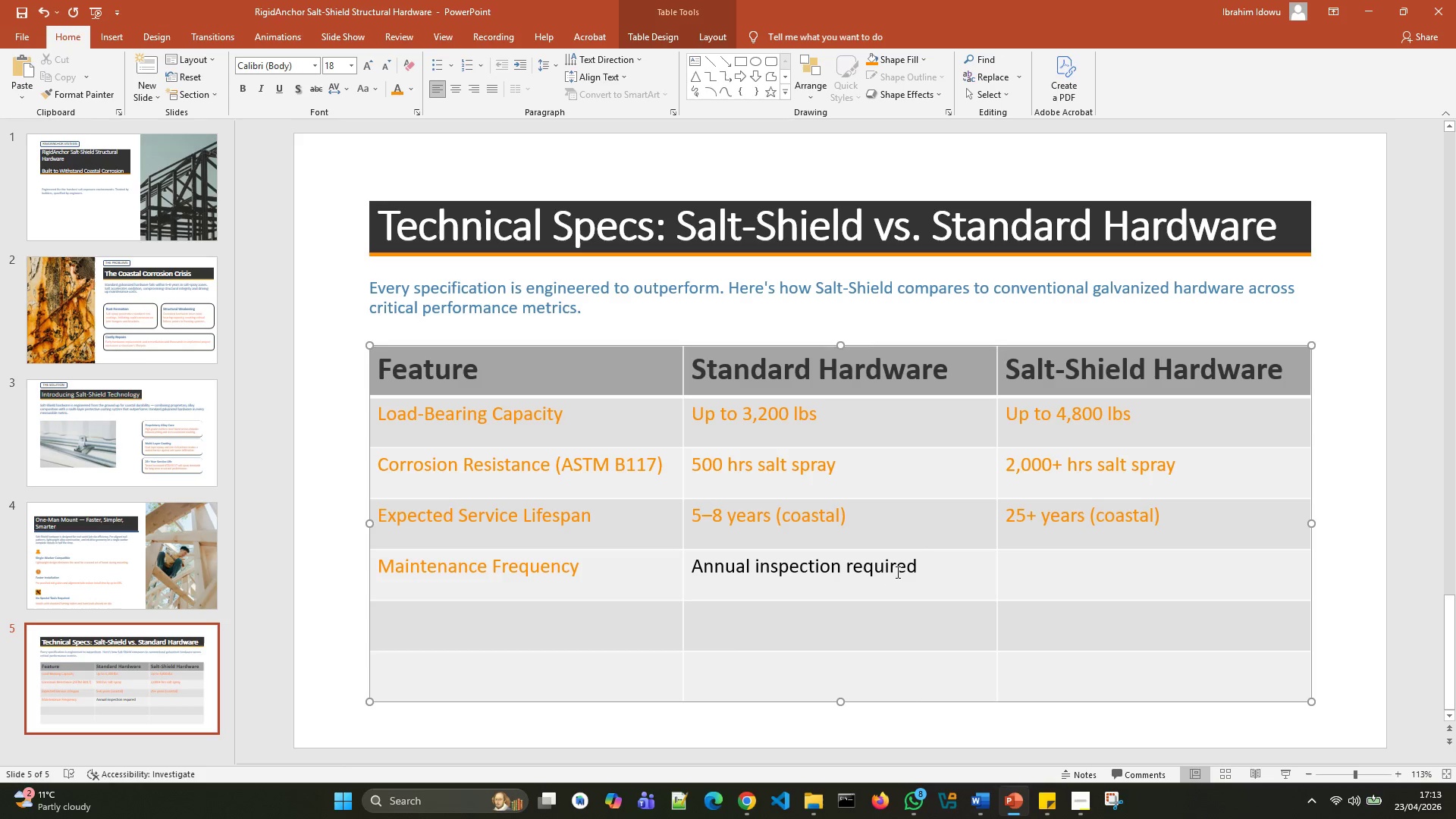 
left_click_drag(start_coordinate=[920, 567], to_coordinate=[711, 575])
 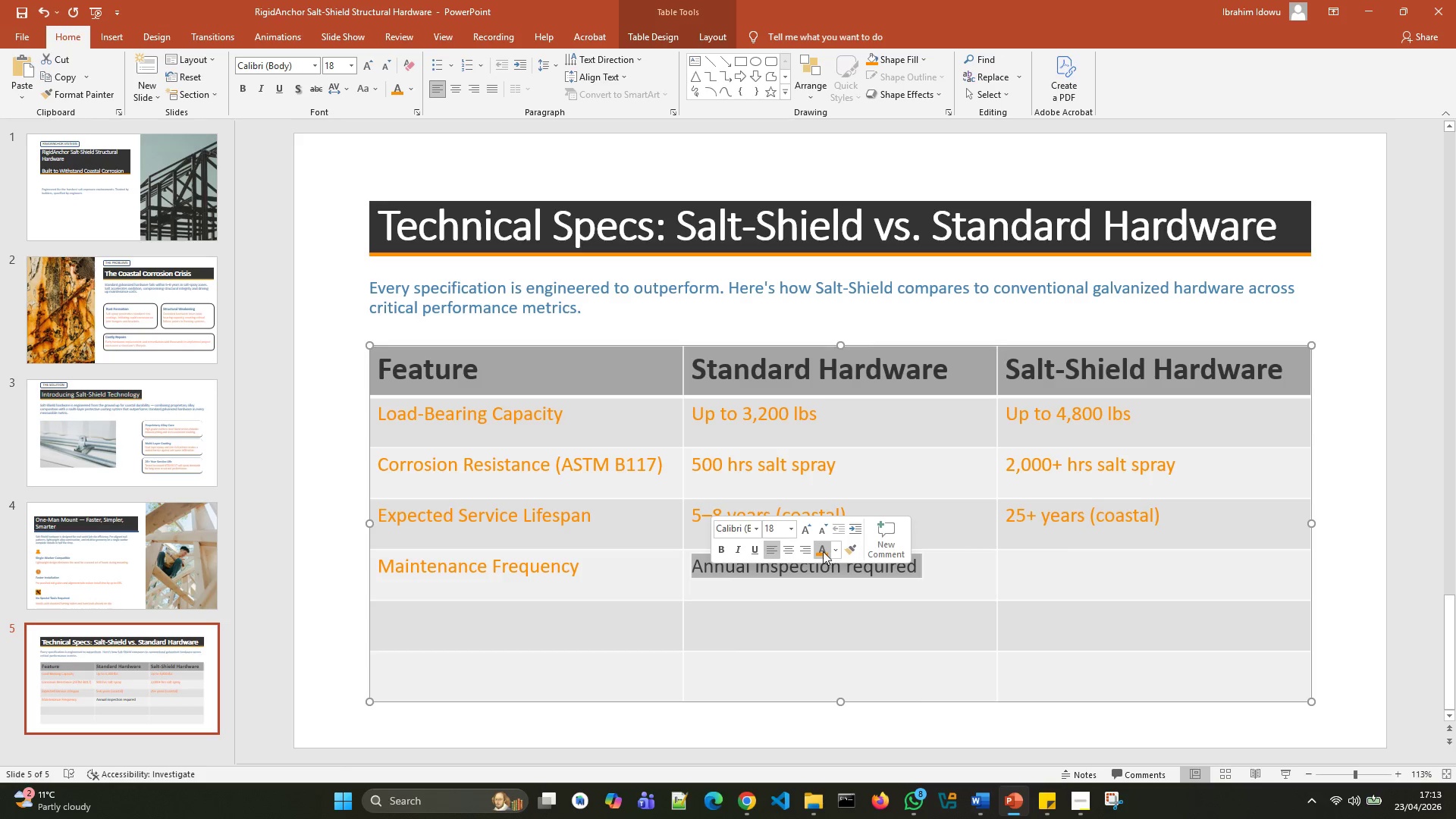 
left_click([821, 550])
 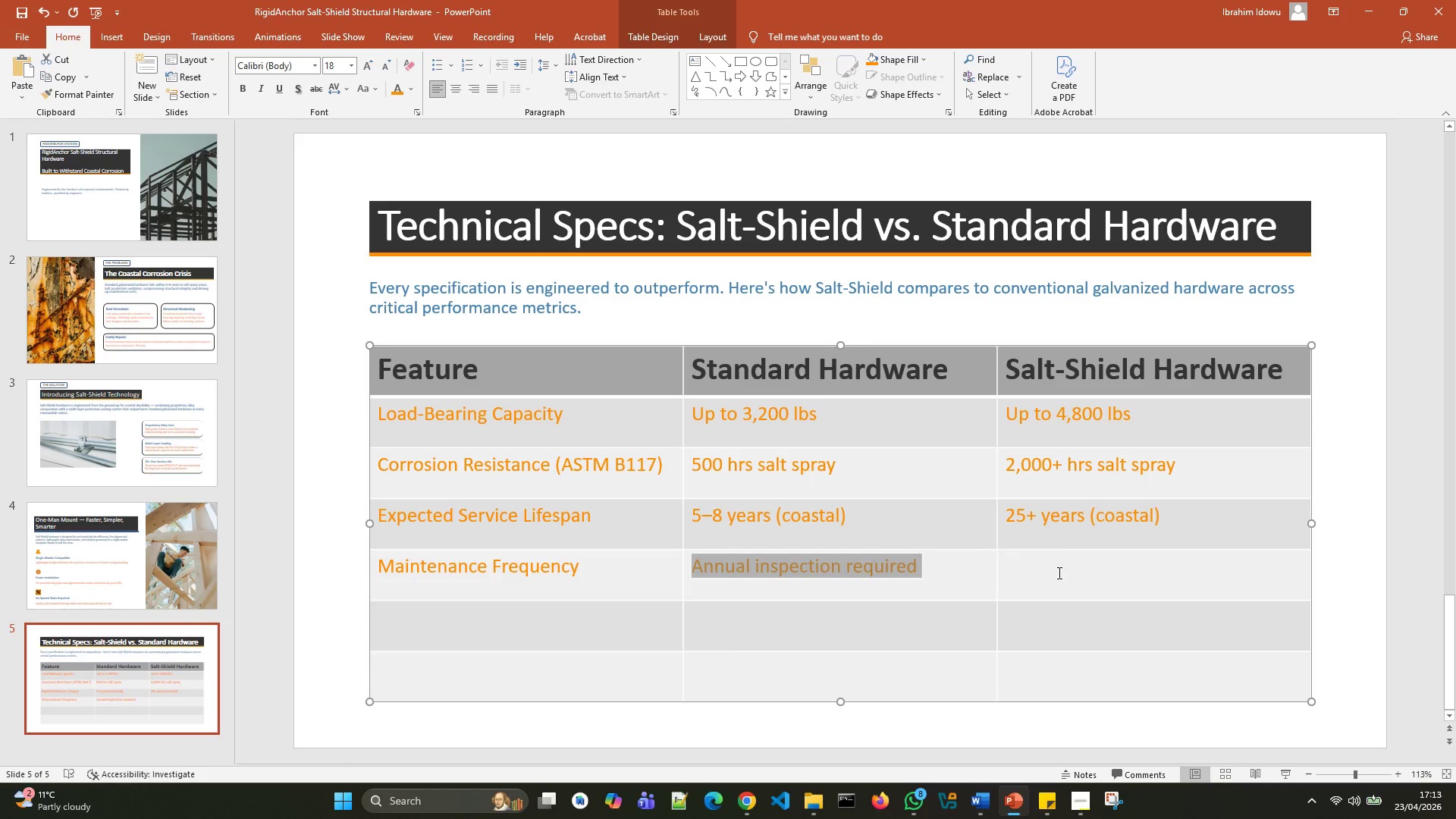 
left_click([1058, 573])
 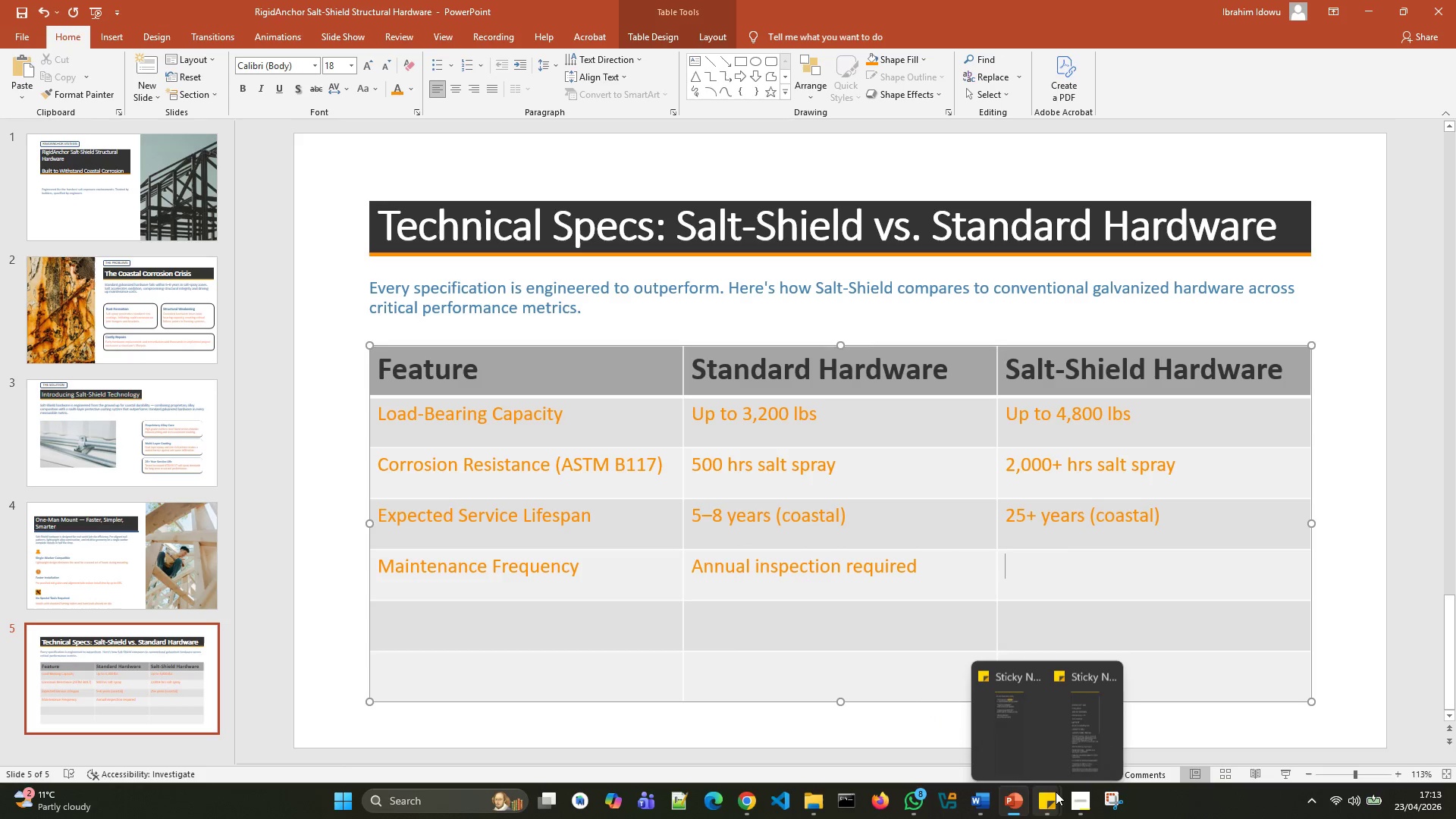 
left_click([1100, 730])
 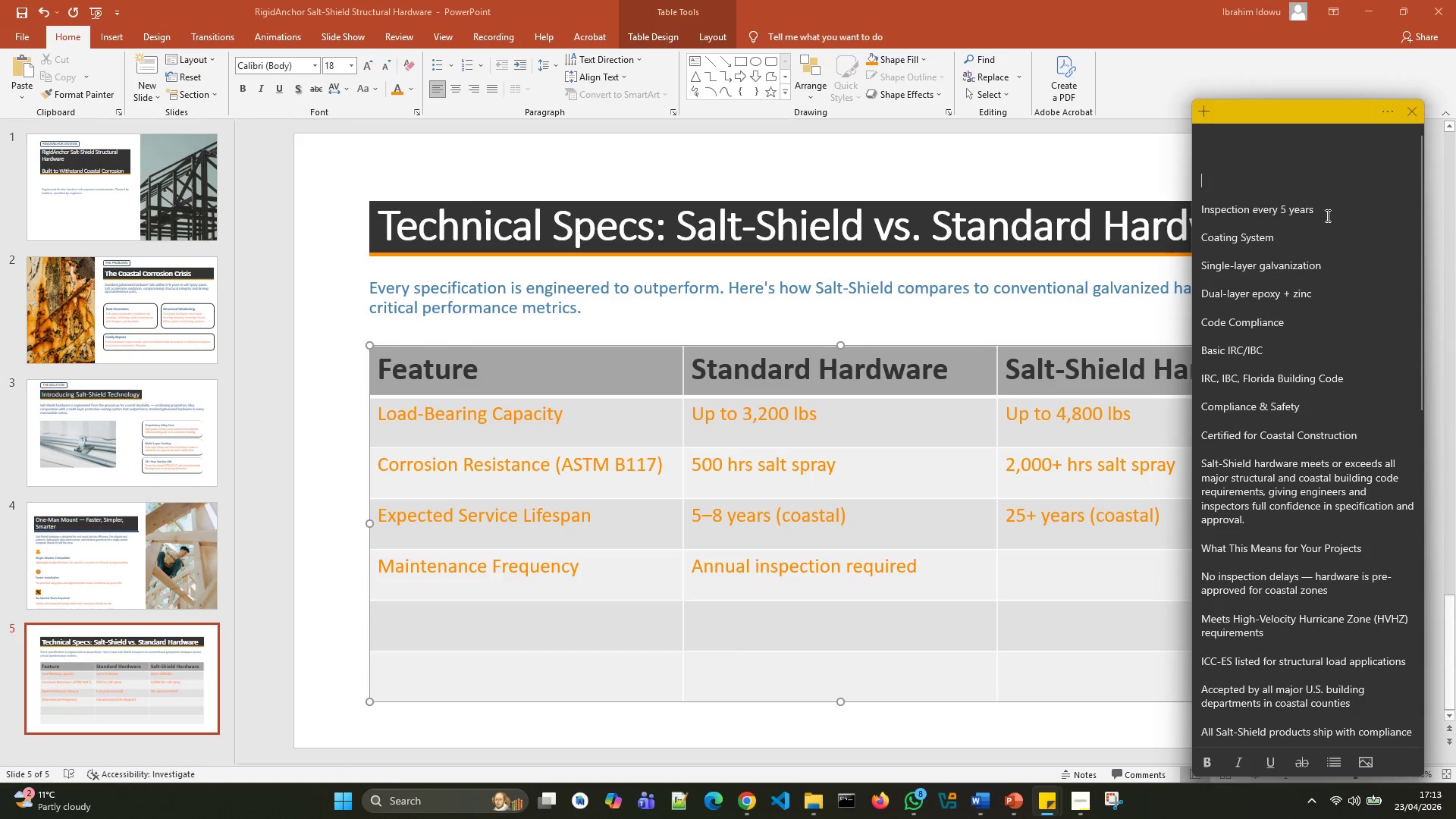 
left_click_drag(start_coordinate=[1325, 211], to_coordinate=[1200, 202])
 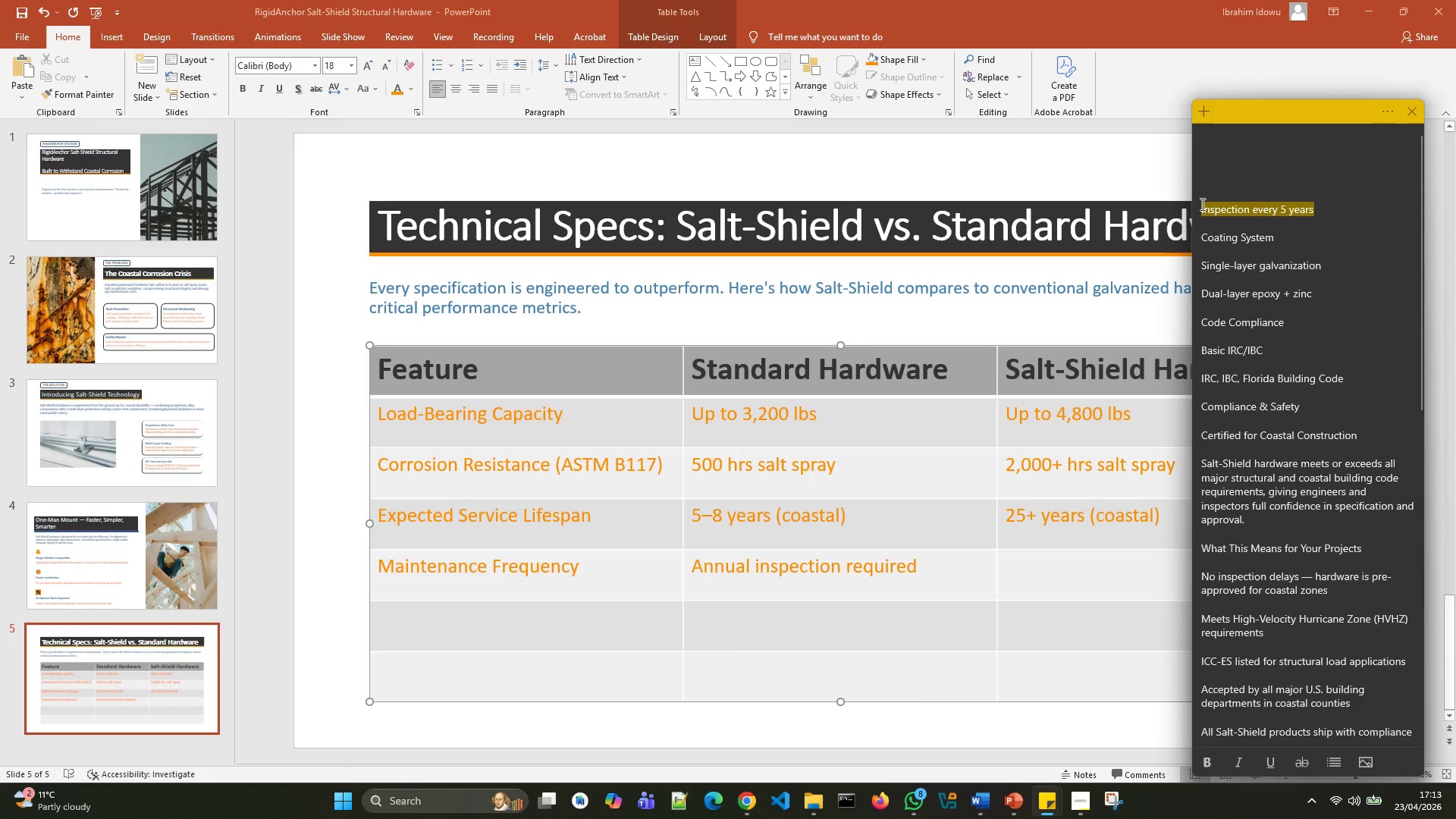 
key(Control+X)
 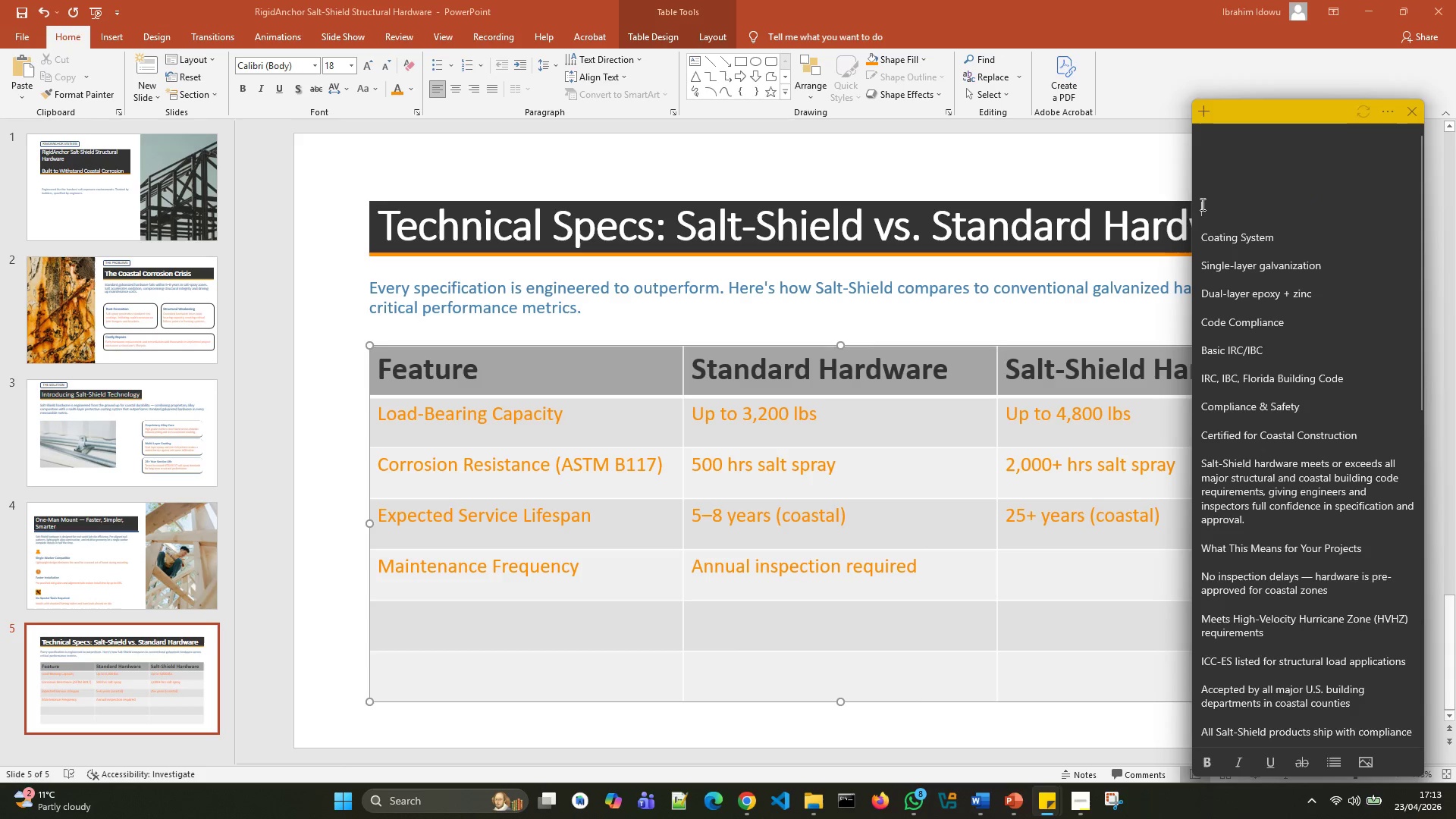 
key(ArrowDown)
 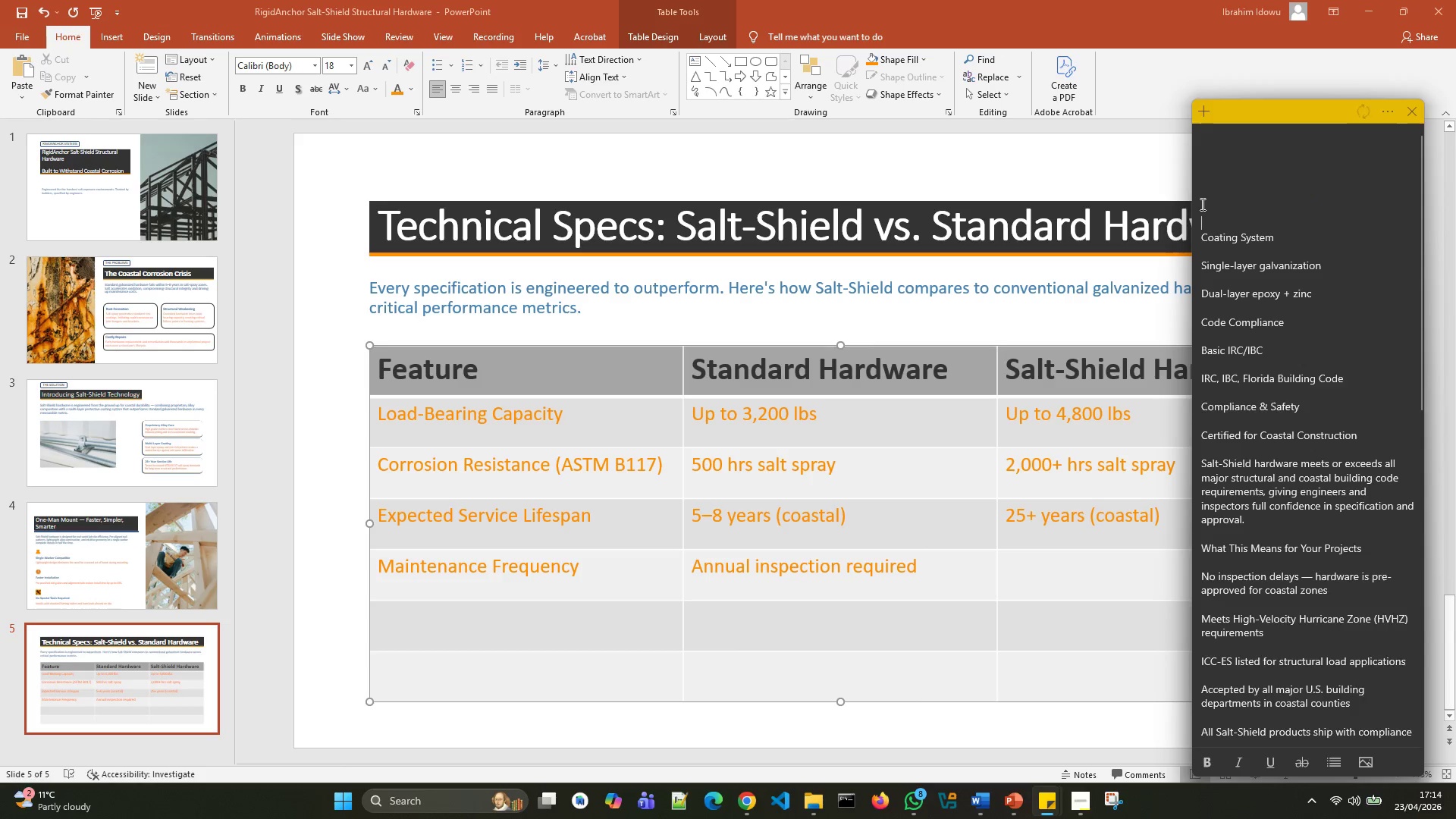 
hold_key(key=Backspace, duration=0.86)
 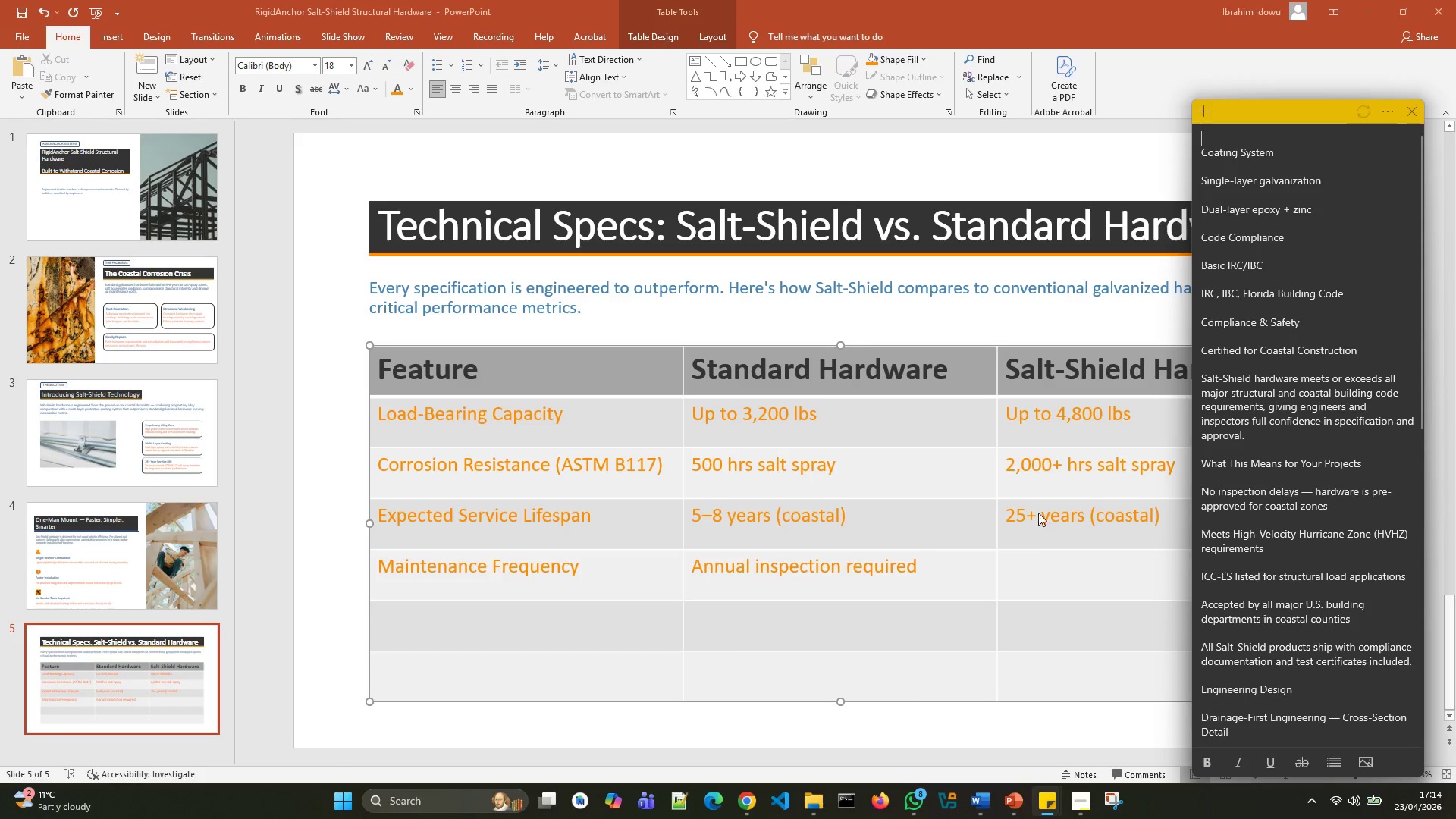 
left_click([1028, 560])
 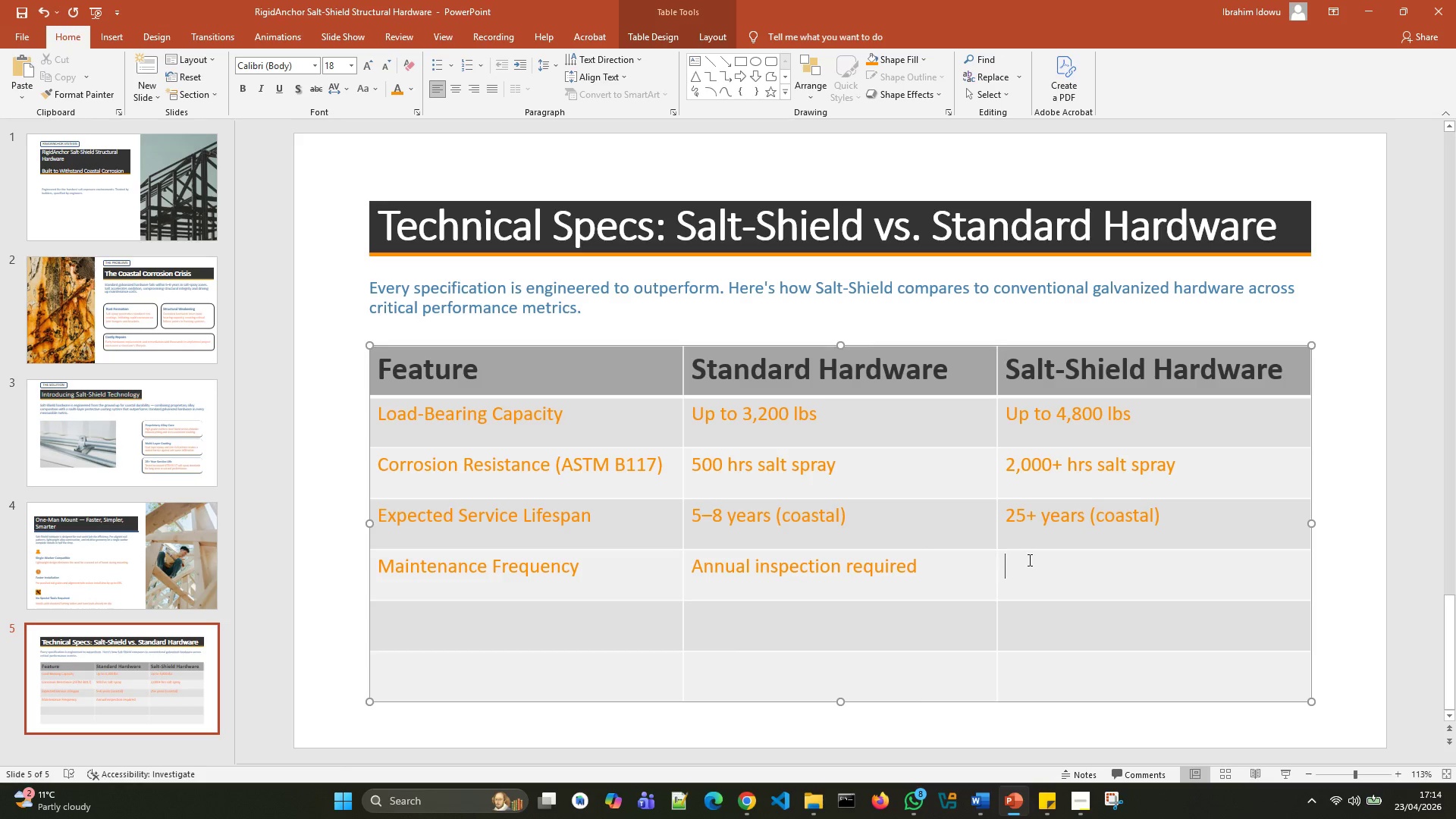 
key(Control+V)
 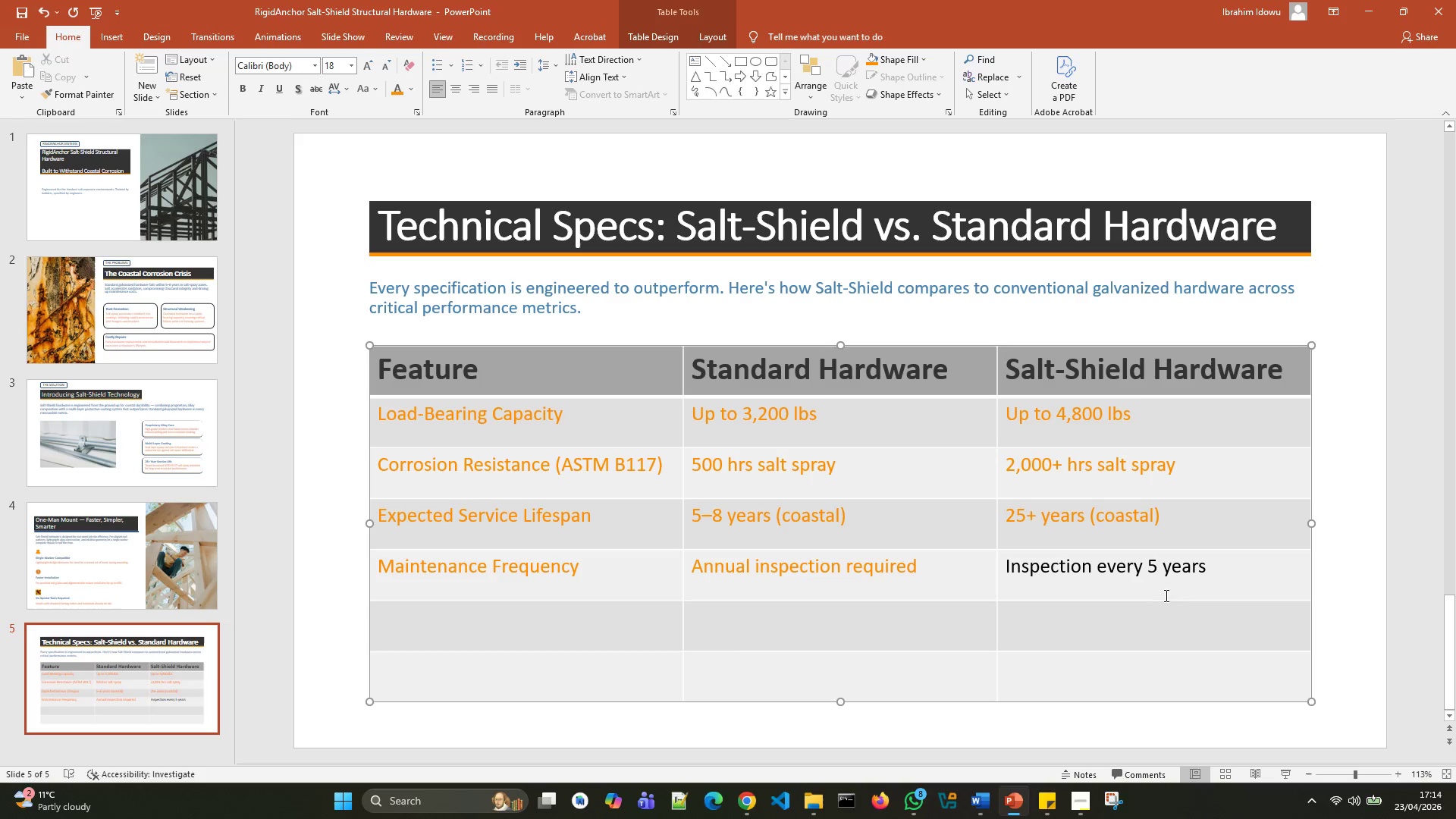 
left_click_drag(start_coordinate=[1217, 566], to_coordinate=[1030, 563])
 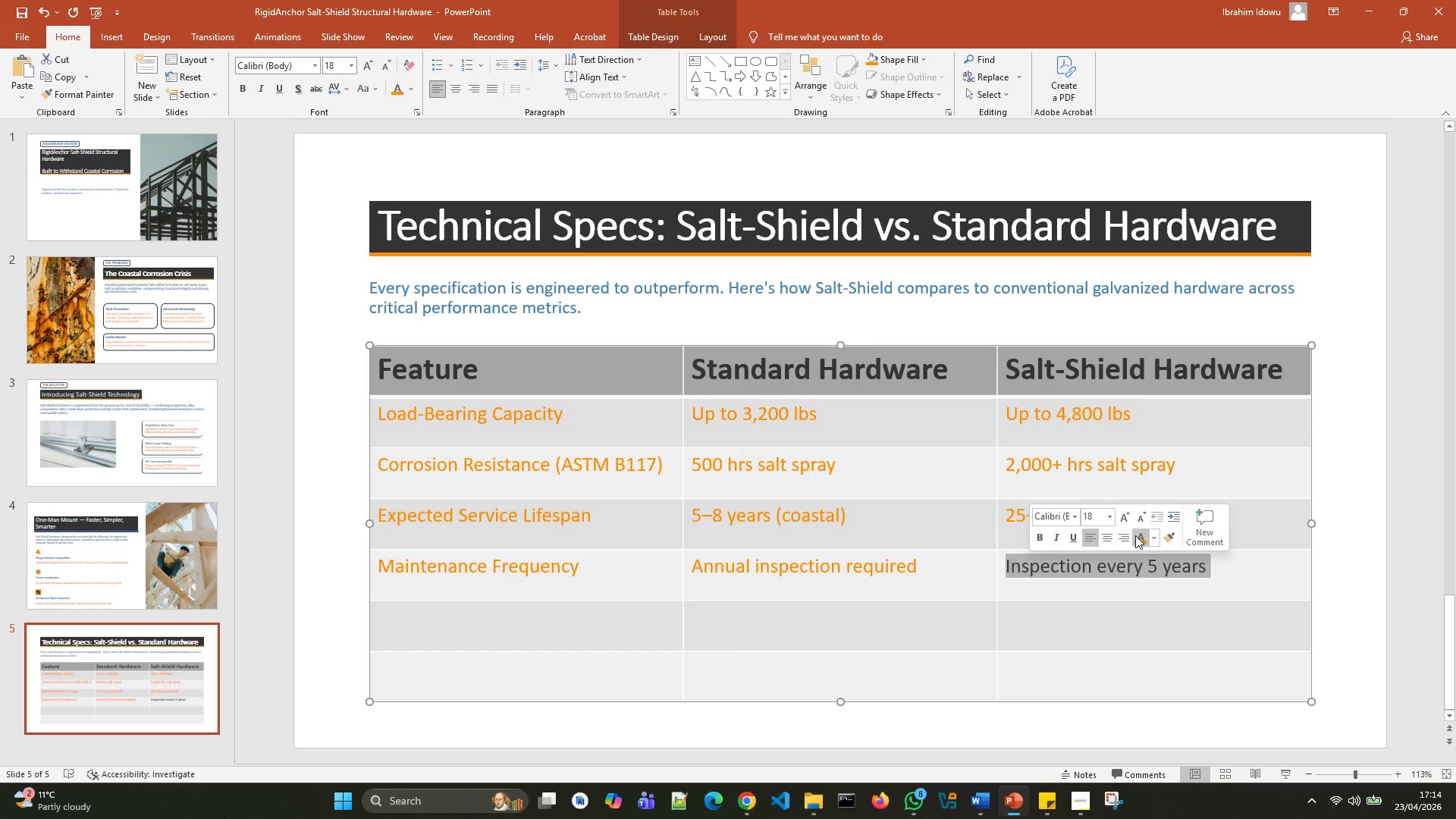 
left_click([1135, 535])
 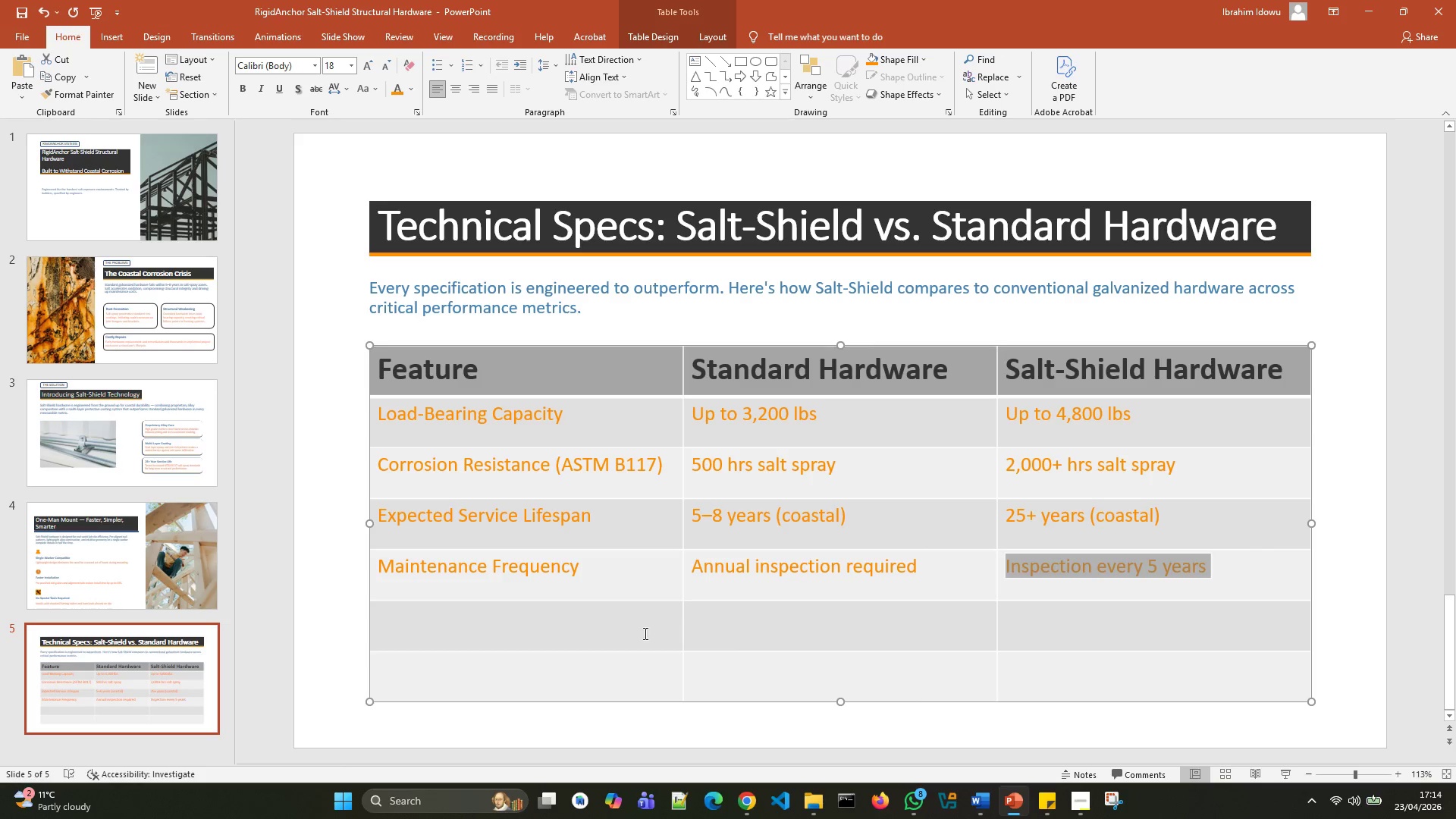 
left_click([641, 633])
 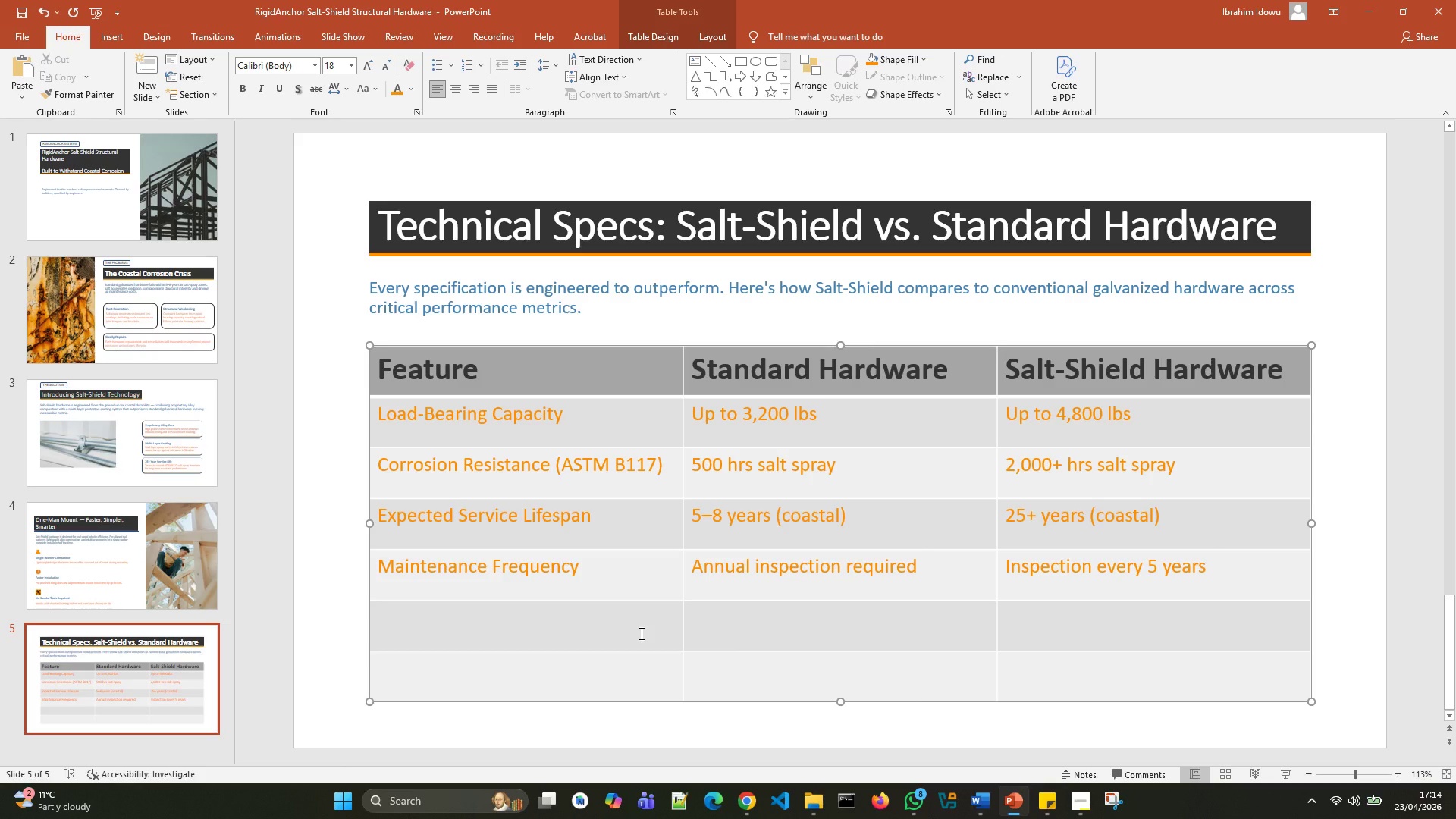 
wait(19.31)
 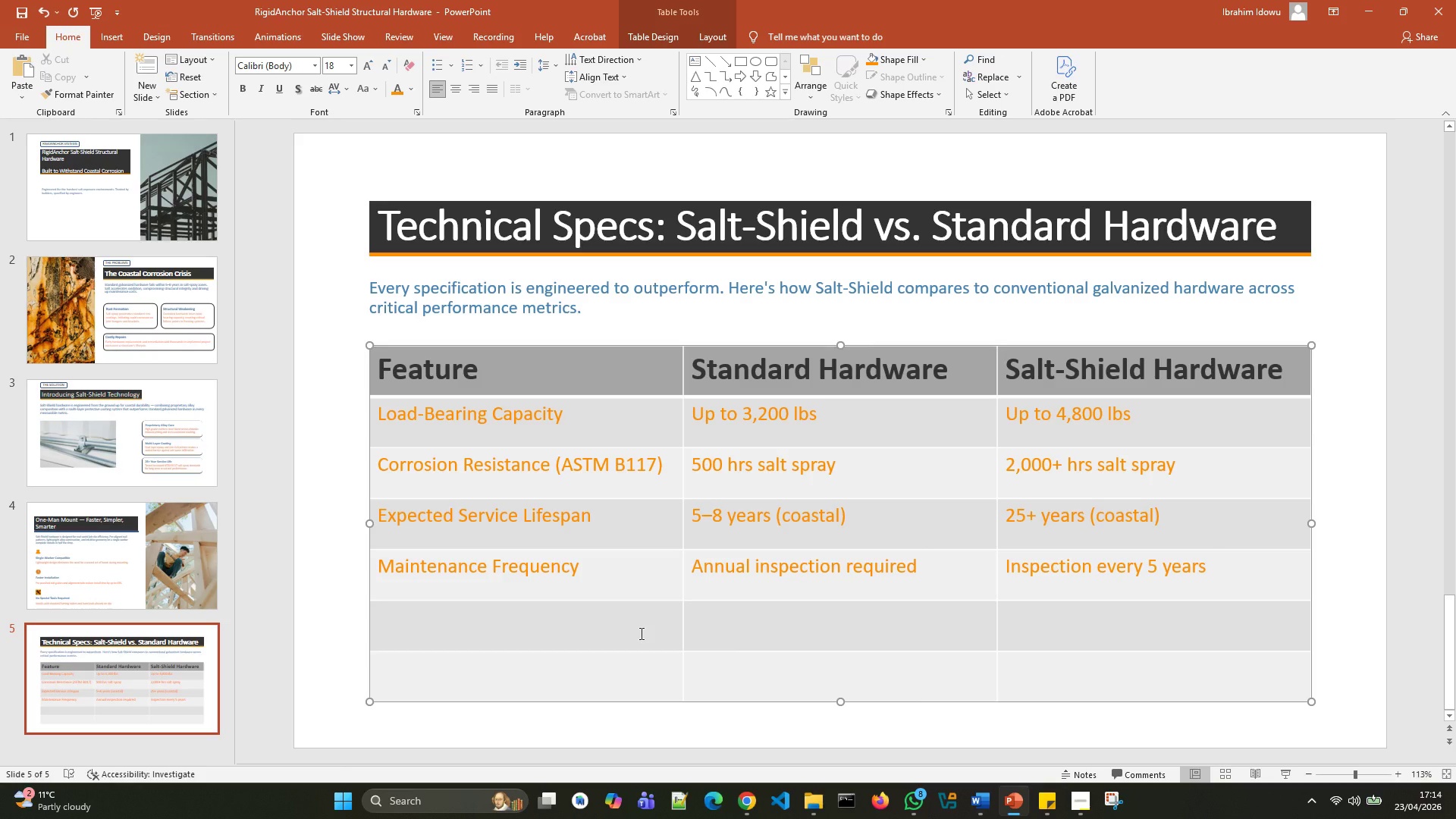 
left_click([1084, 729])
 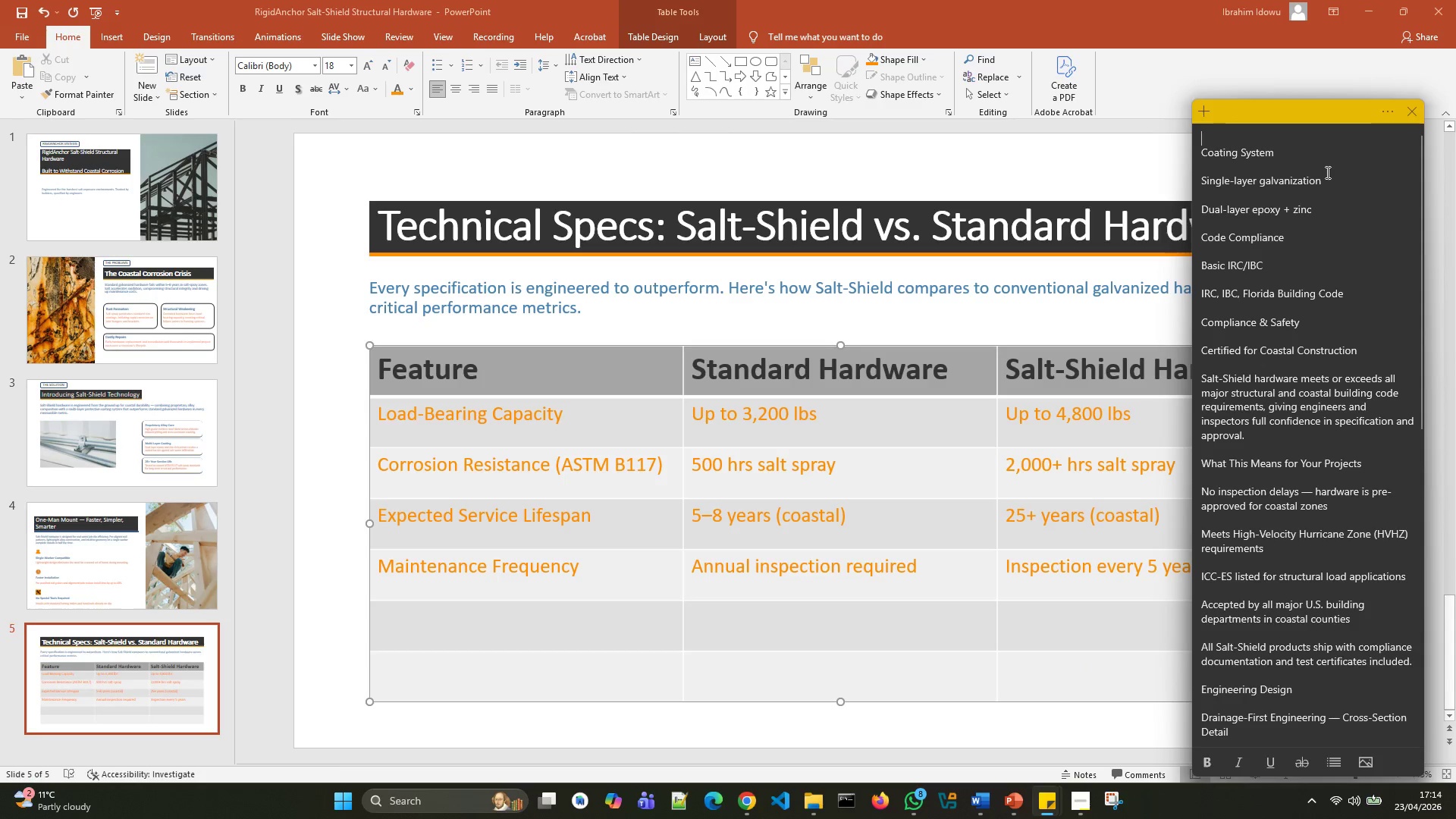 
left_click_drag(start_coordinate=[1310, 158], to_coordinate=[1178, 151])
 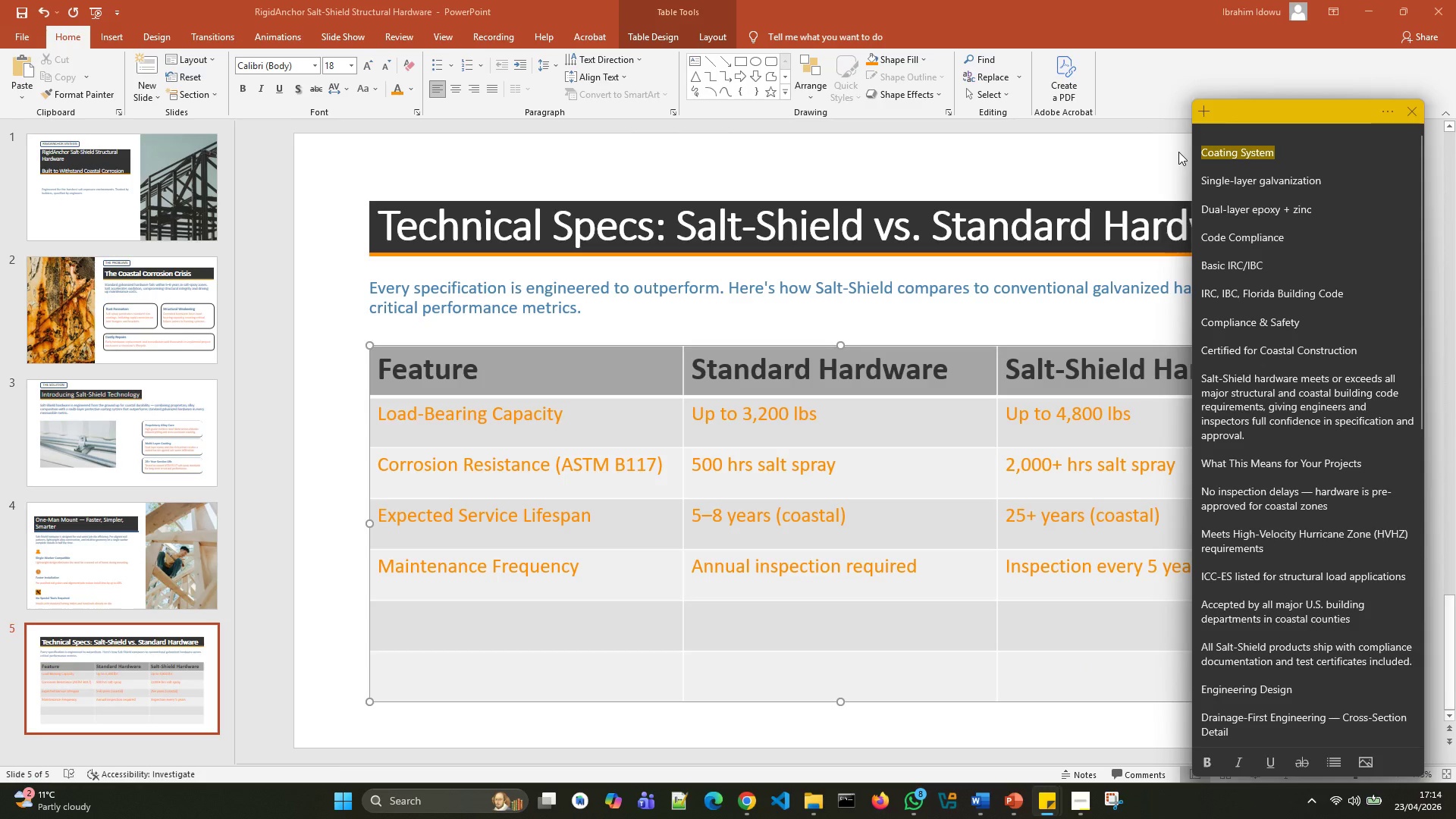 
key(Control+X)
 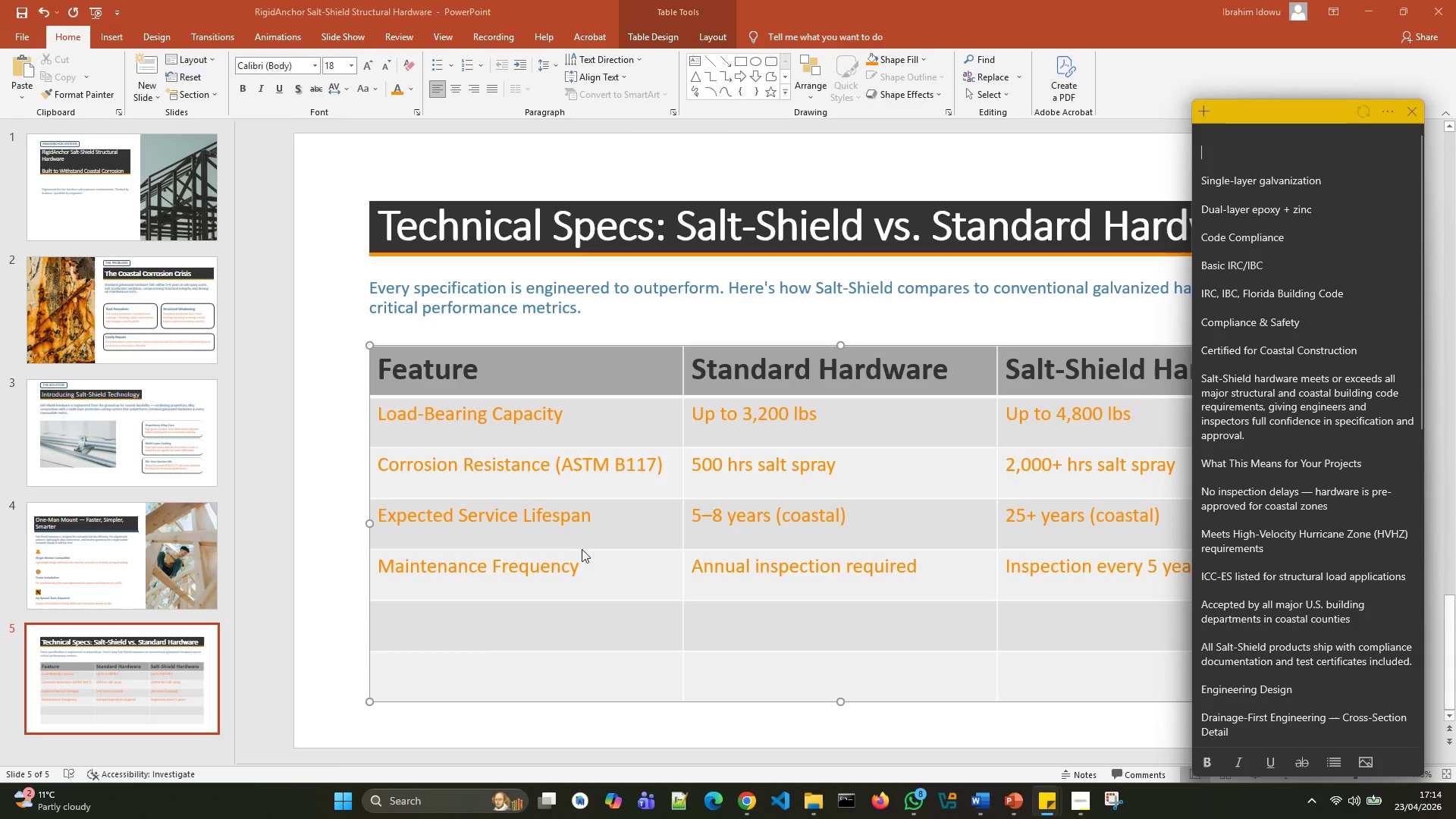 
left_click([494, 639])
 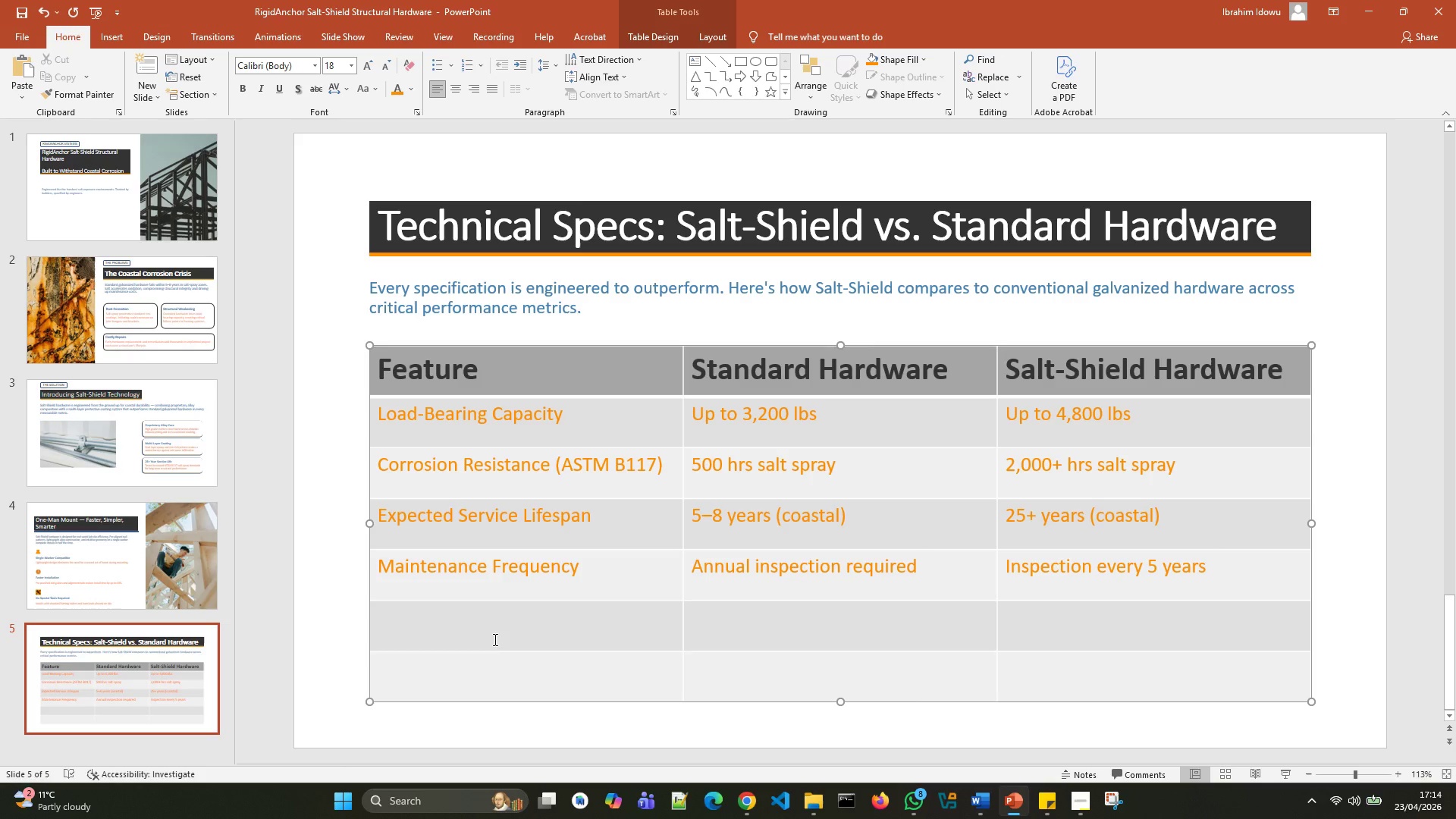 
key(Control+V)
 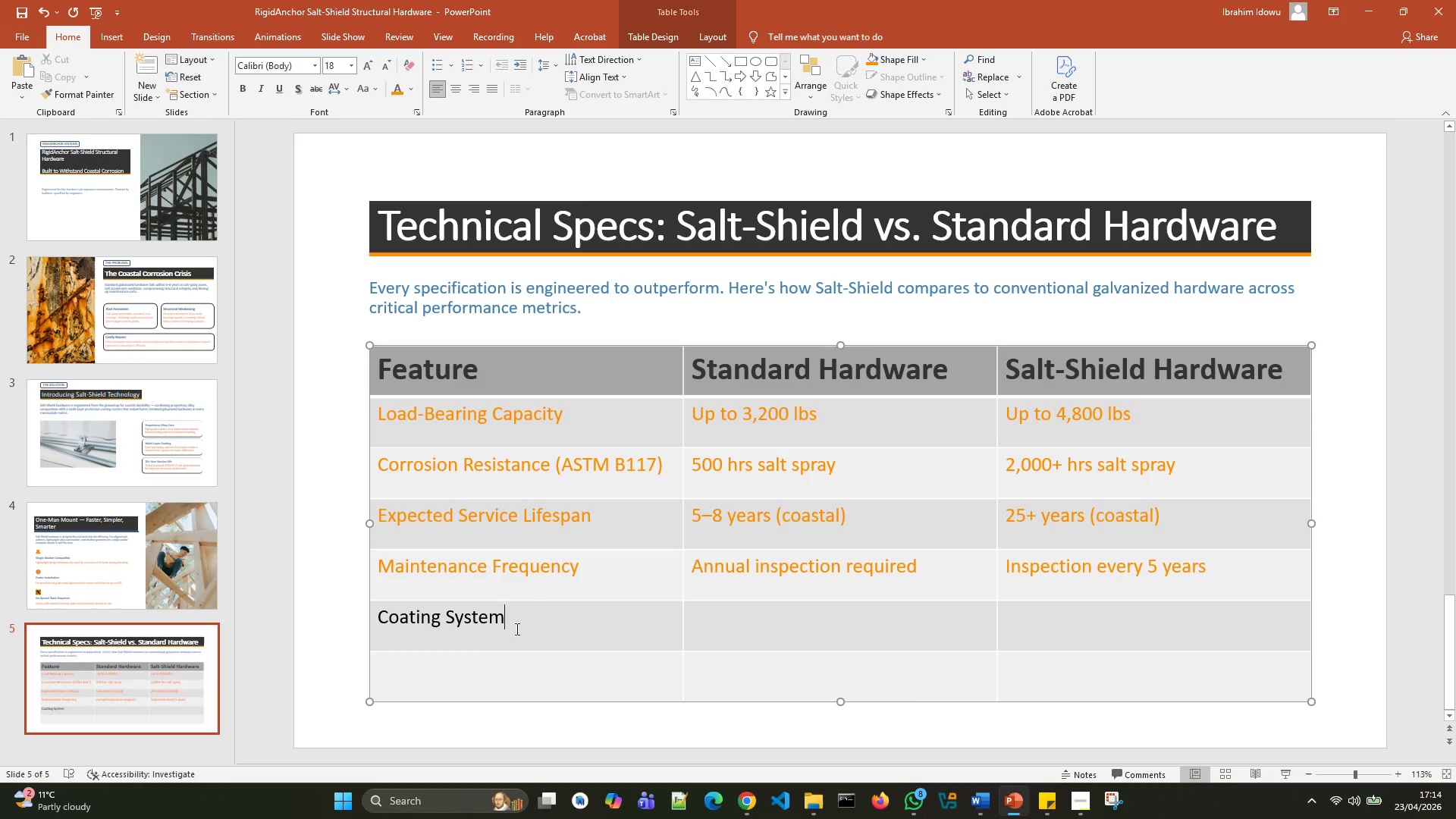 
left_click_drag(start_coordinate=[516, 627], to_coordinate=[419, 613])
 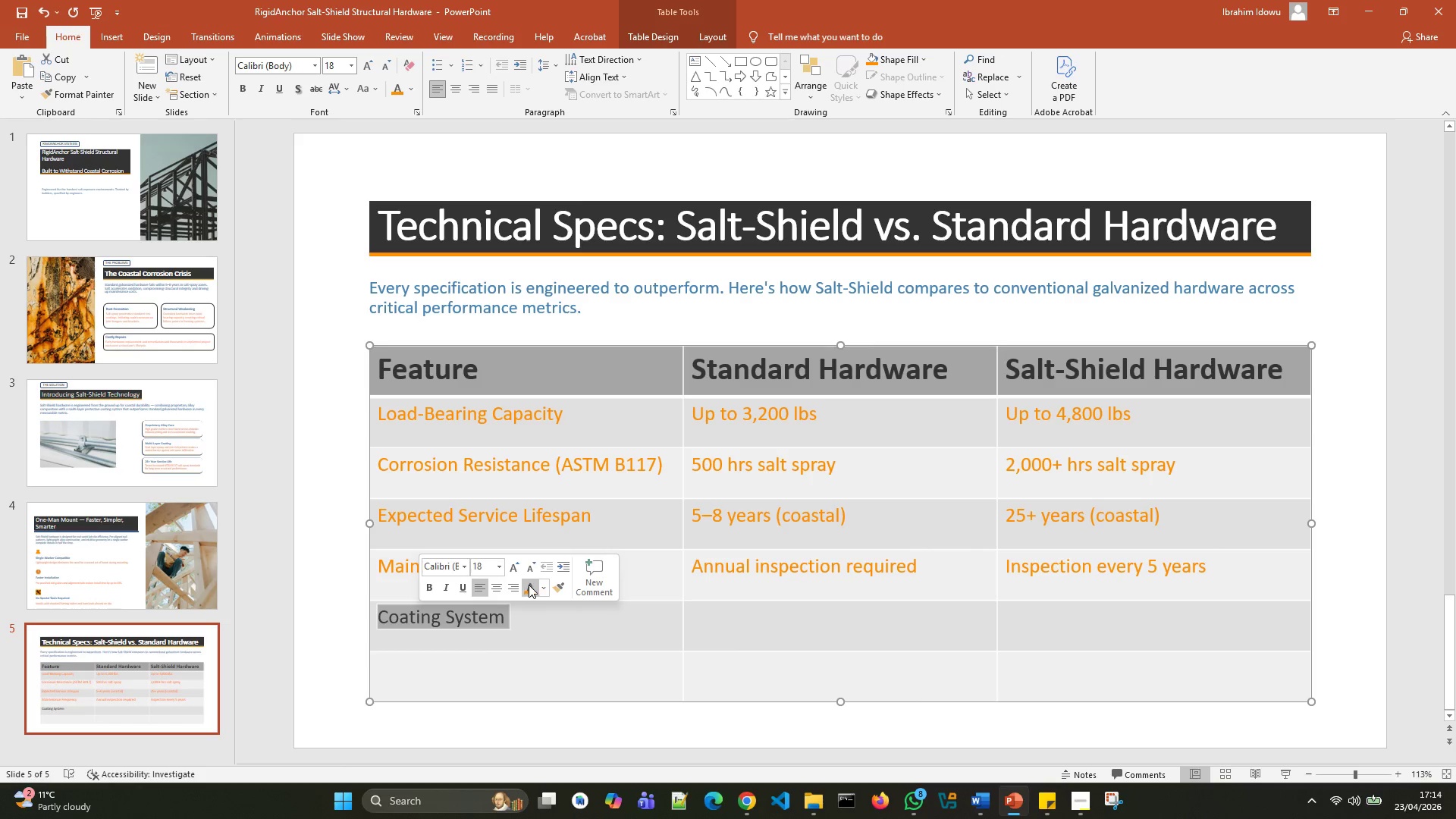 
left_click([529, 585])
 